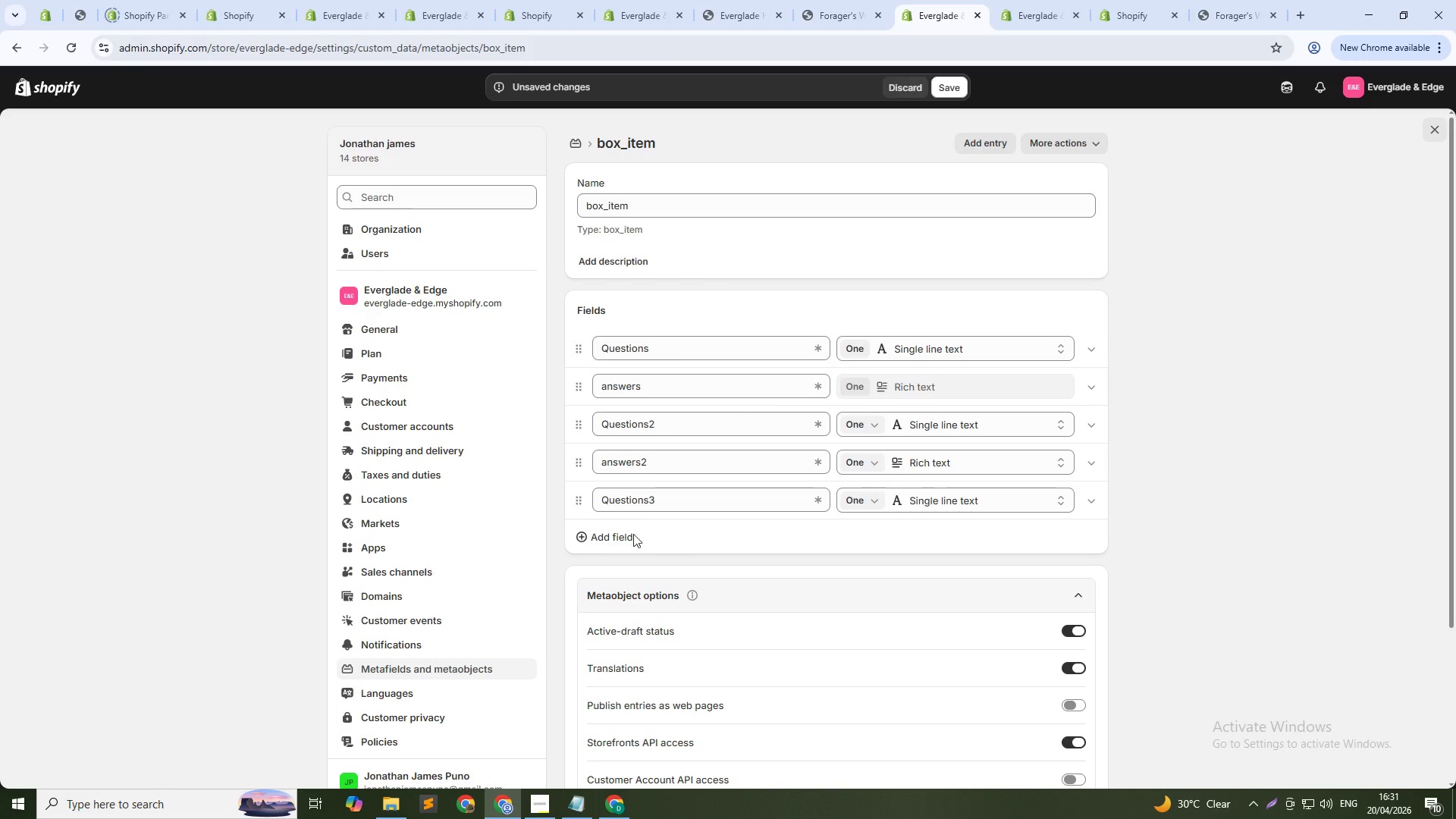 
left_click([590, 532])
 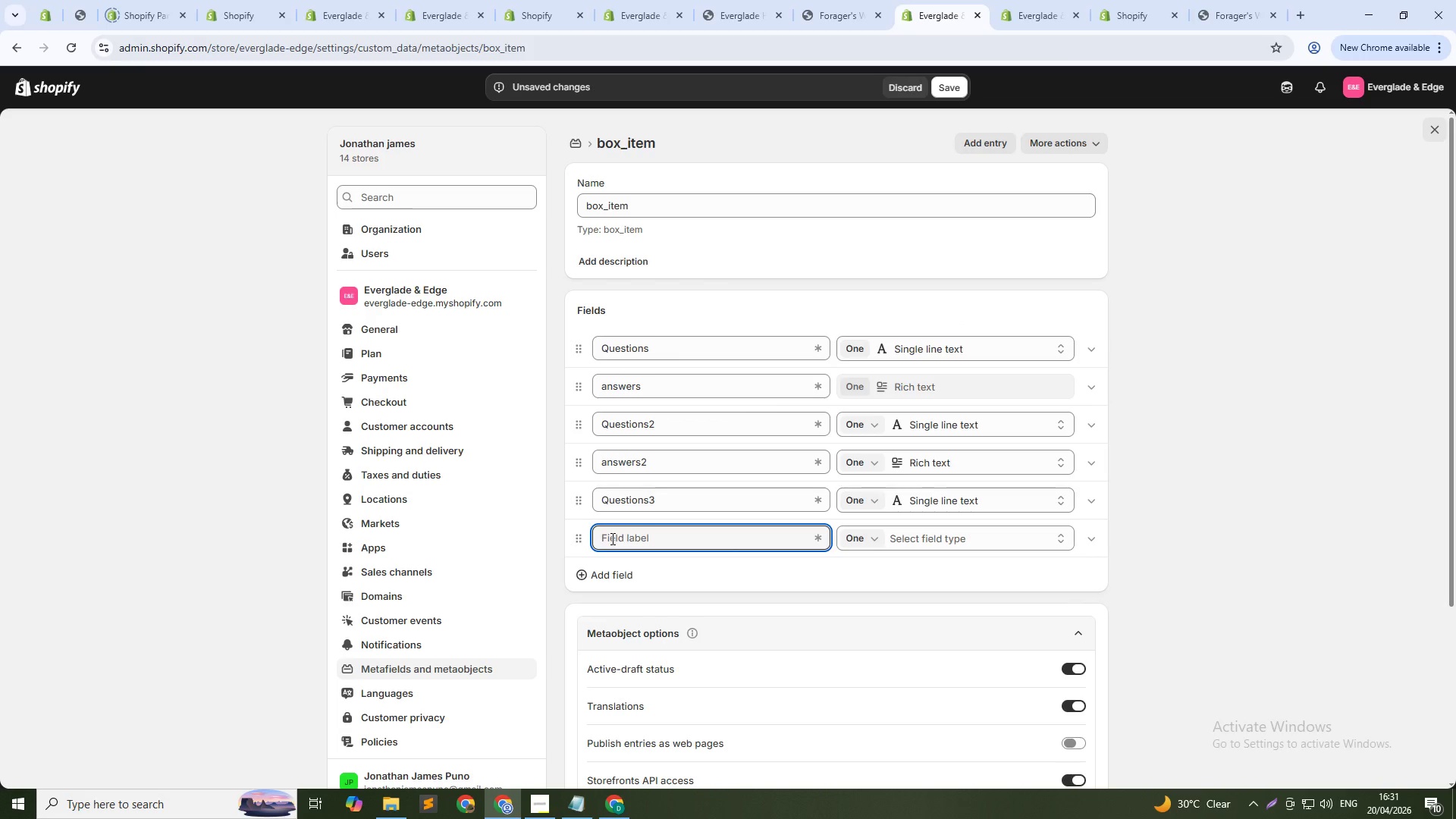 
key(Meta+V)
 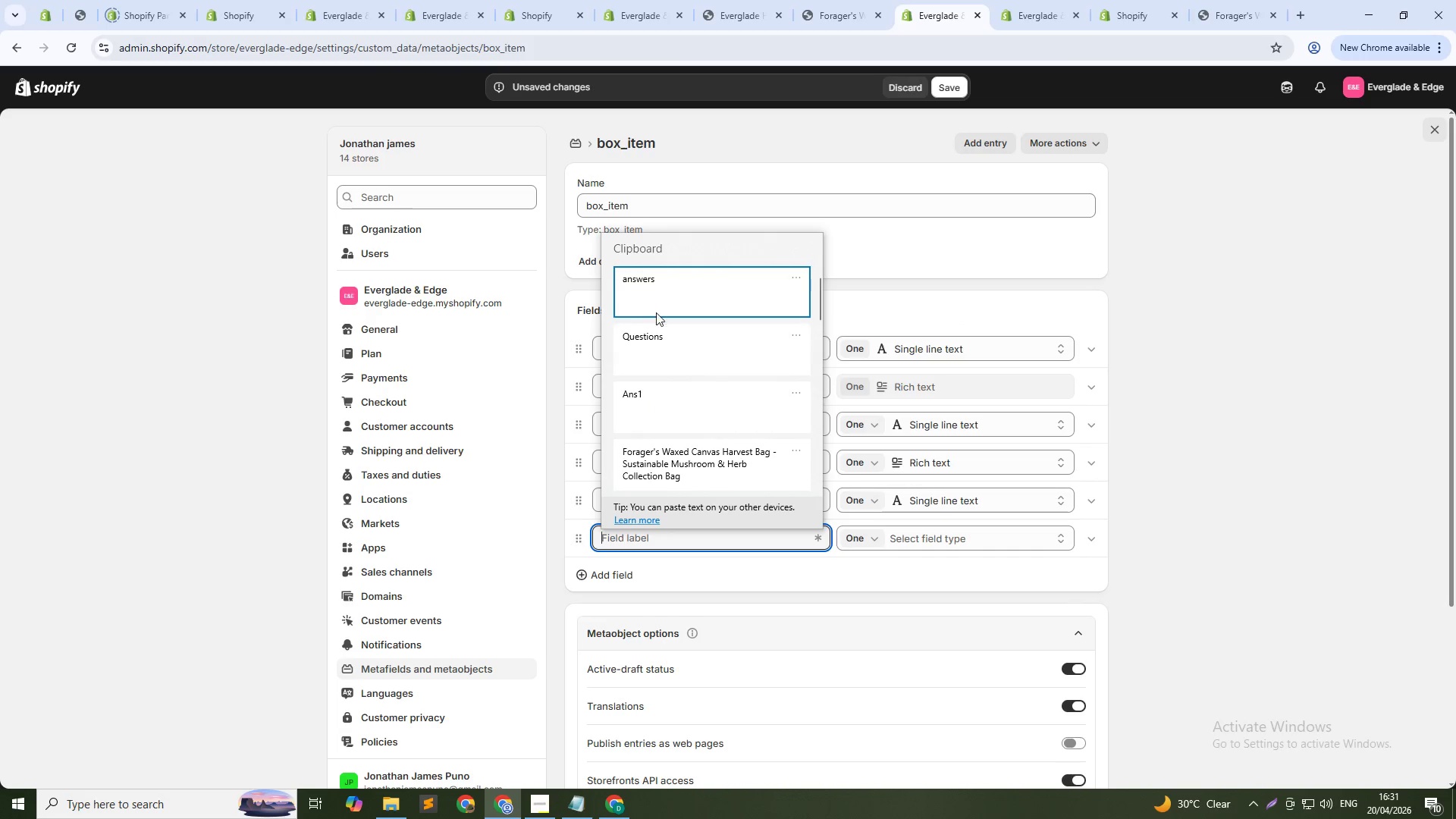 
left_click([659, 306])
 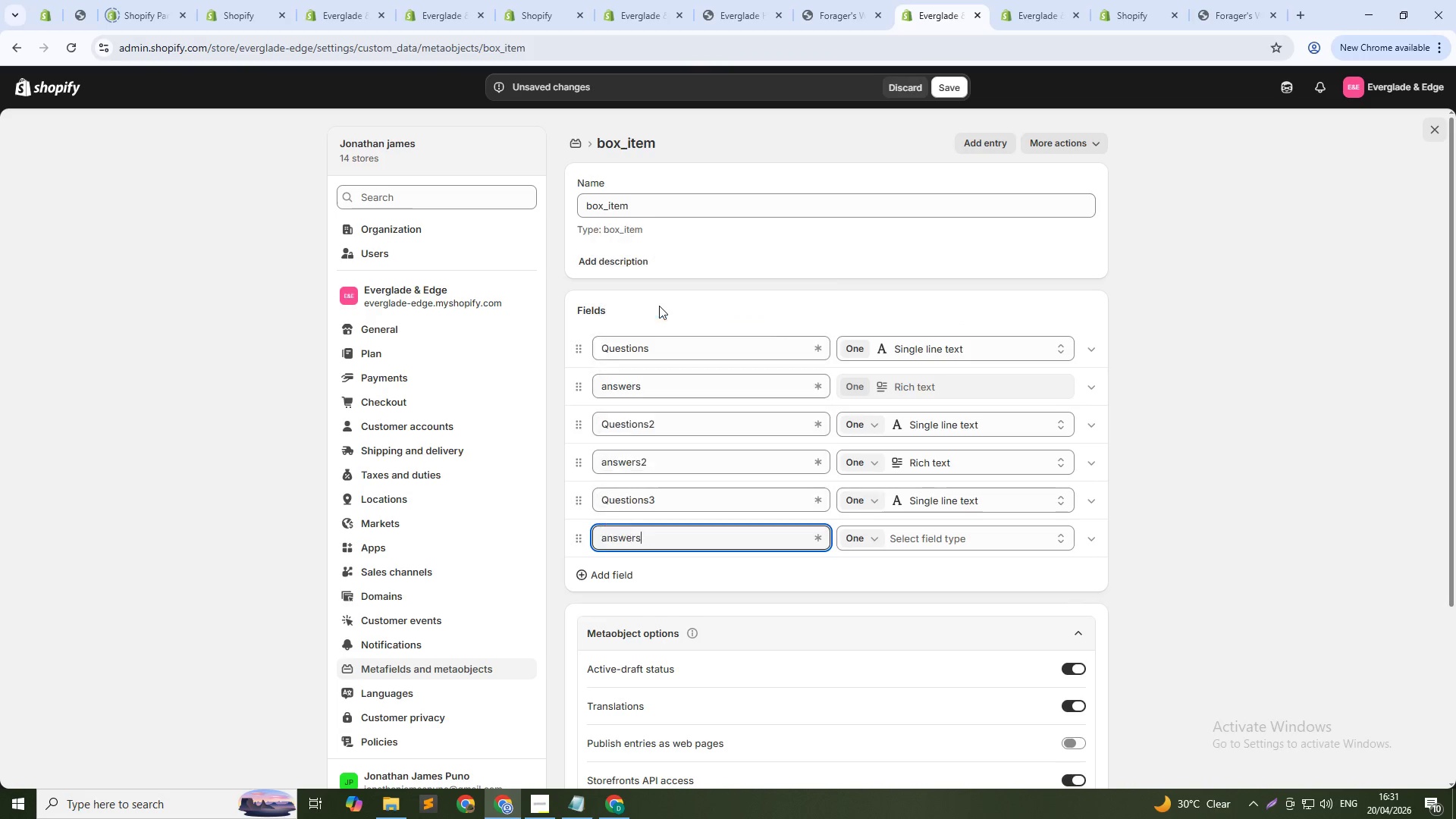 
key(Control+ControlLeft)
 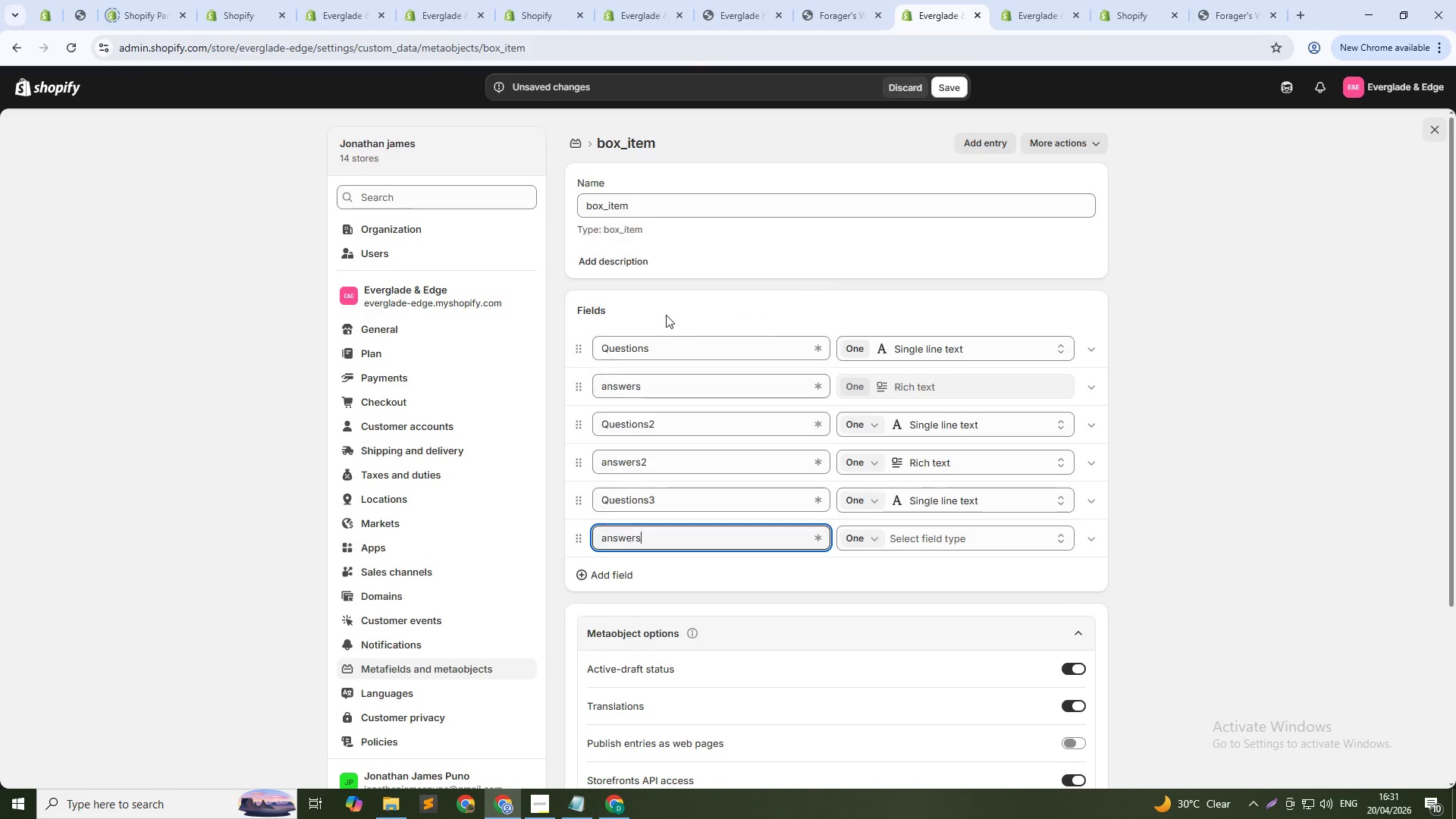 
hold_key(key=V, duration=4.7)
 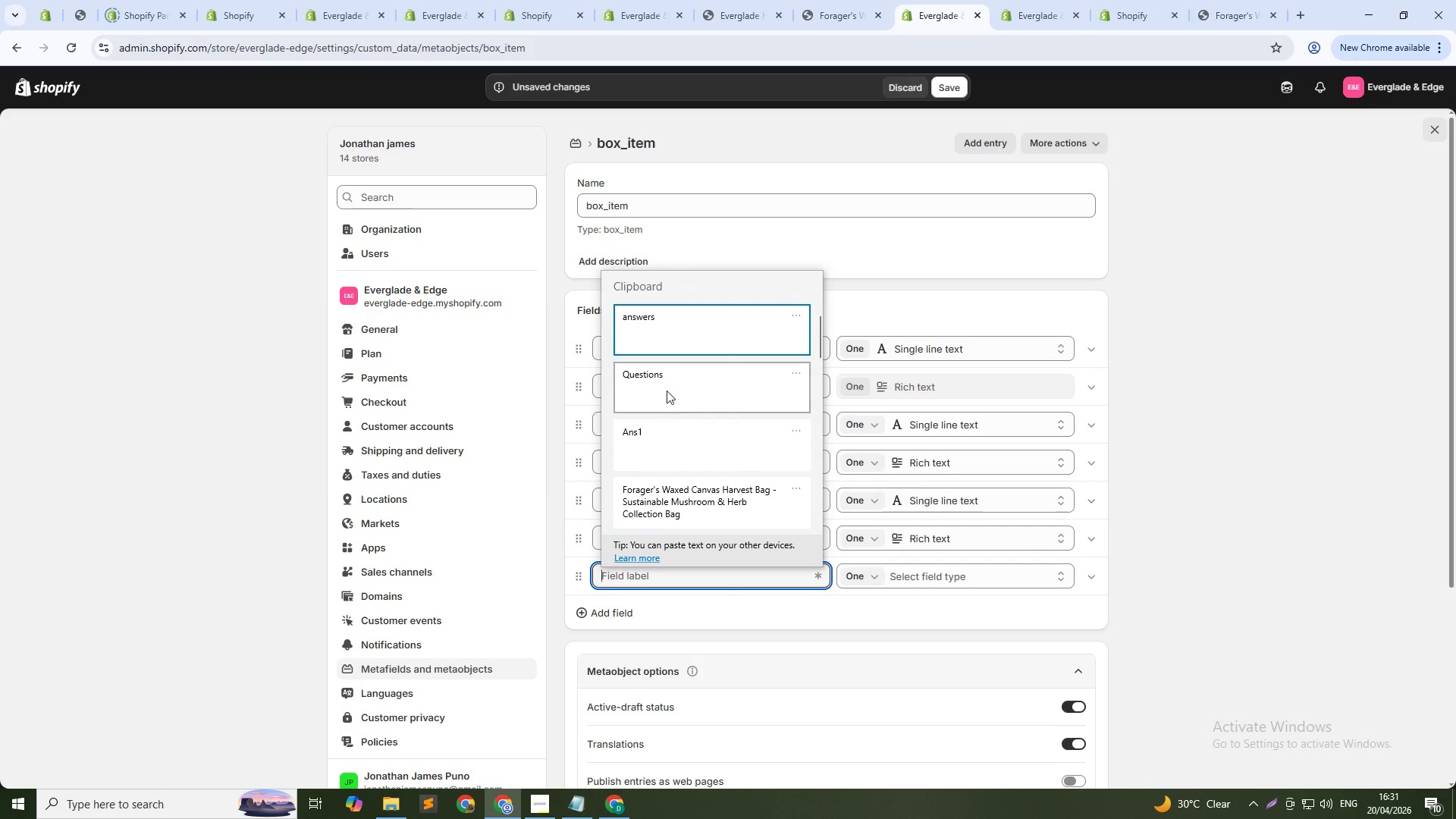 
key(3)
 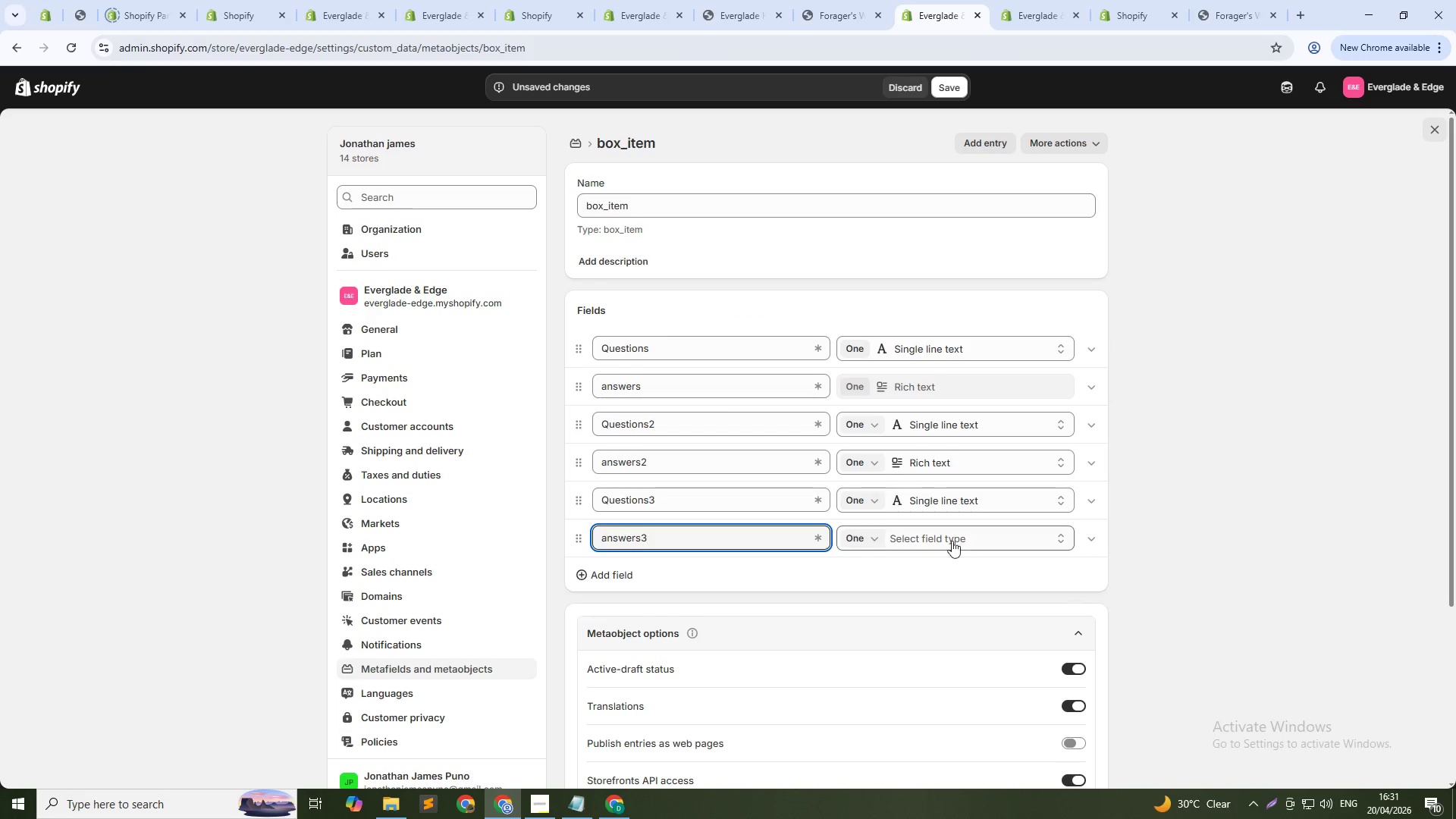 
left_click([961, 533])
 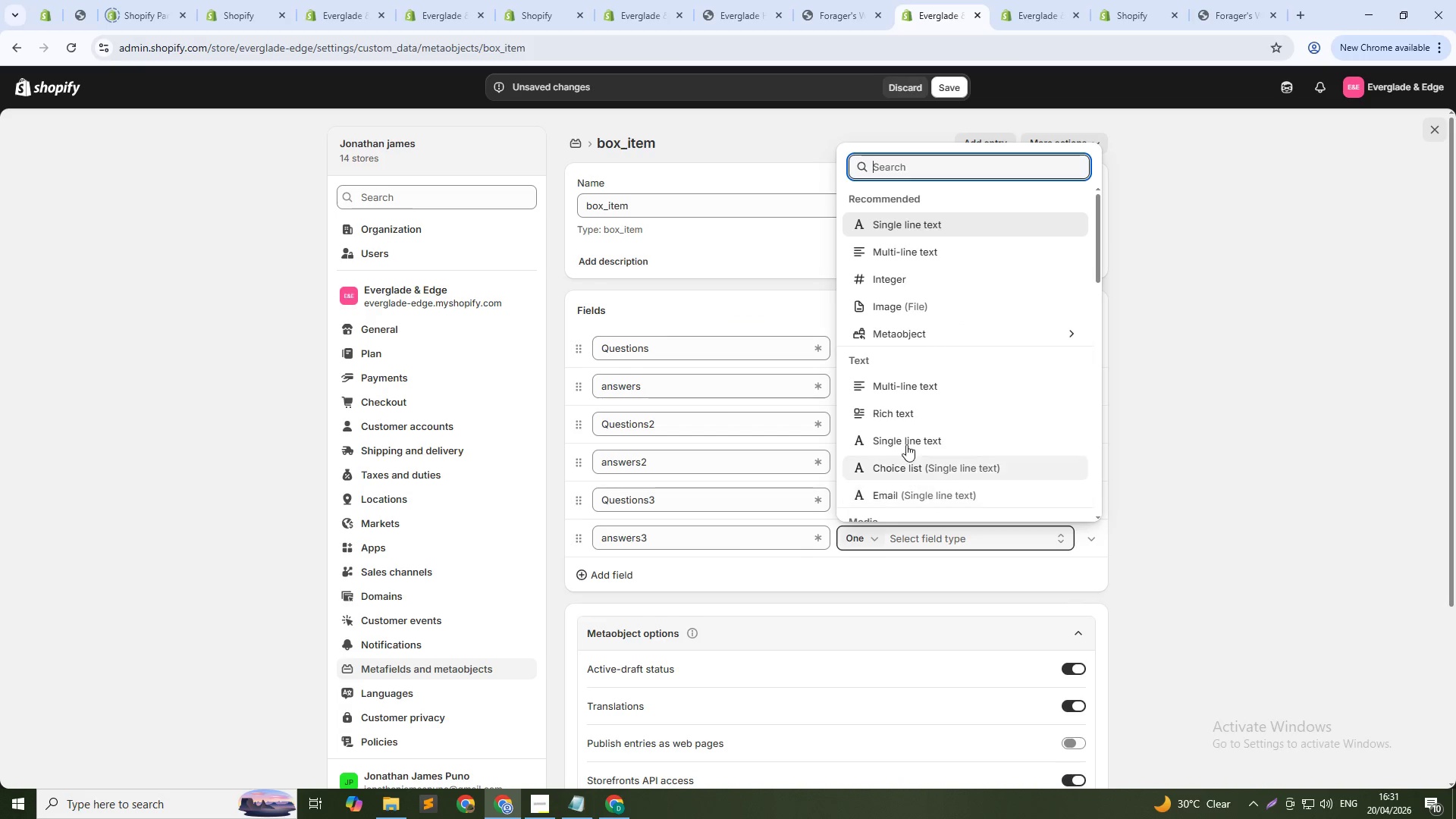 
left_click([905, 415])
 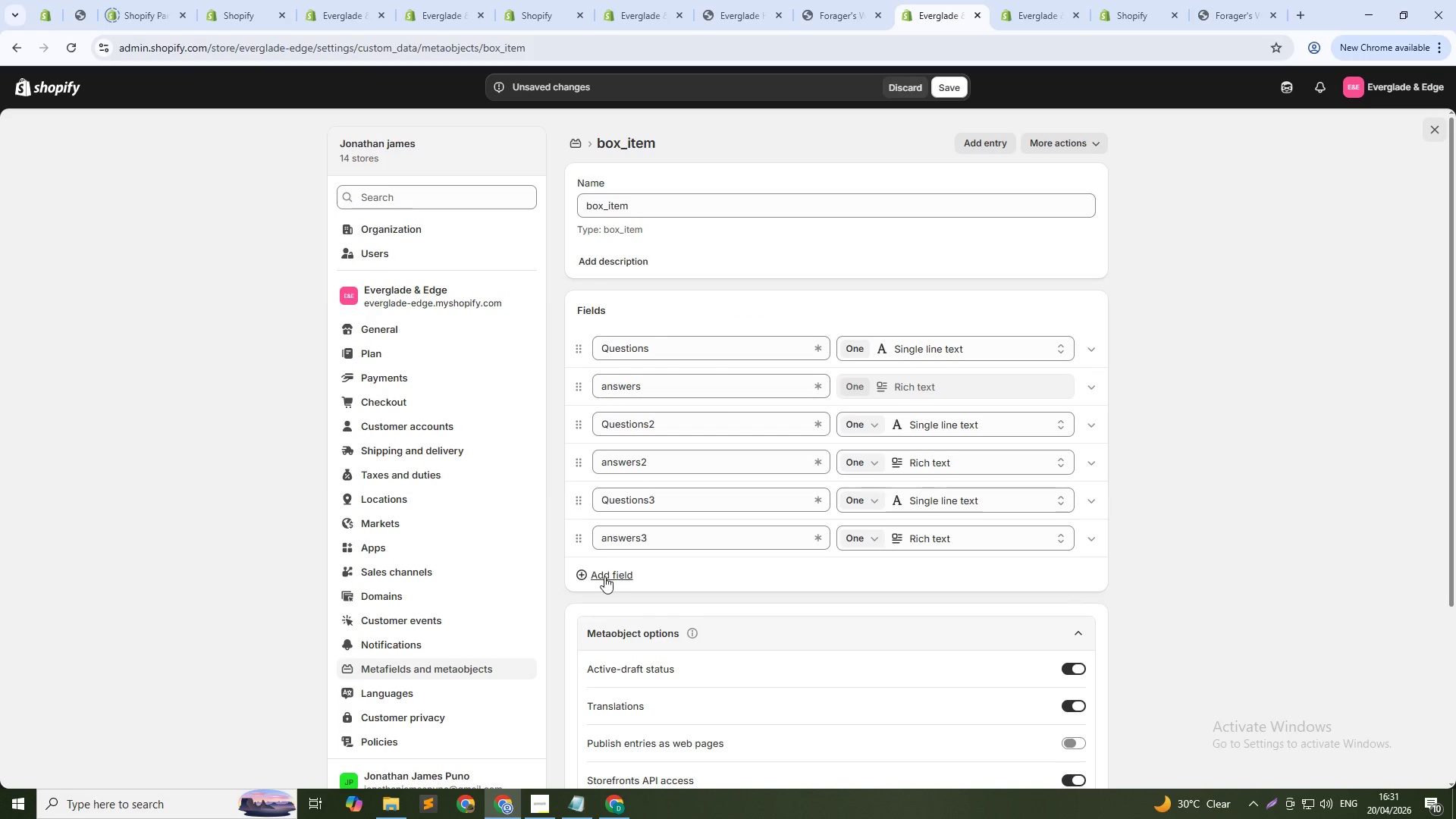 
left_click([604, 576])
 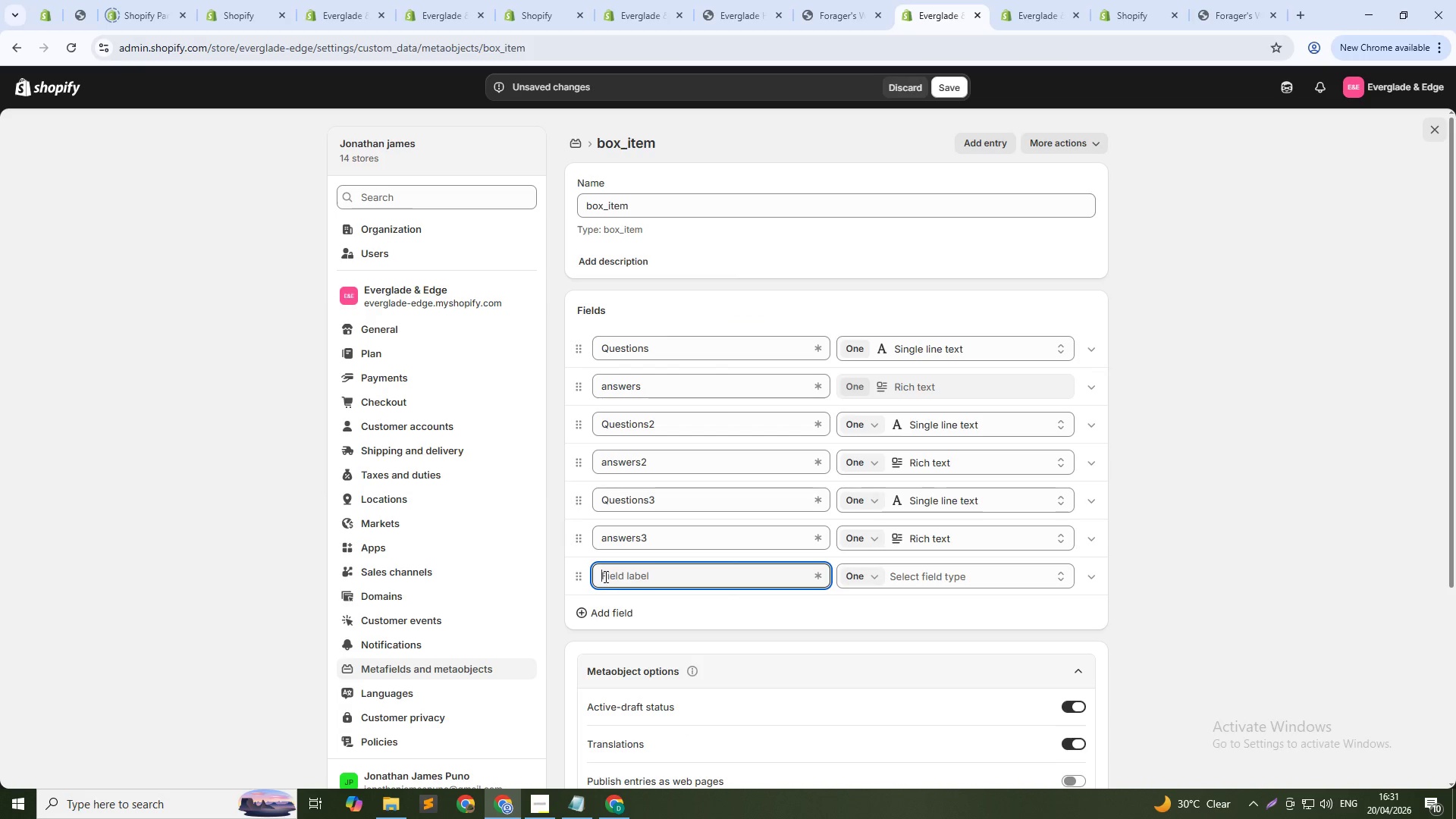 
hold_key(key=MetaLeft, duration=0.41)
 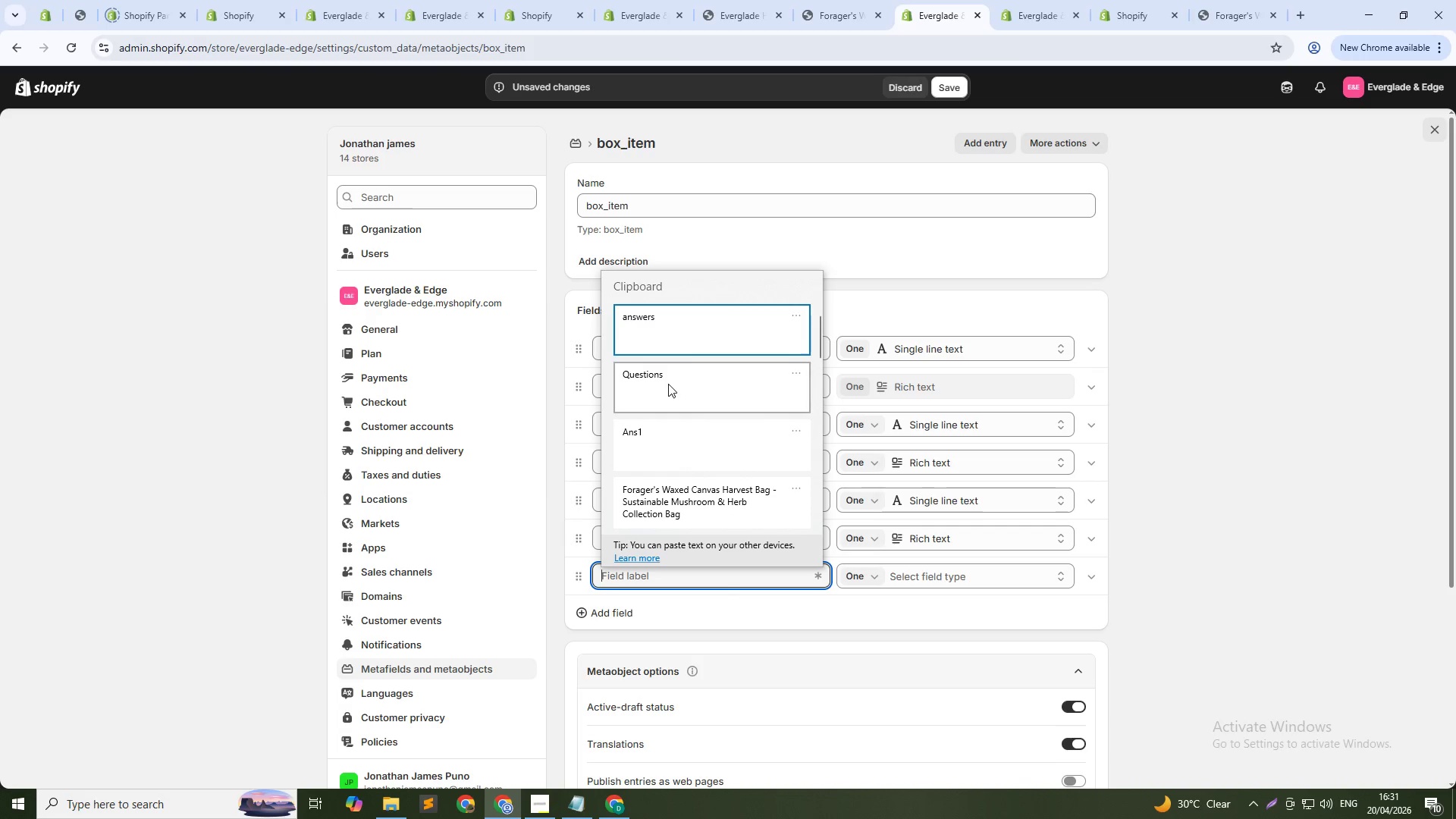 
left_click([669, 383])
 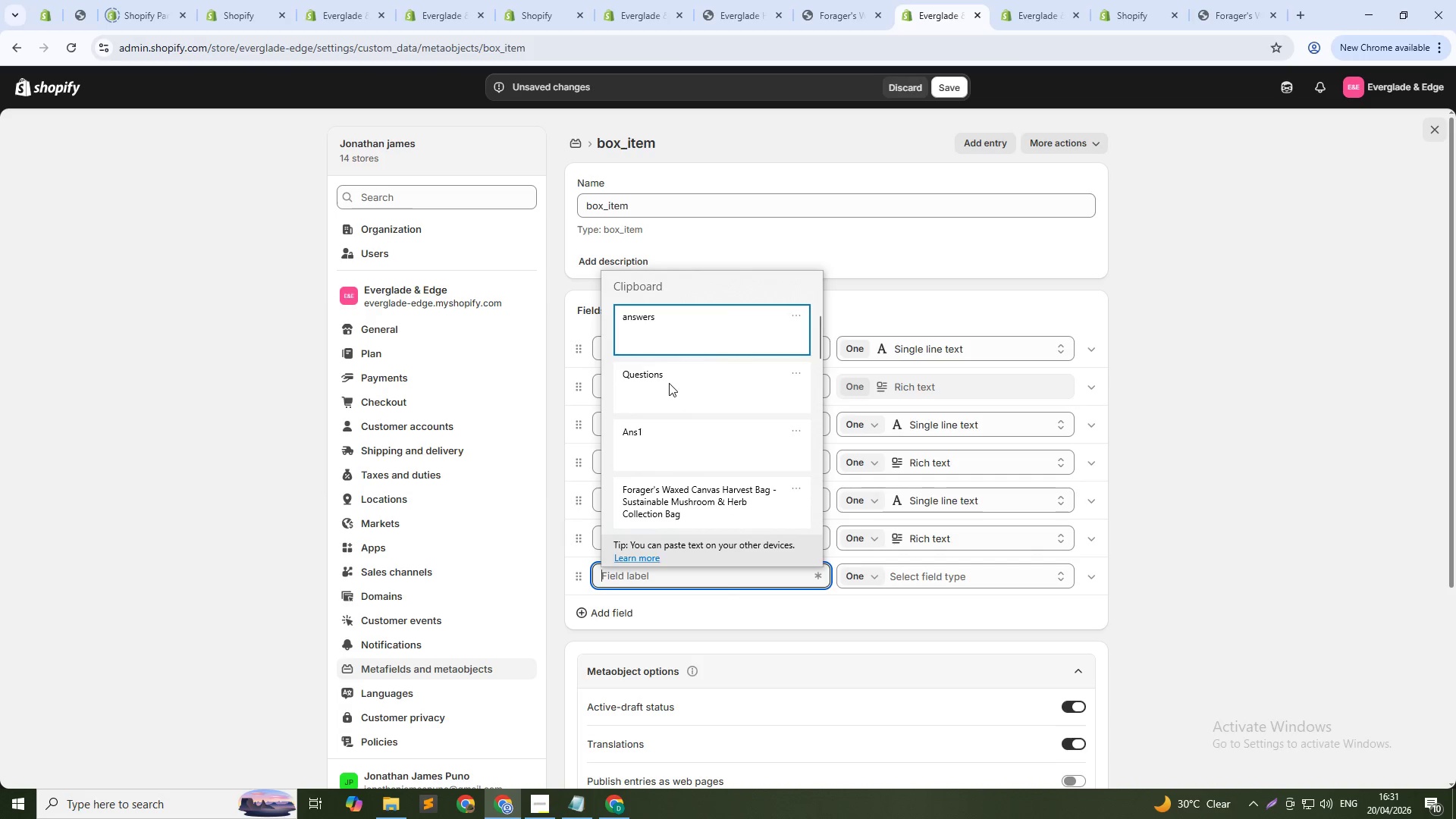 
key(Control+ControlLeft)
 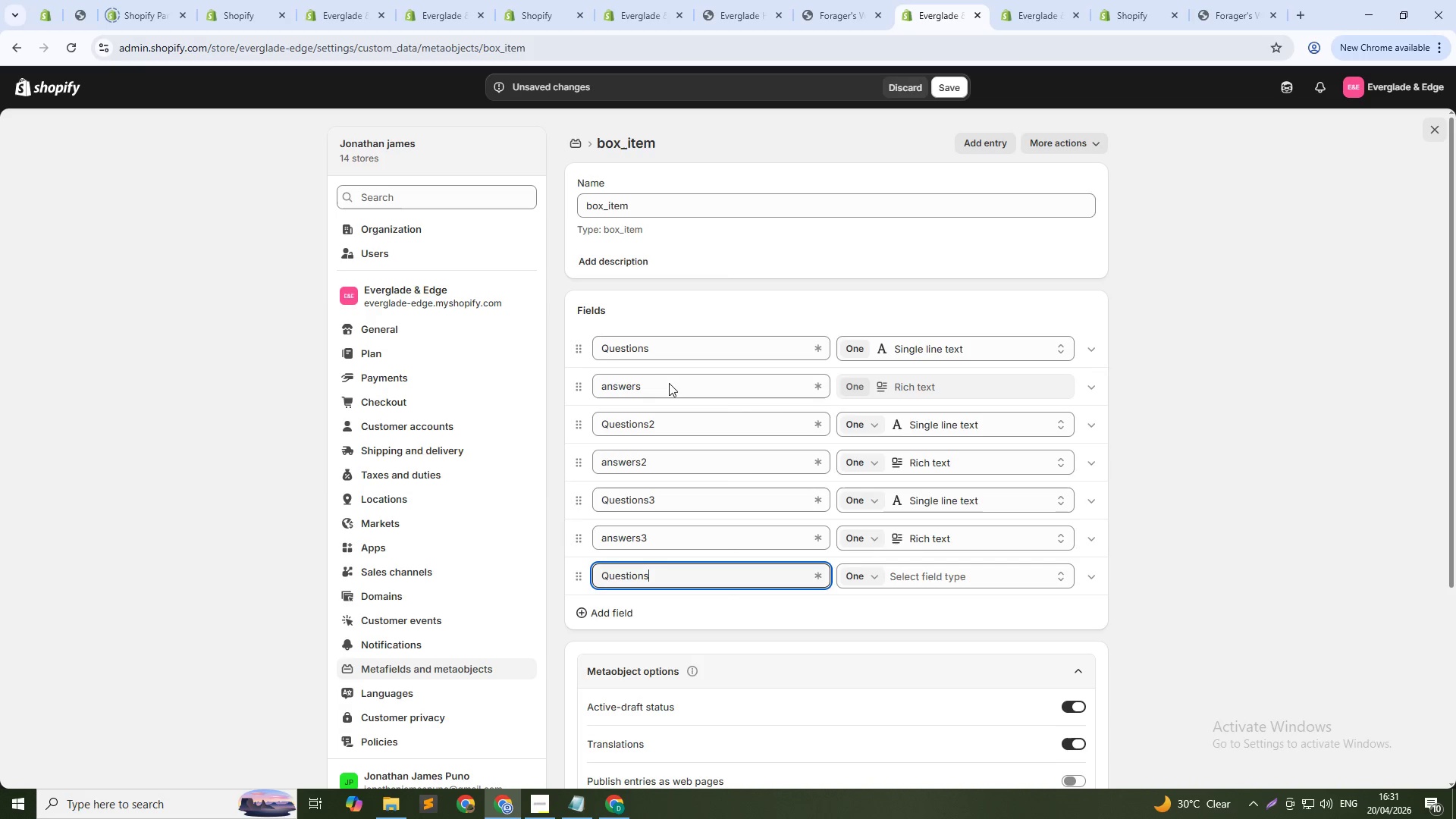 
hold_key(key=V, duration=5.45)
 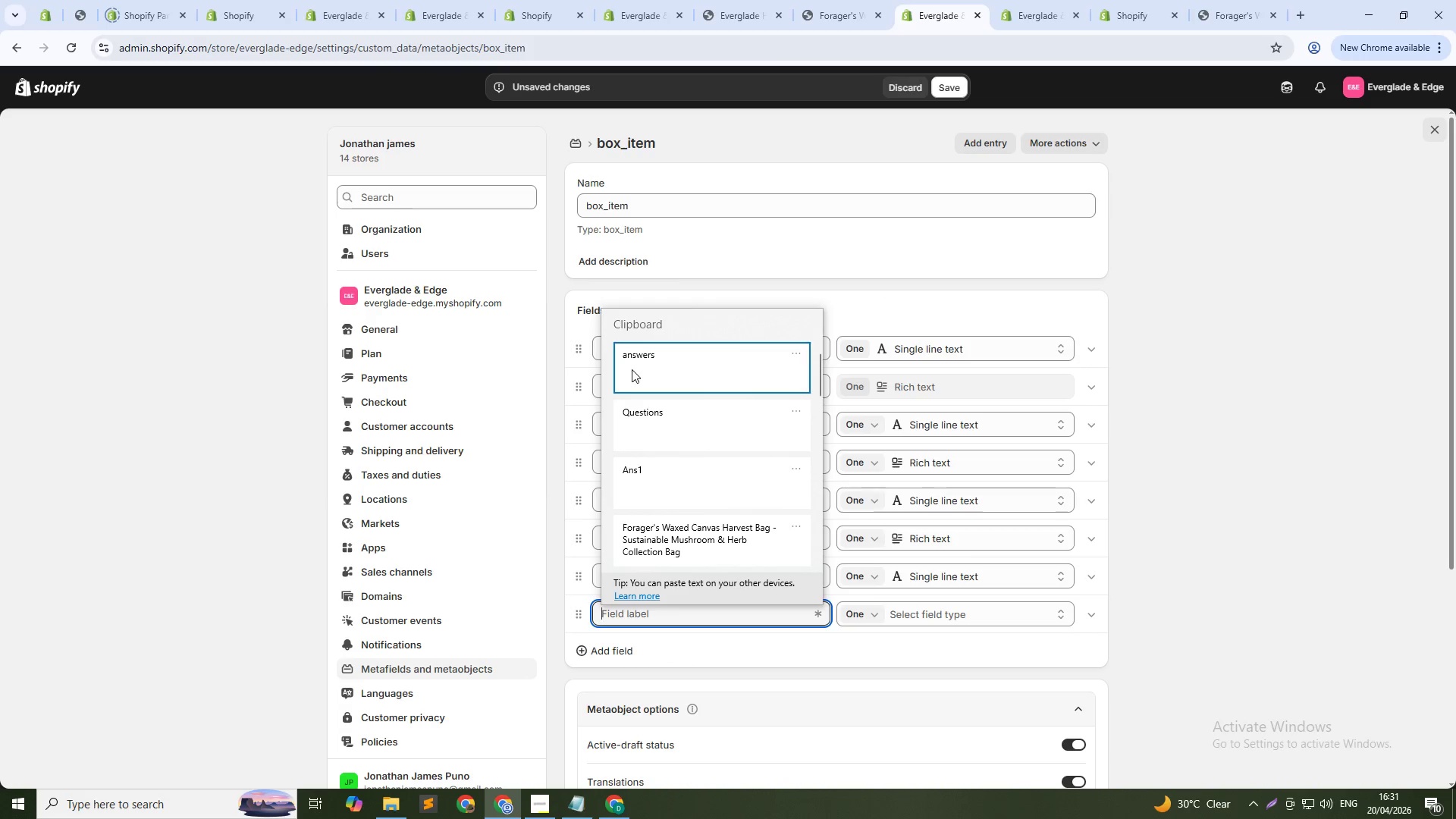 
key(4)
 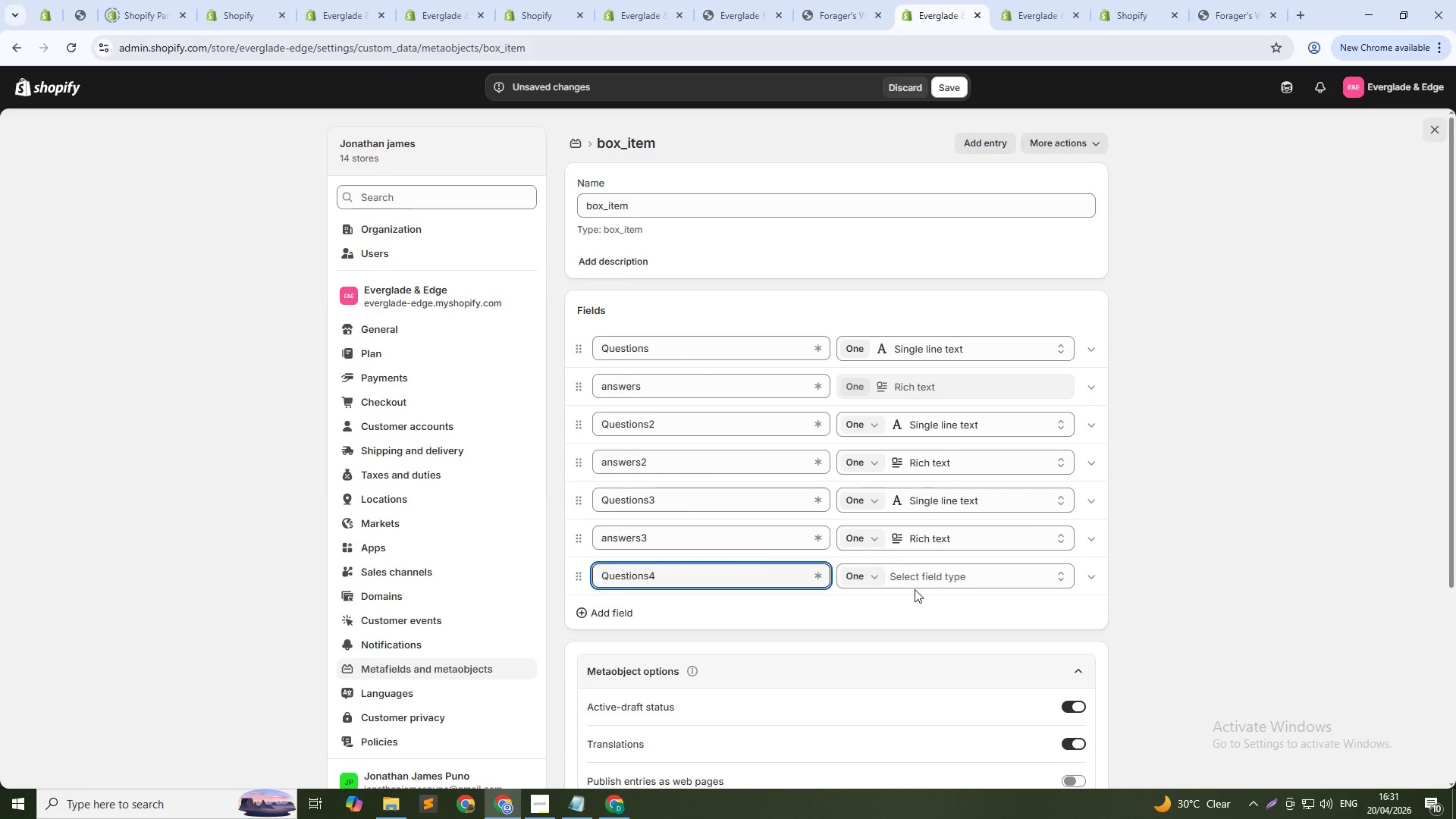 
left_click([921, 581])
 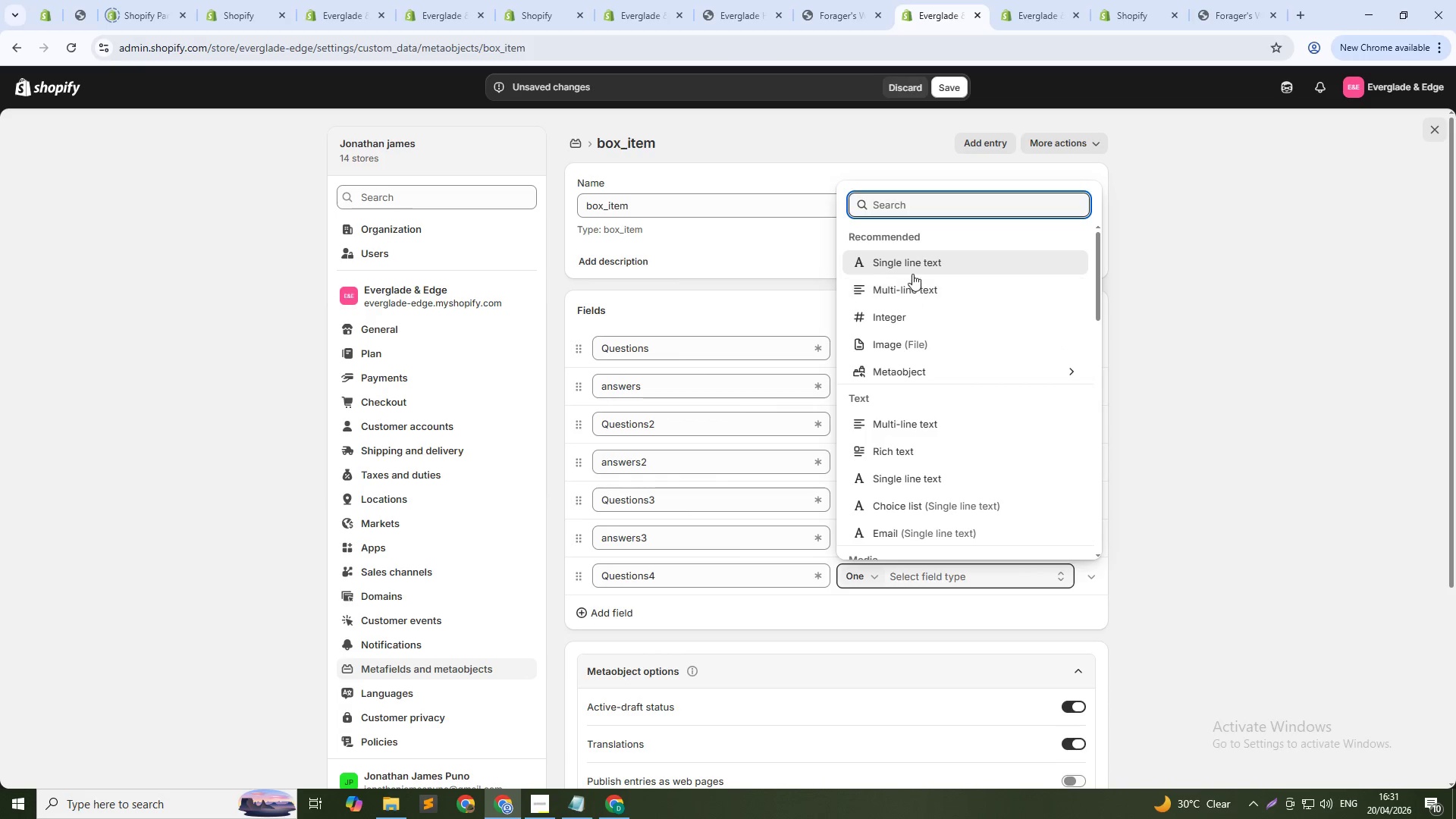 
left_click([917, 268])
 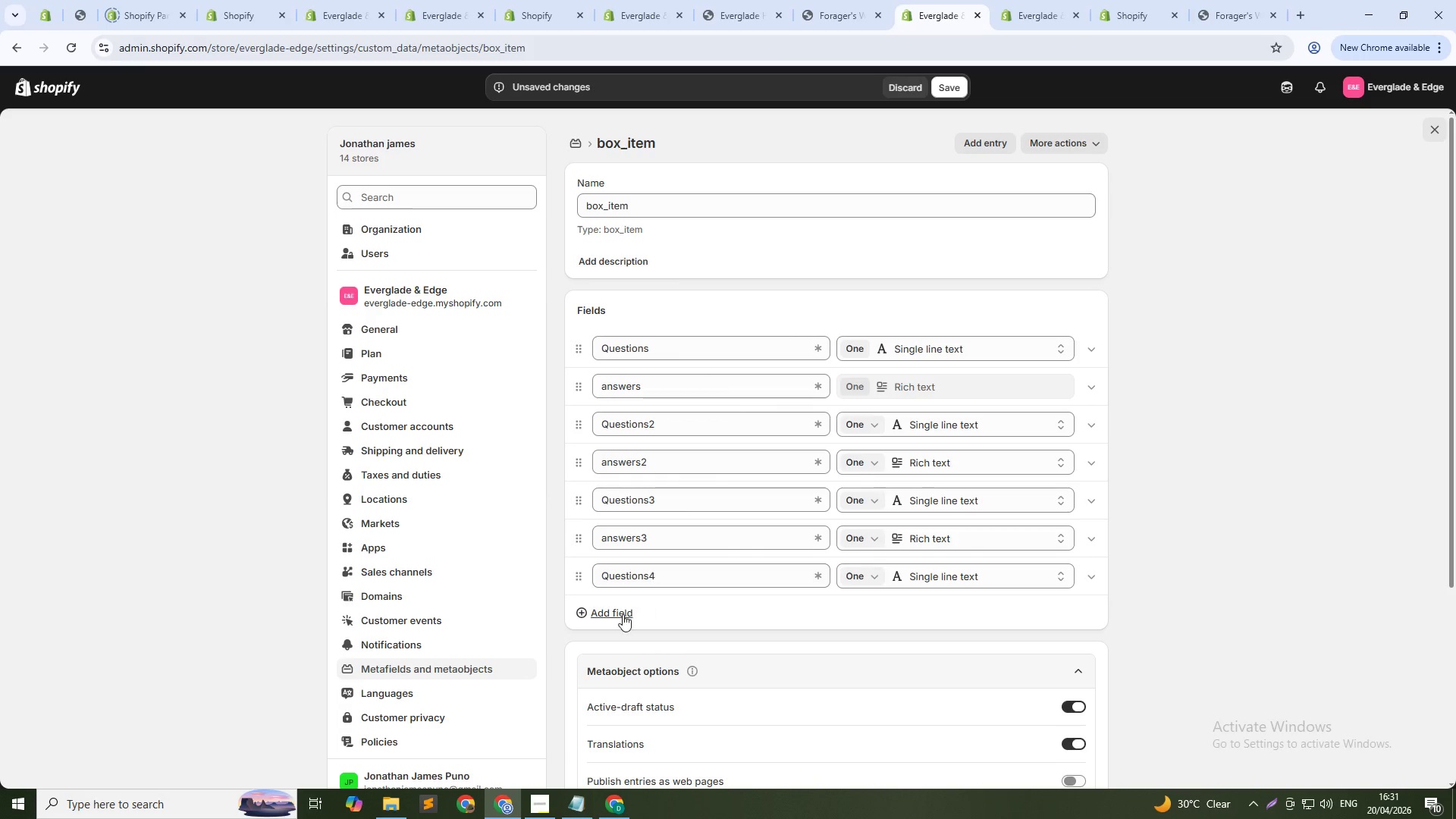 
left_click([613, 615])
 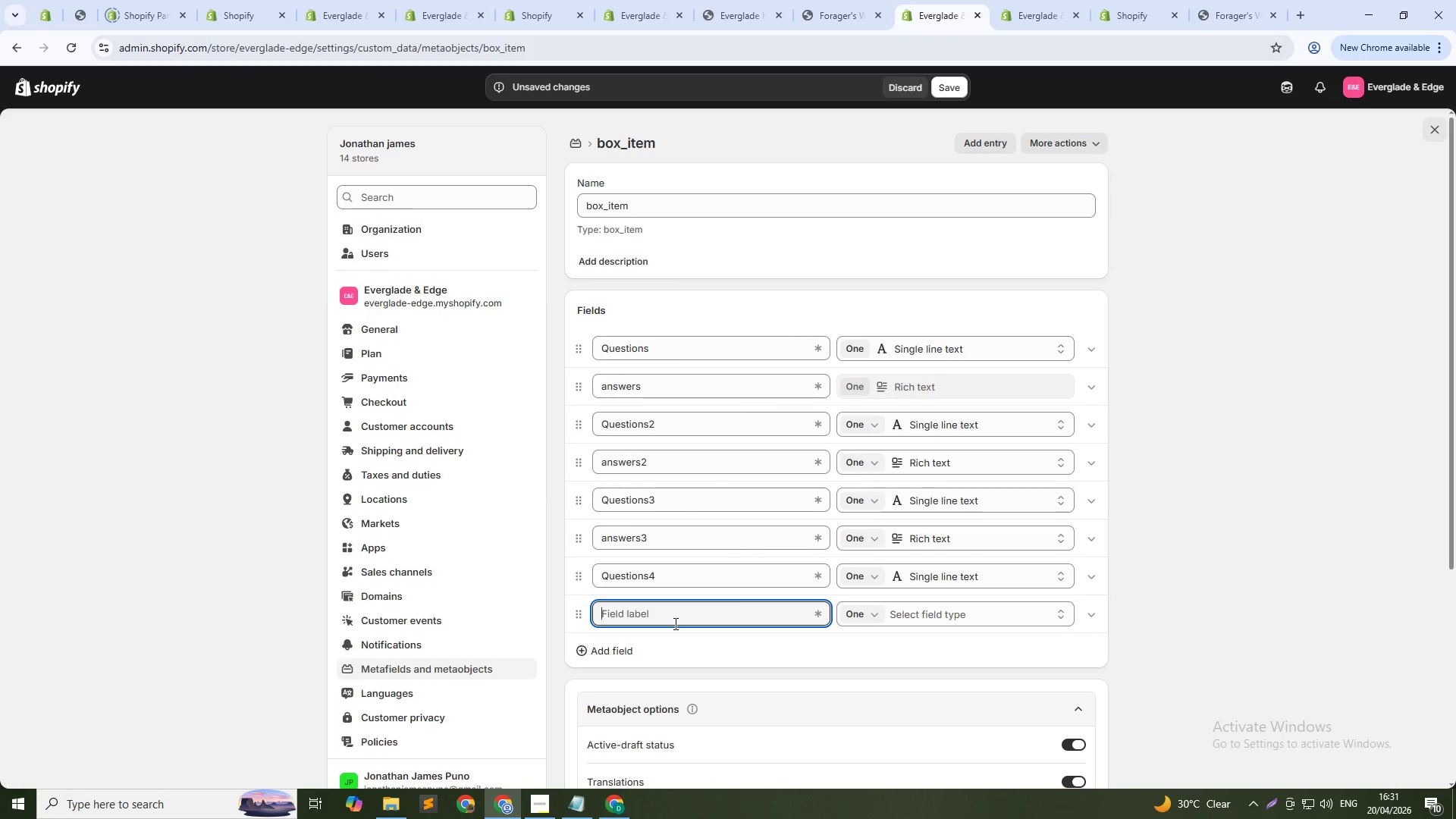 
hold_key(key=MetaLeft, duration=0.31)
 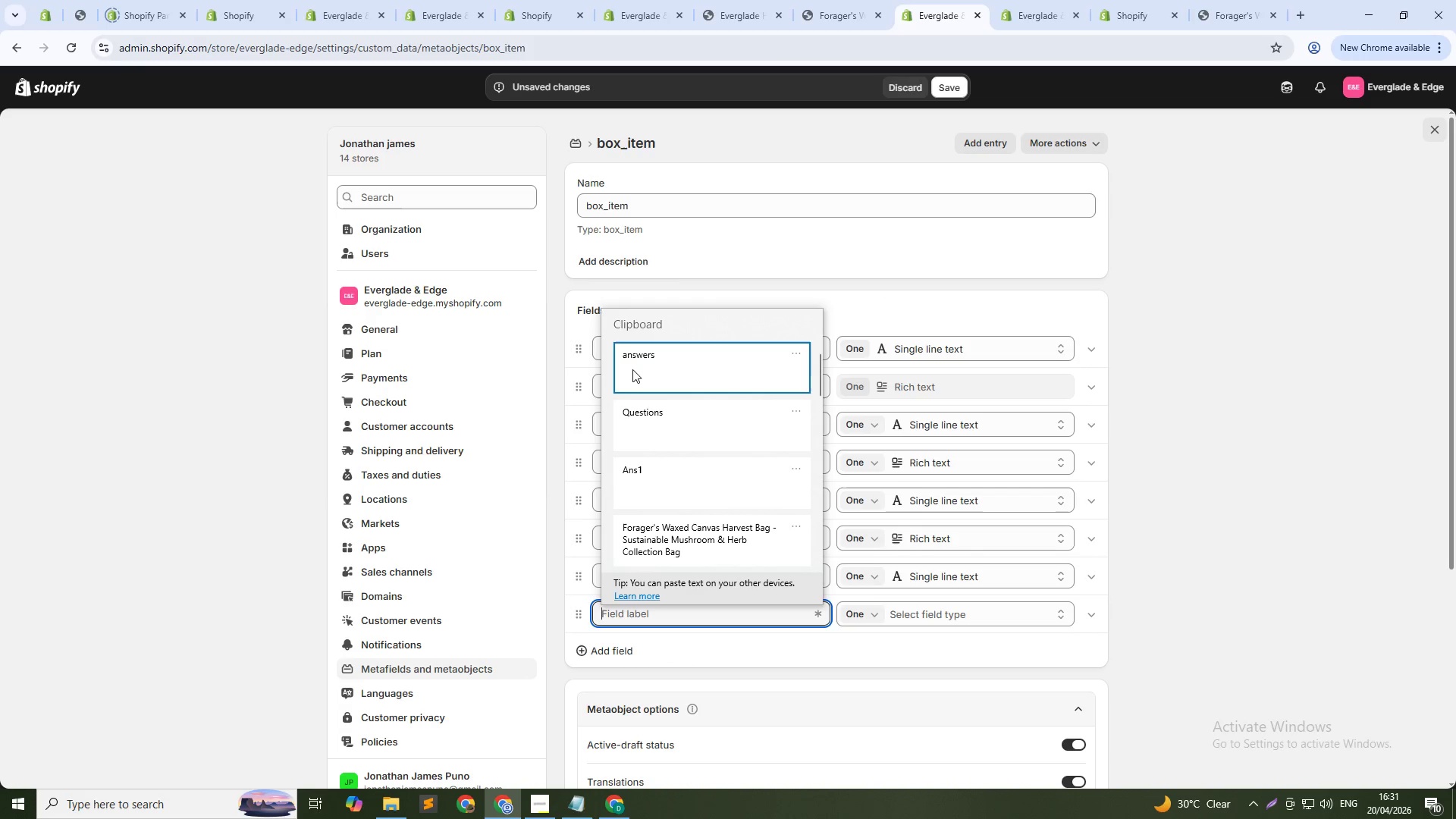 
left_click([636, 369])
 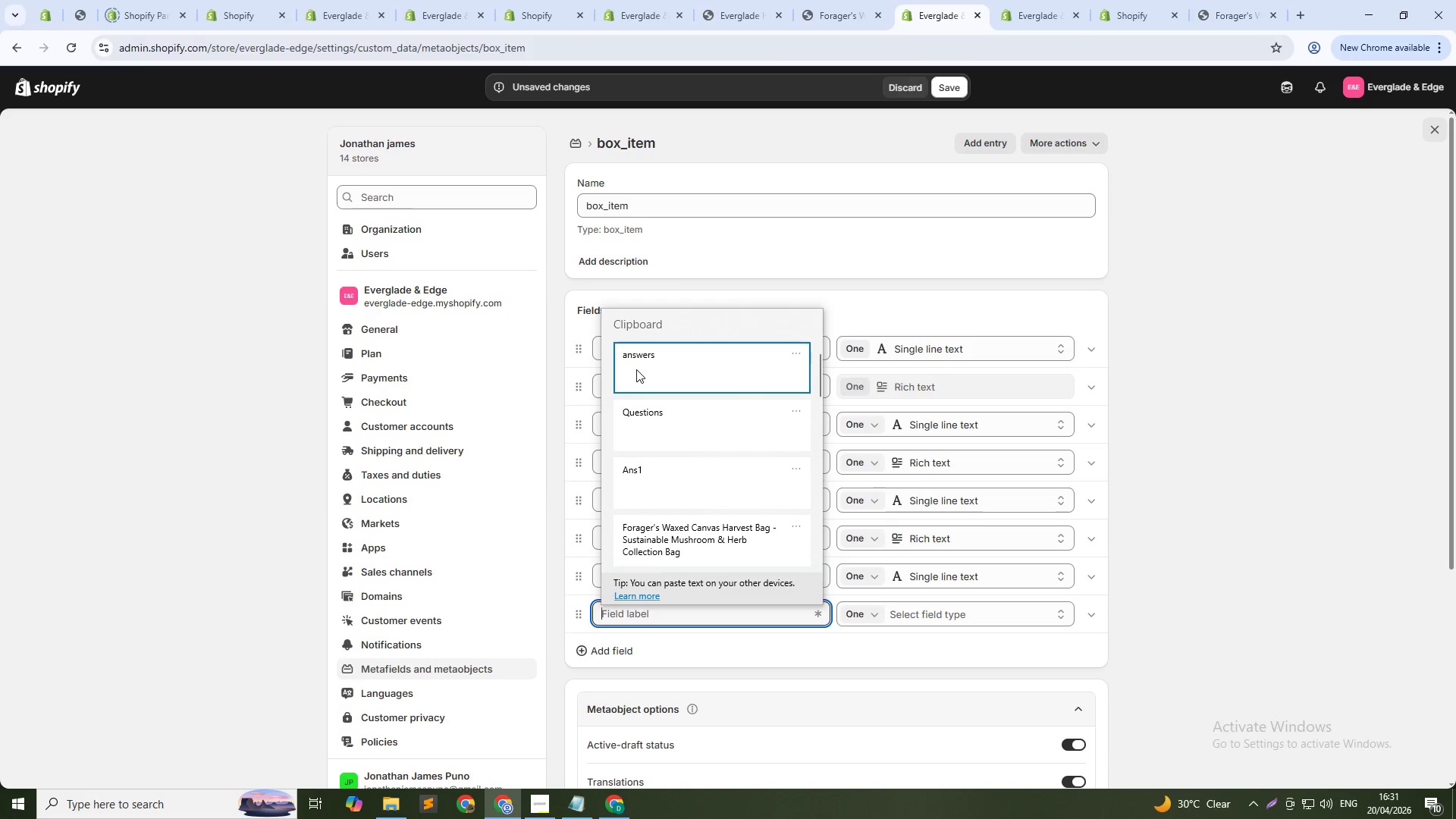 
key(Control+ControlLeft)
 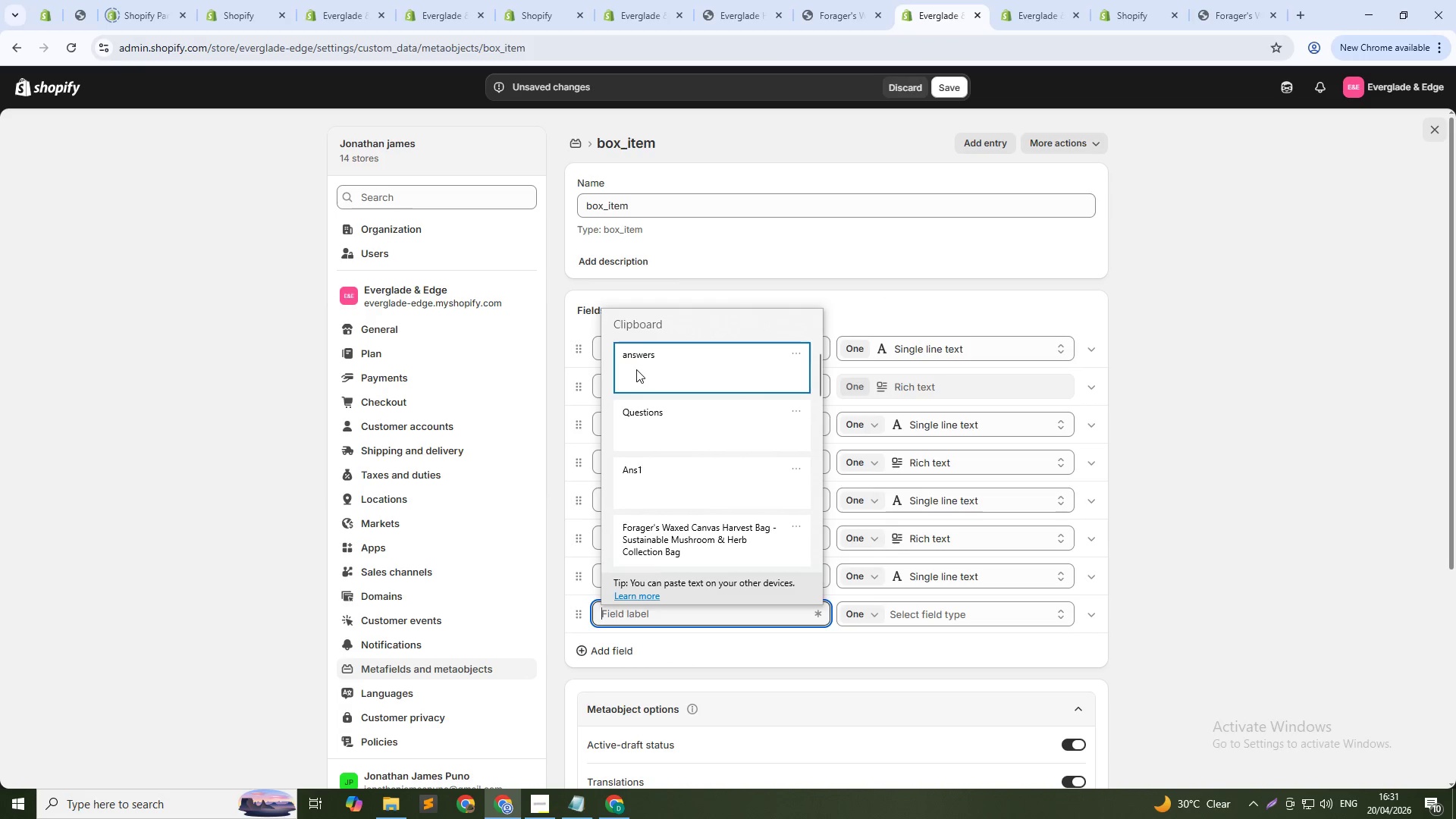 
key(Control+V)
 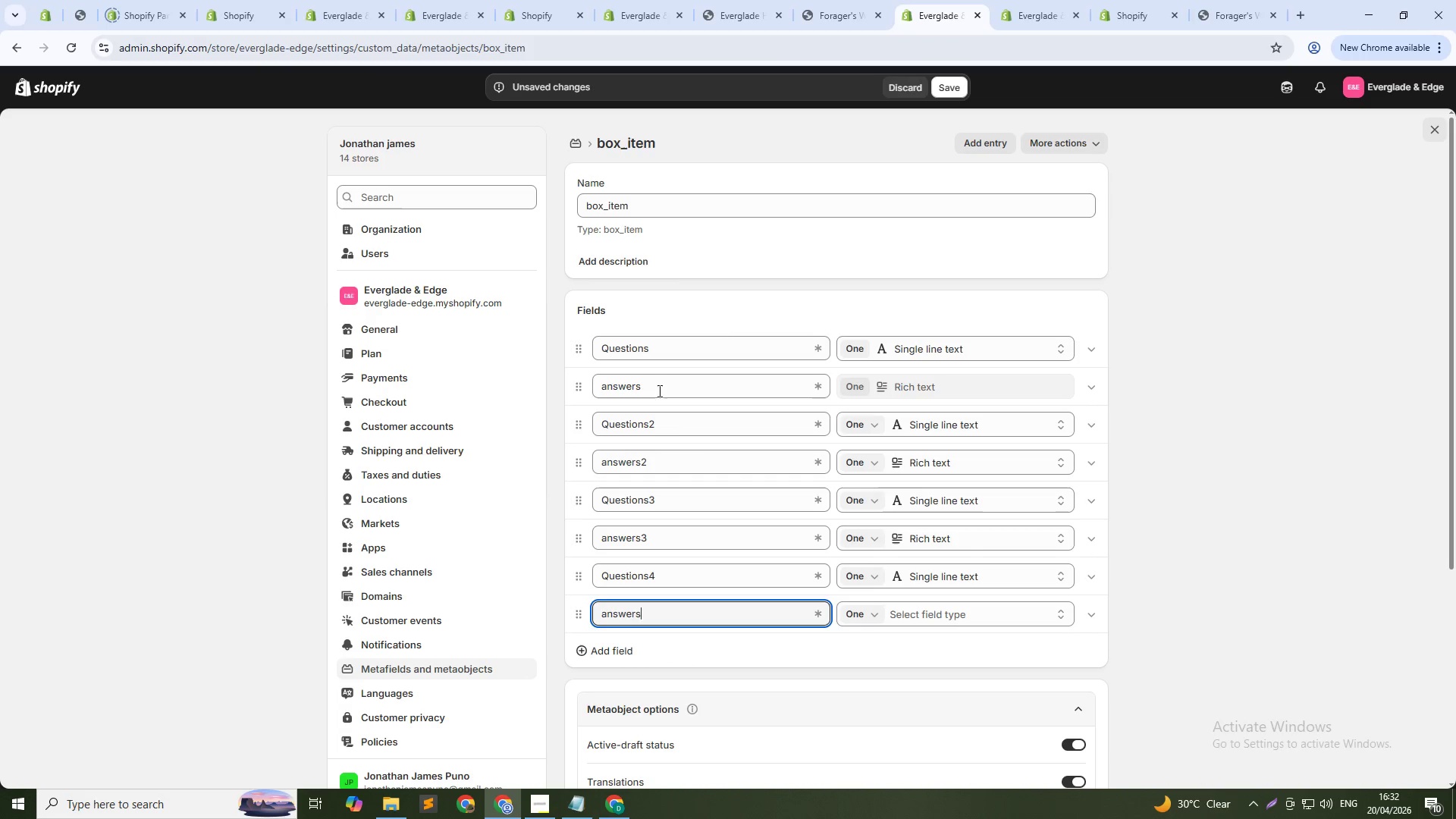 
key(4)
 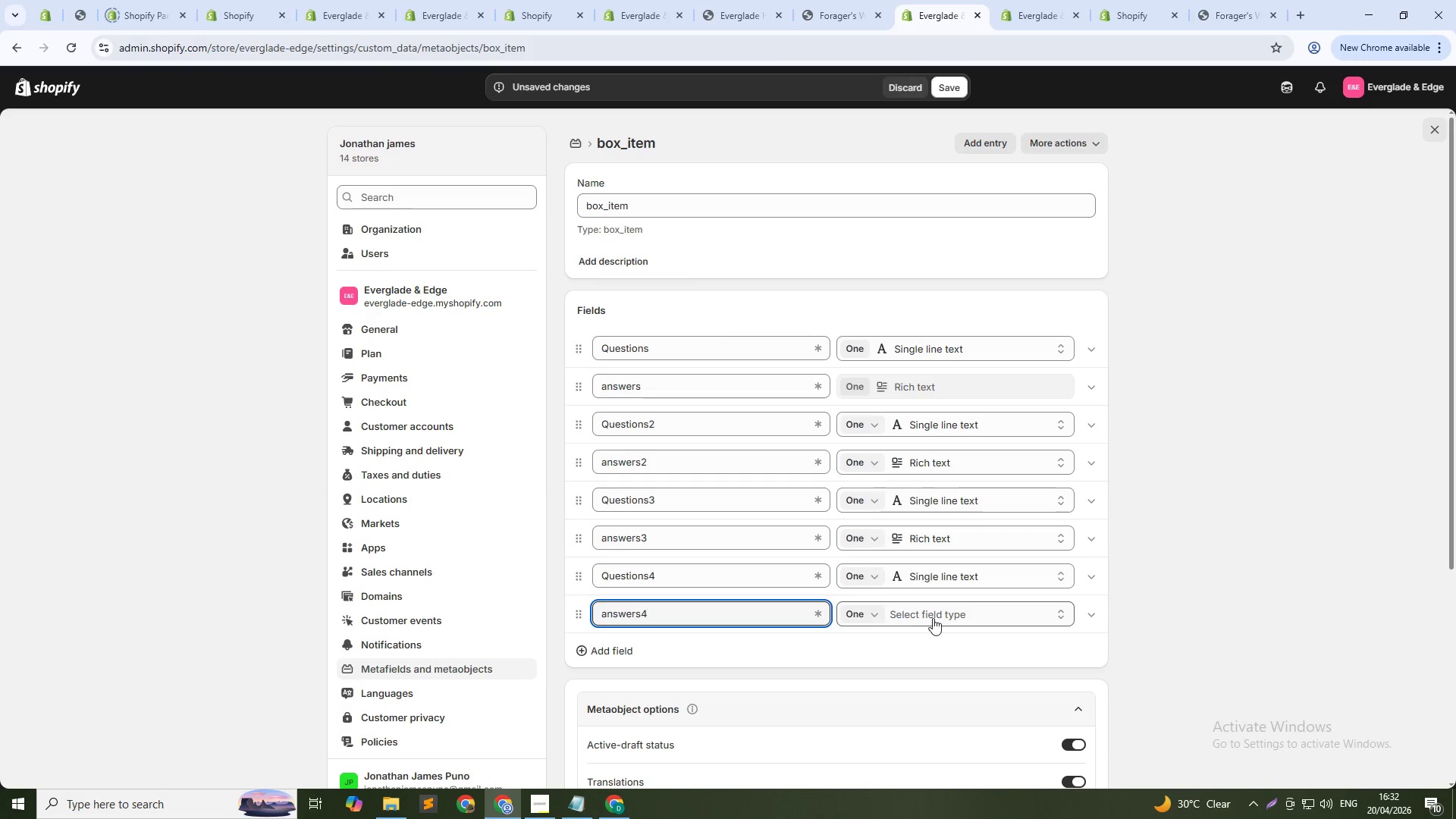 
left_click([978, 618])
 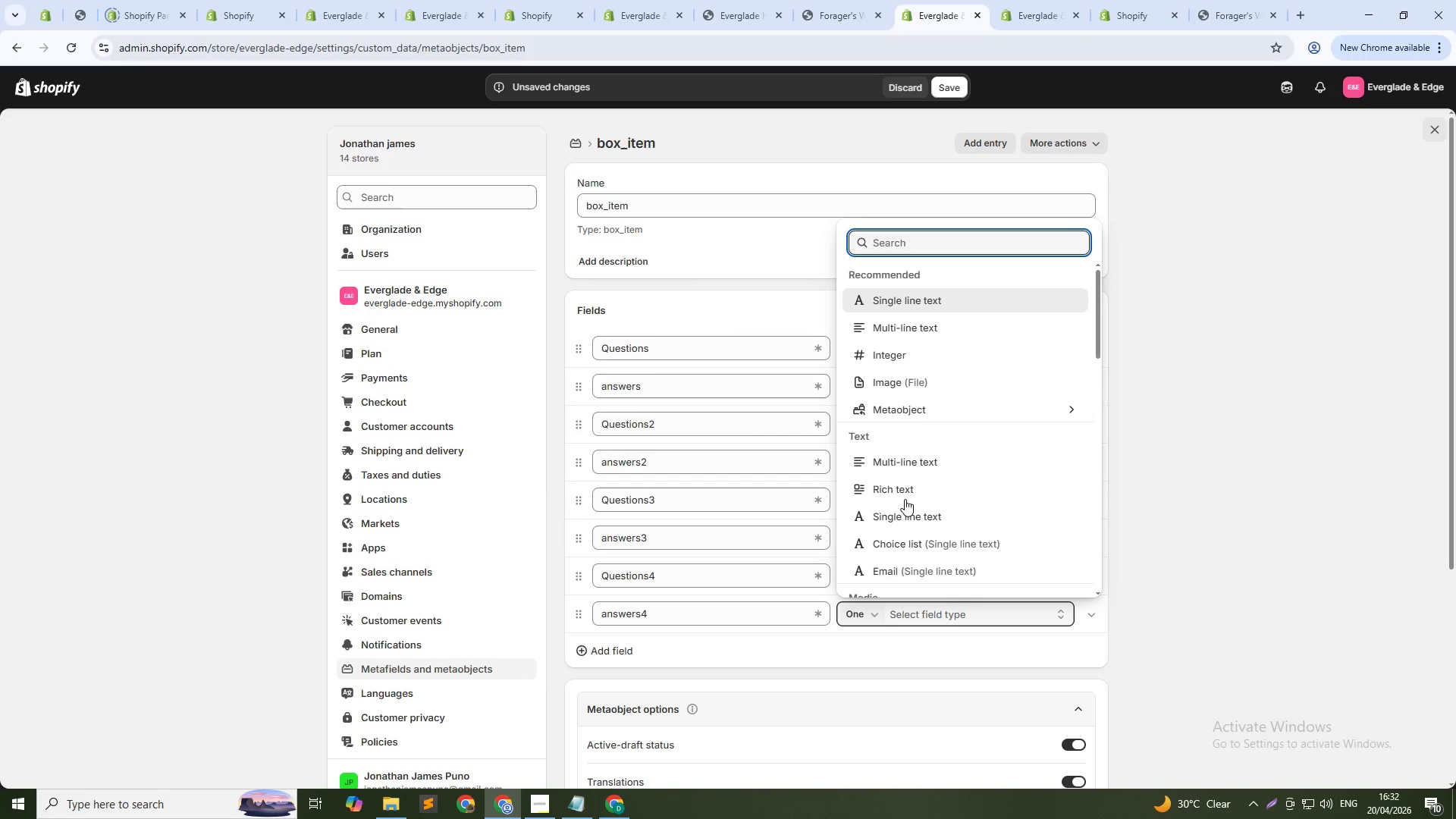 
left_click([905, 497])
 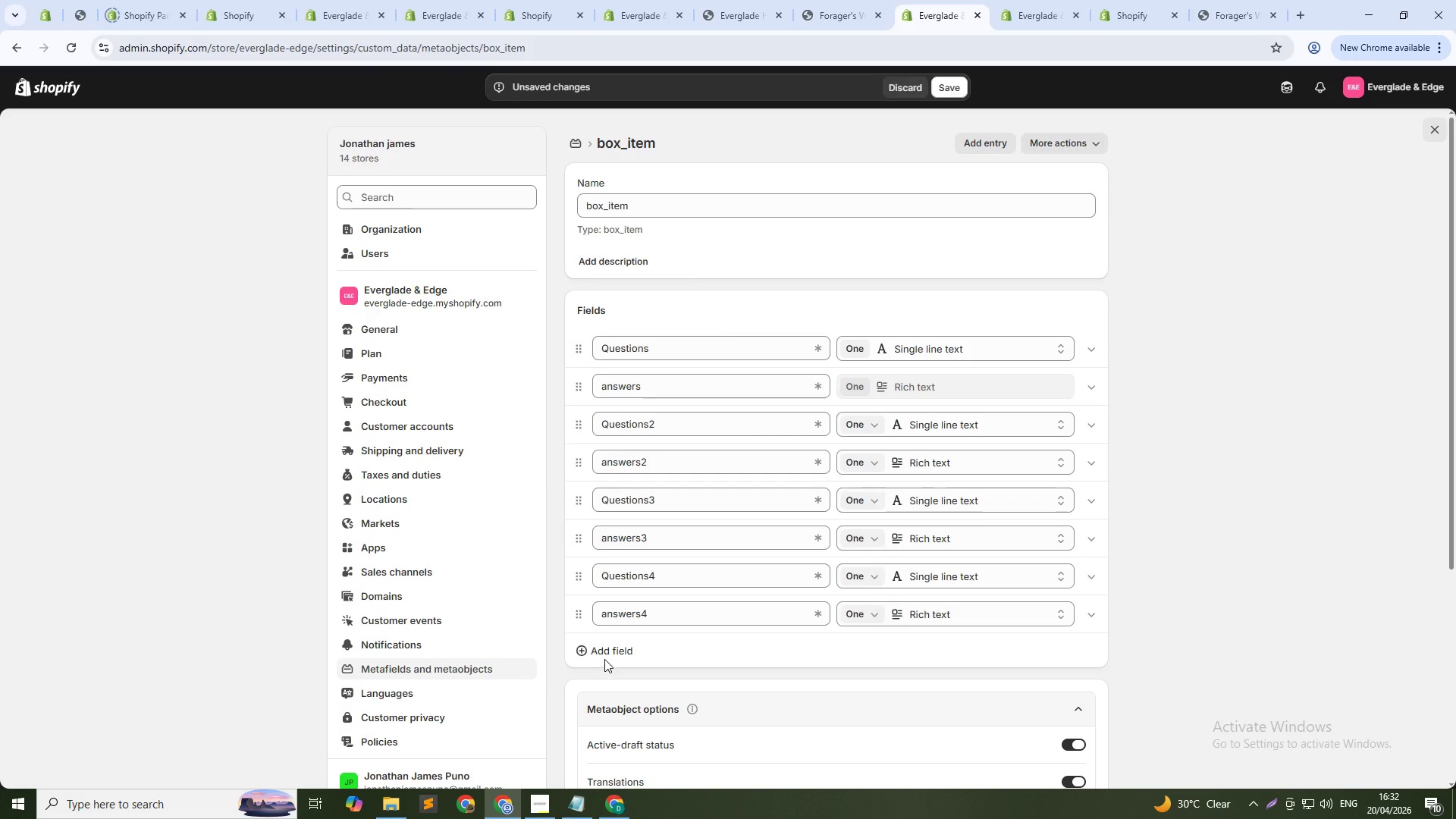 
left_click([620, 645])
 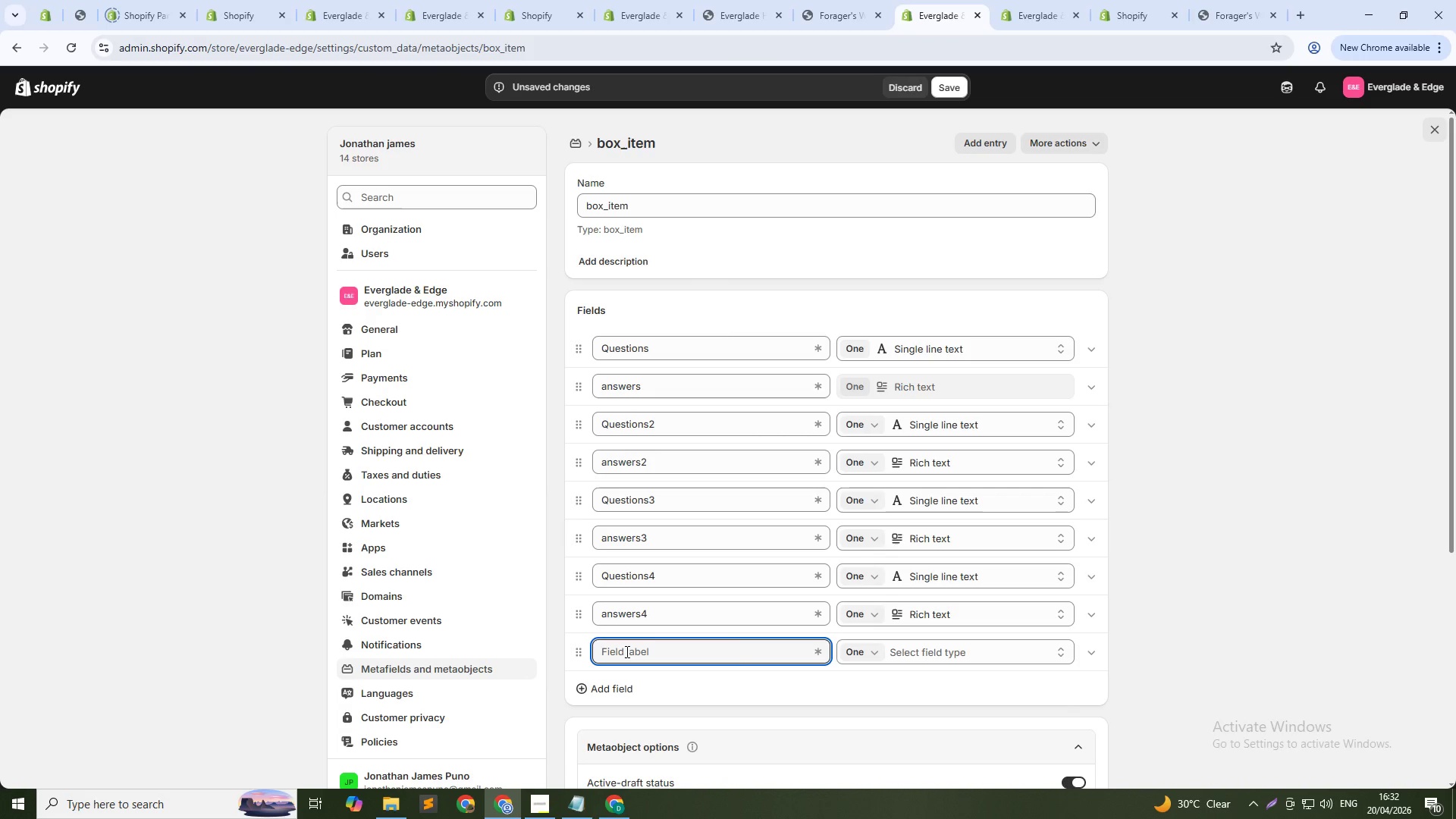 
key(Meta+V)
 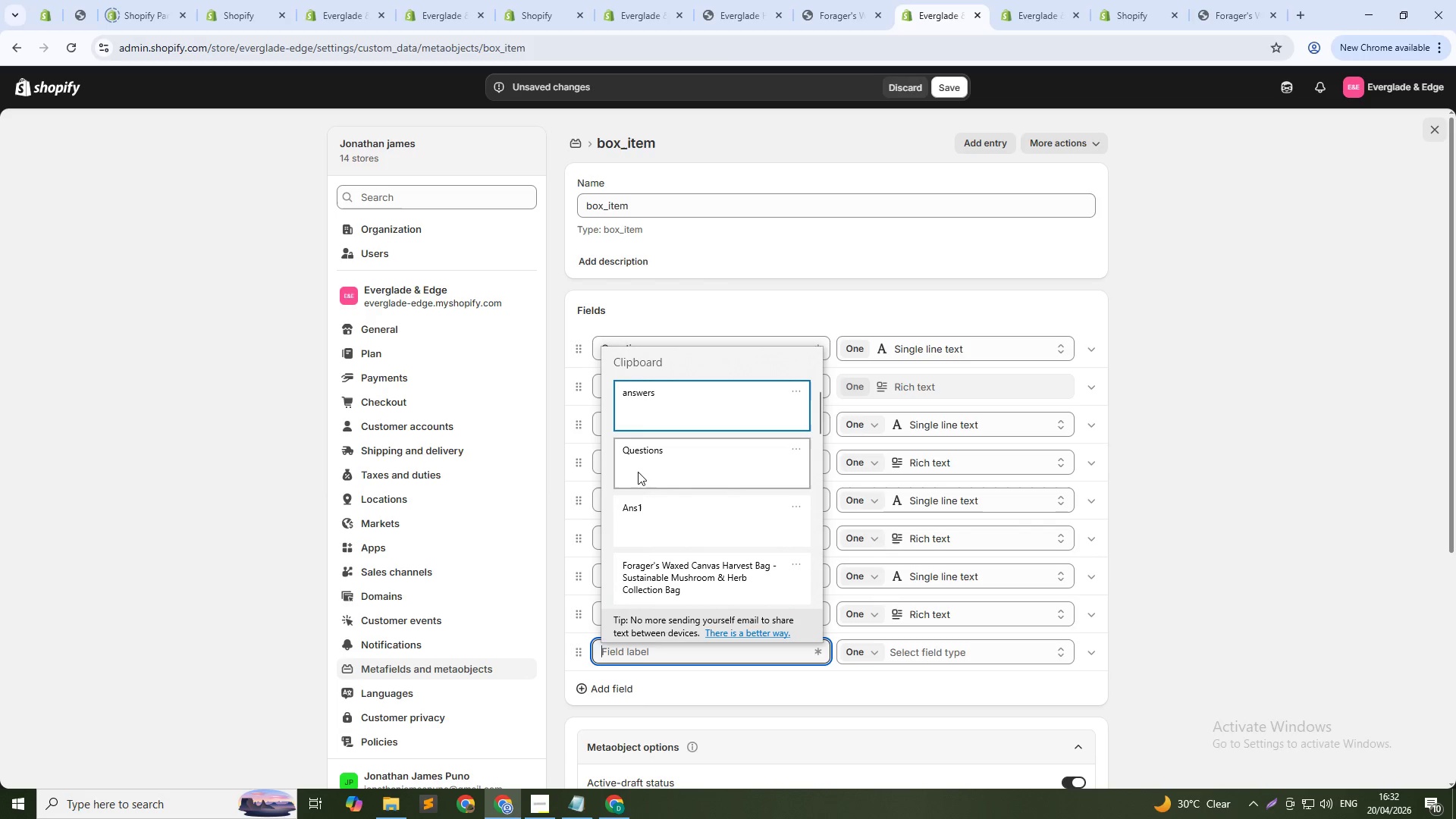 
left_click([639, 467])
 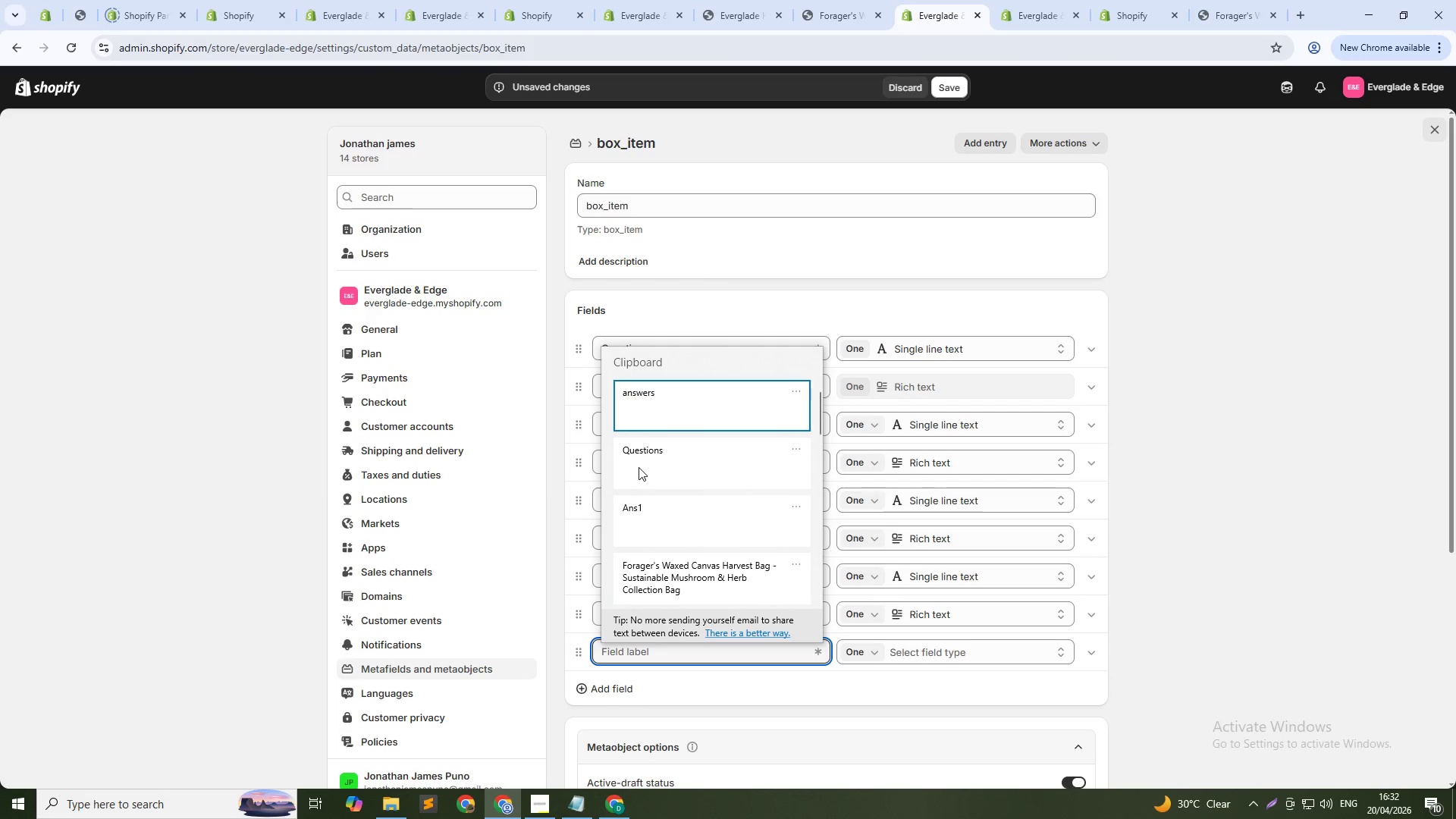 
key(Control+ControlLeft)
 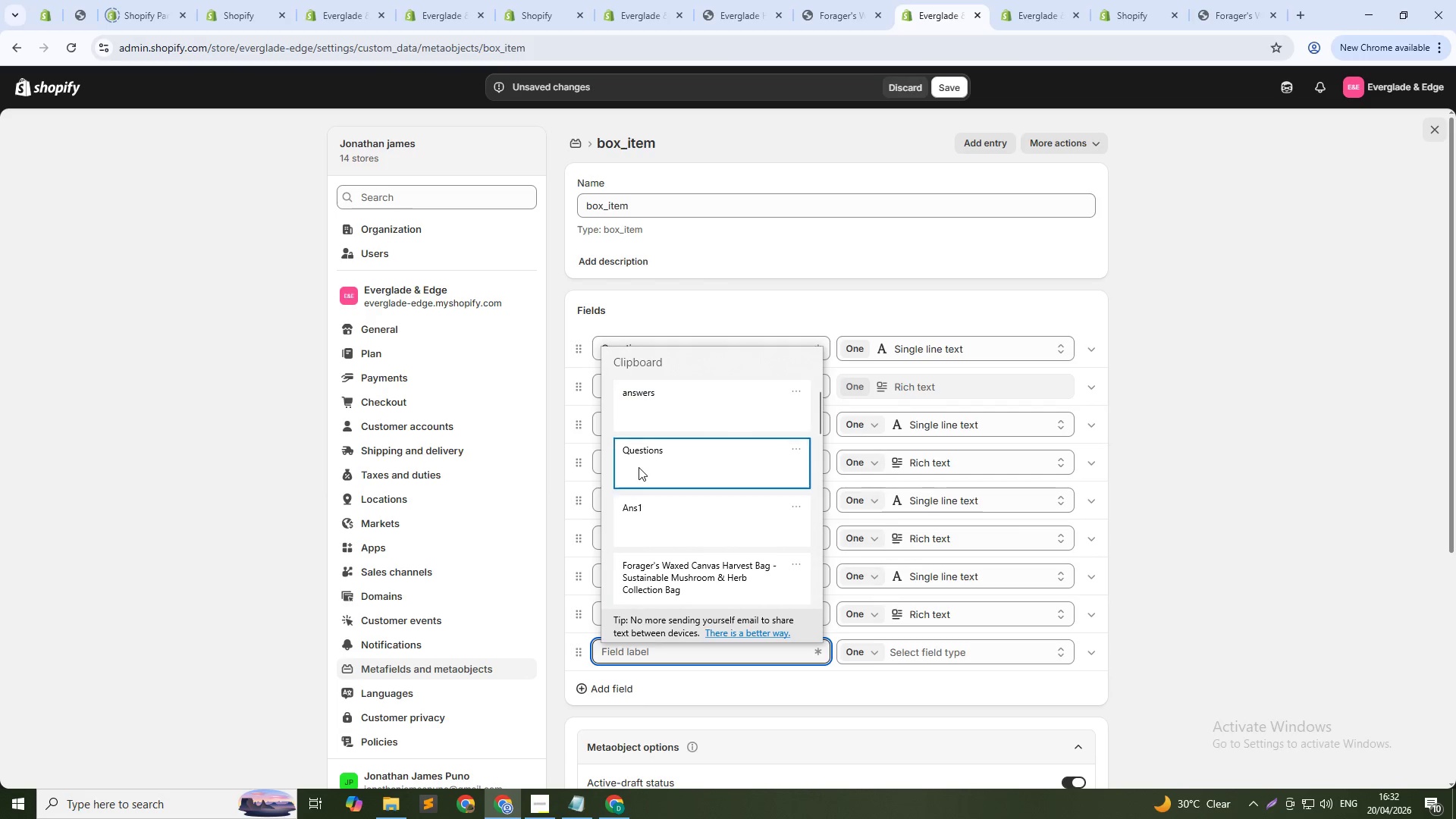 
hold_key(key=V, duration=5.89)
 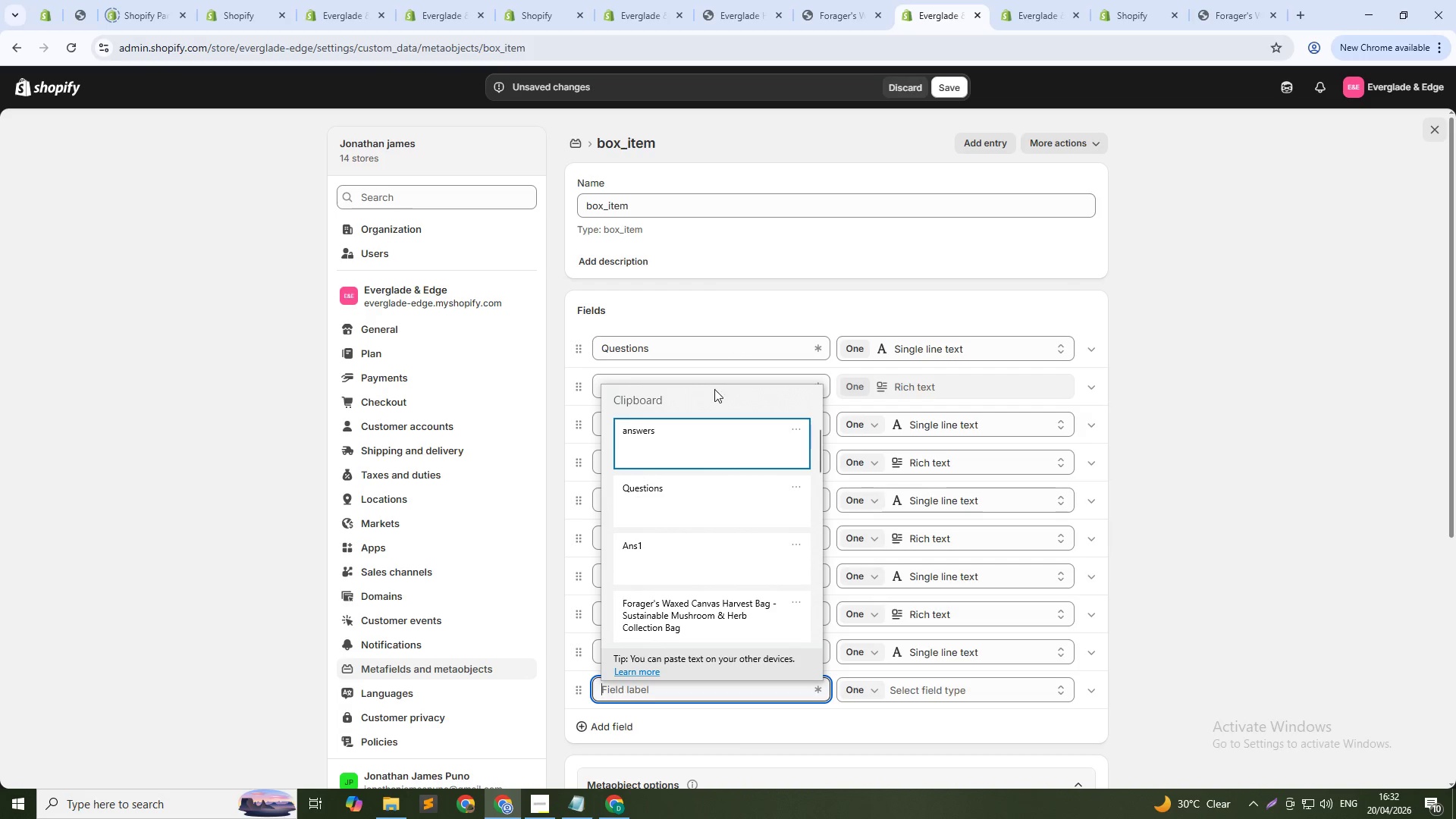 
key(5)
 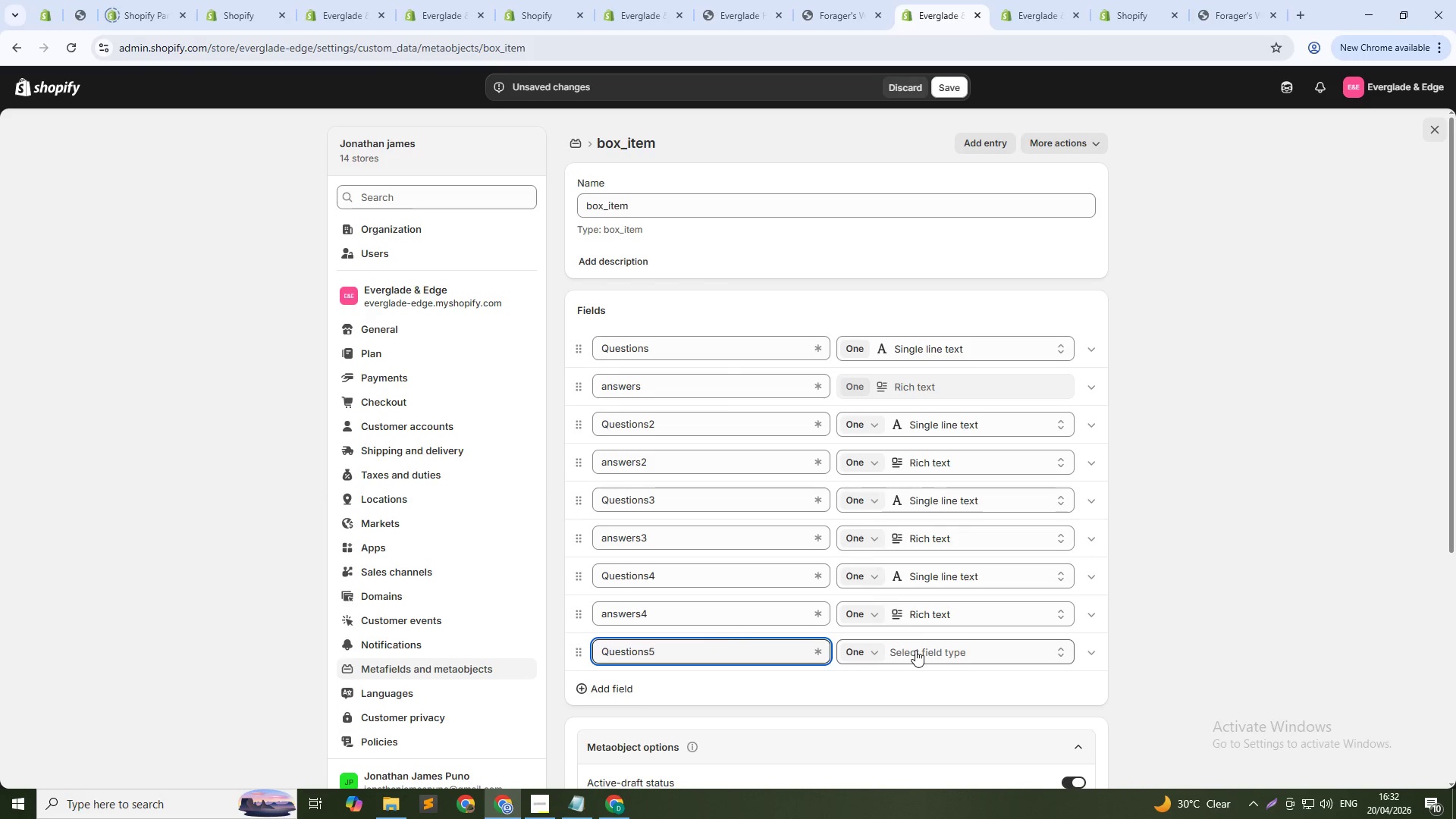 
left_click([915, 650])
 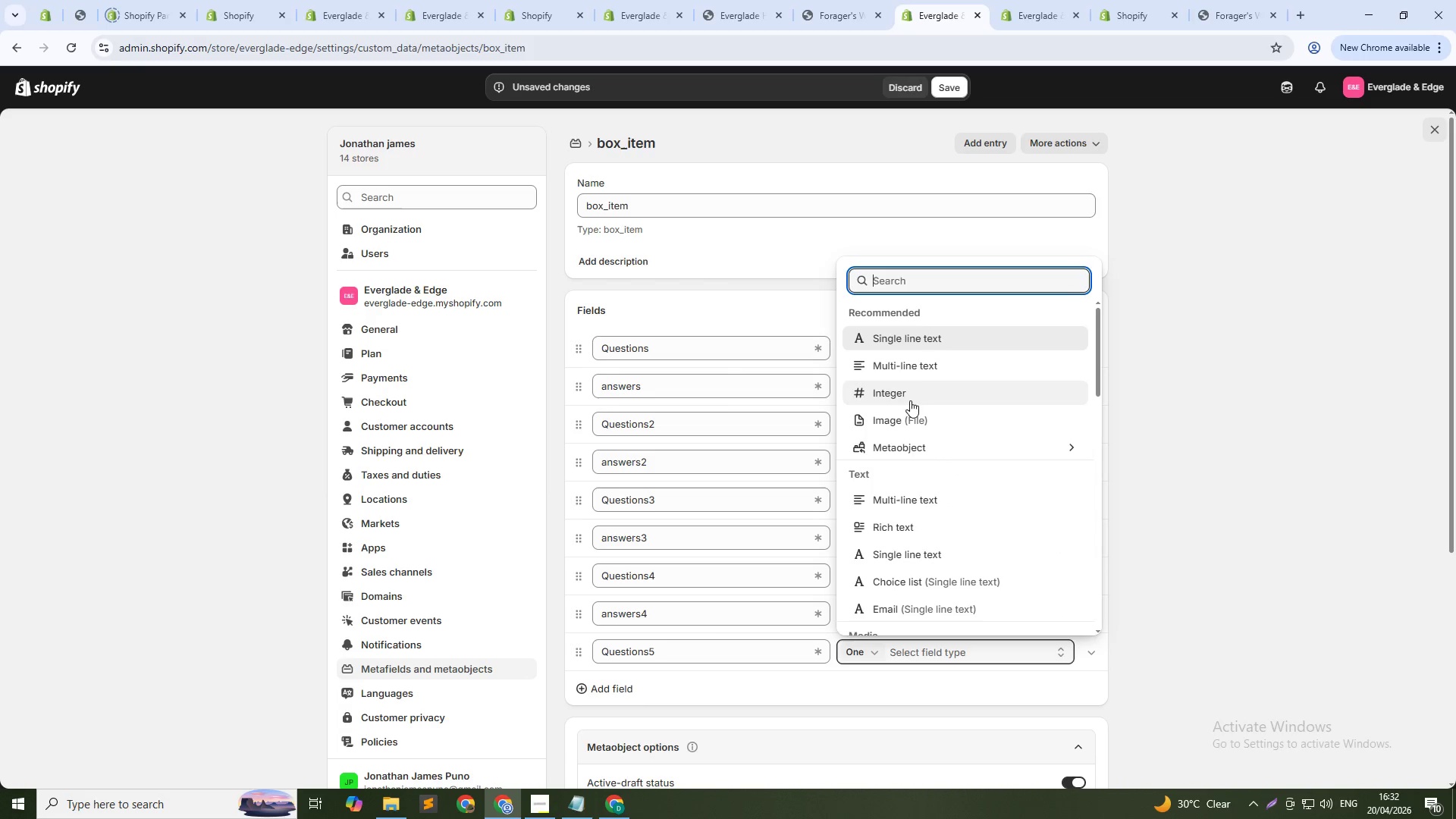 
left_click([903, 342])
 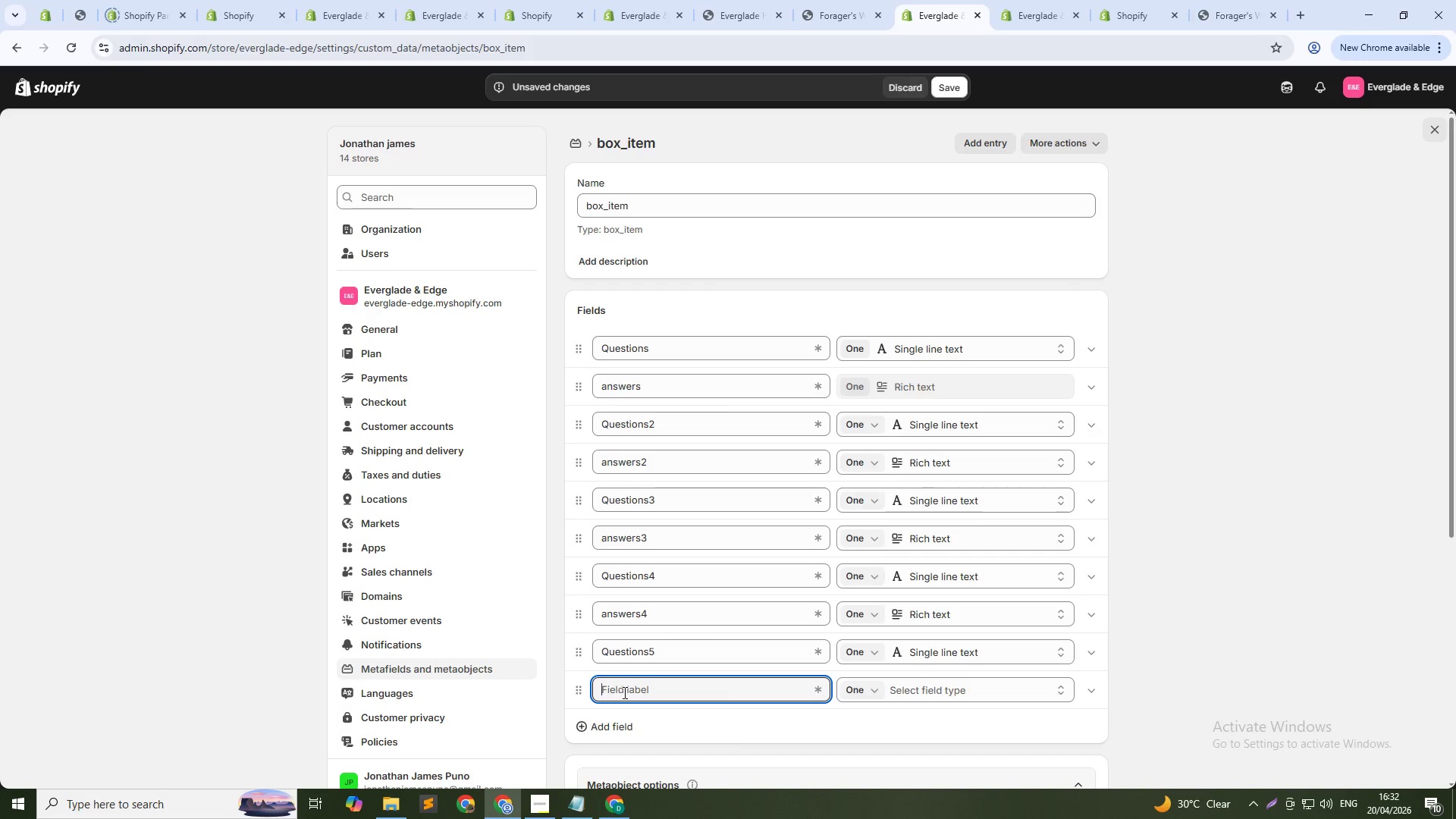 
hold_key(key=MetaLeft, duration=0.38)
 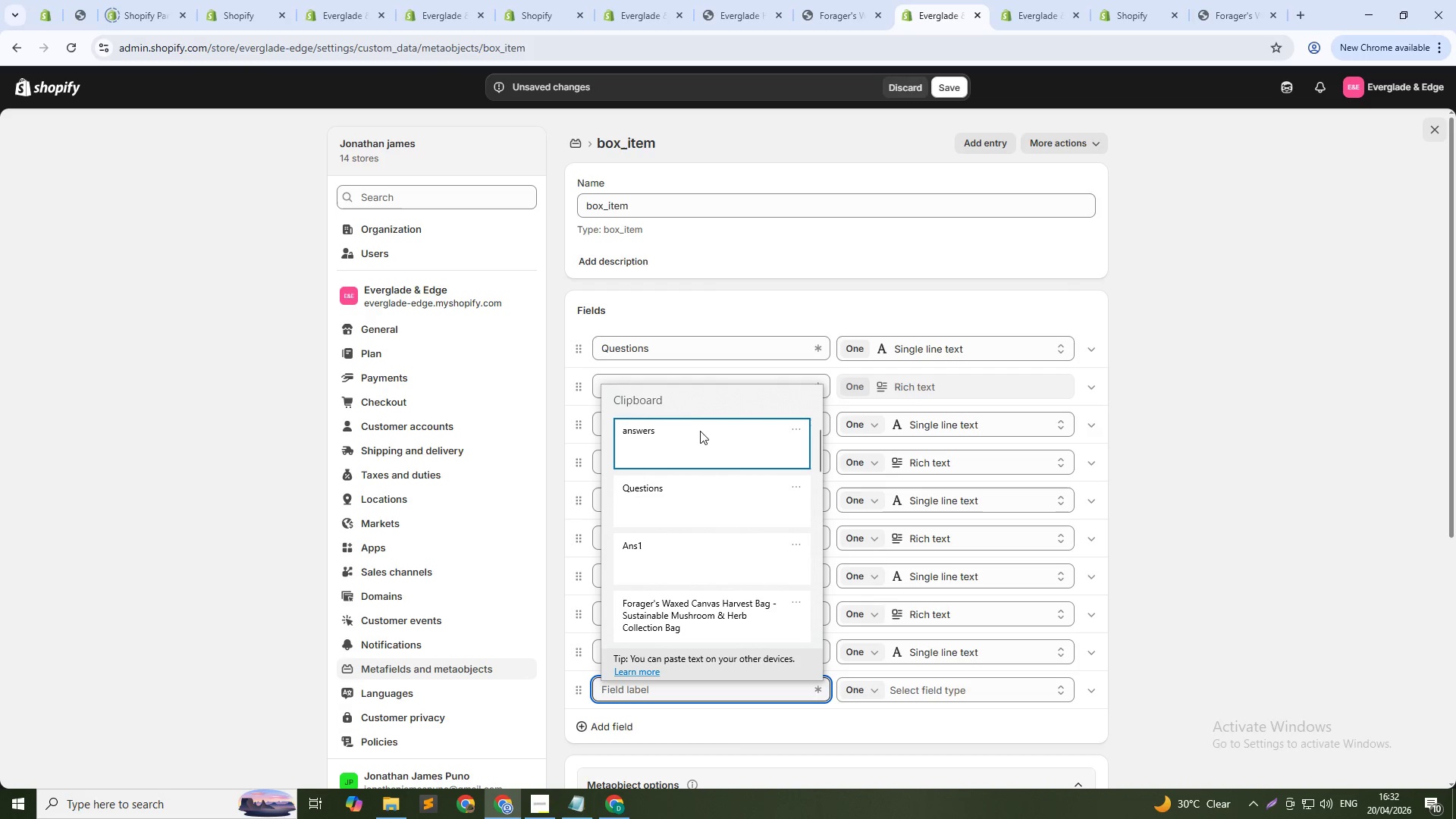 
left_click([695, 434])
 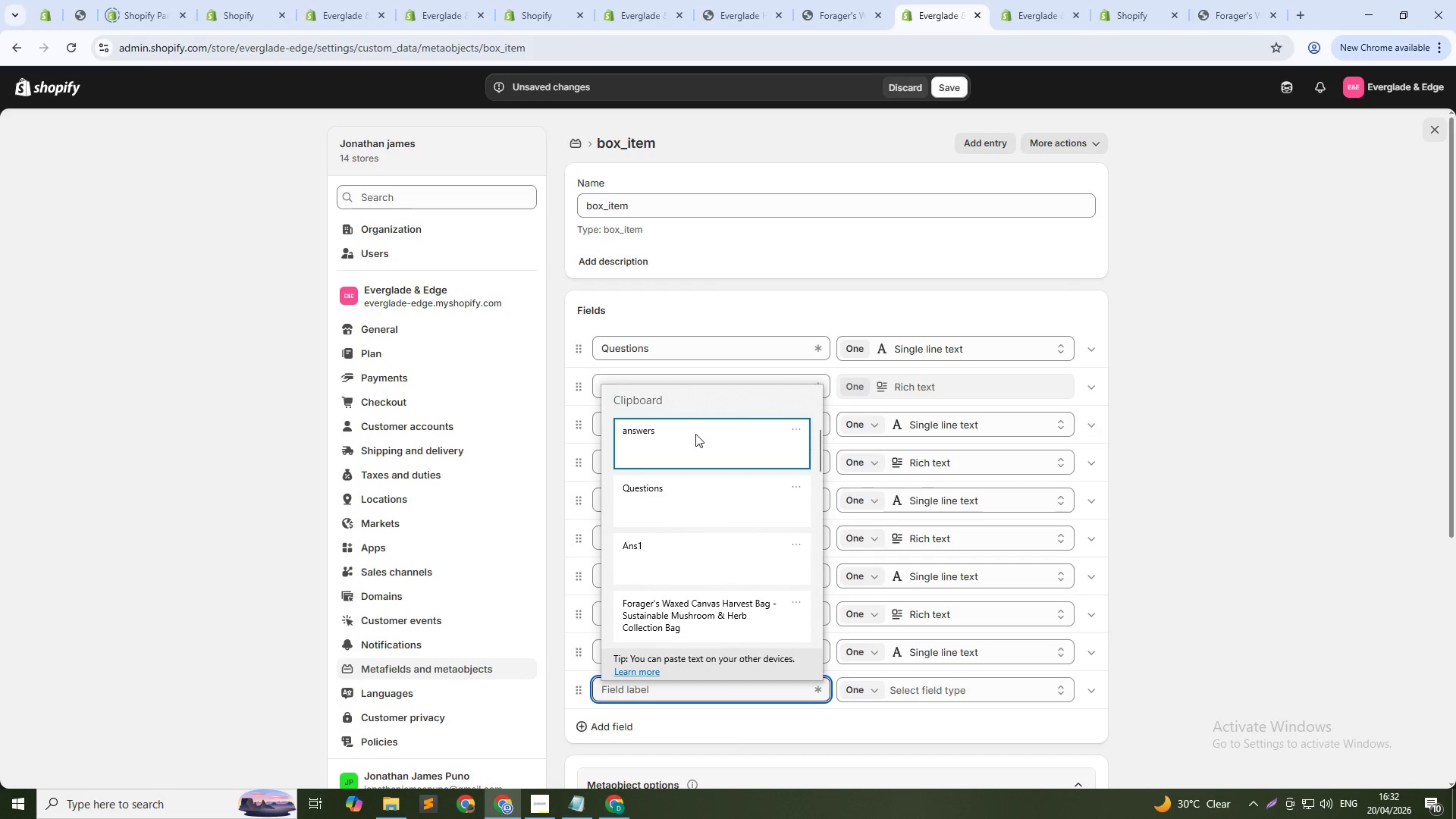 
key(Control+ControlLeft)
 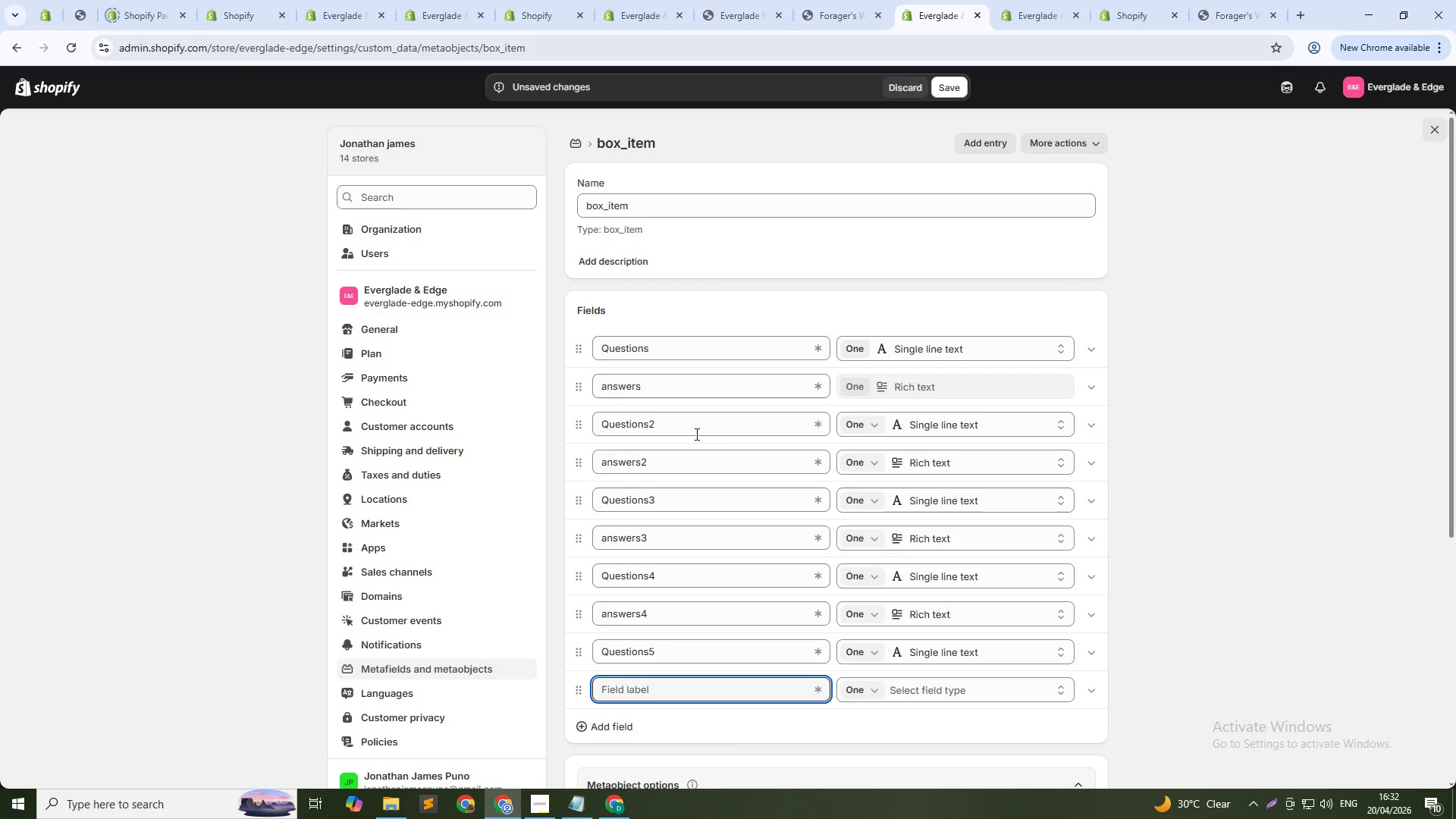 
key(5)
 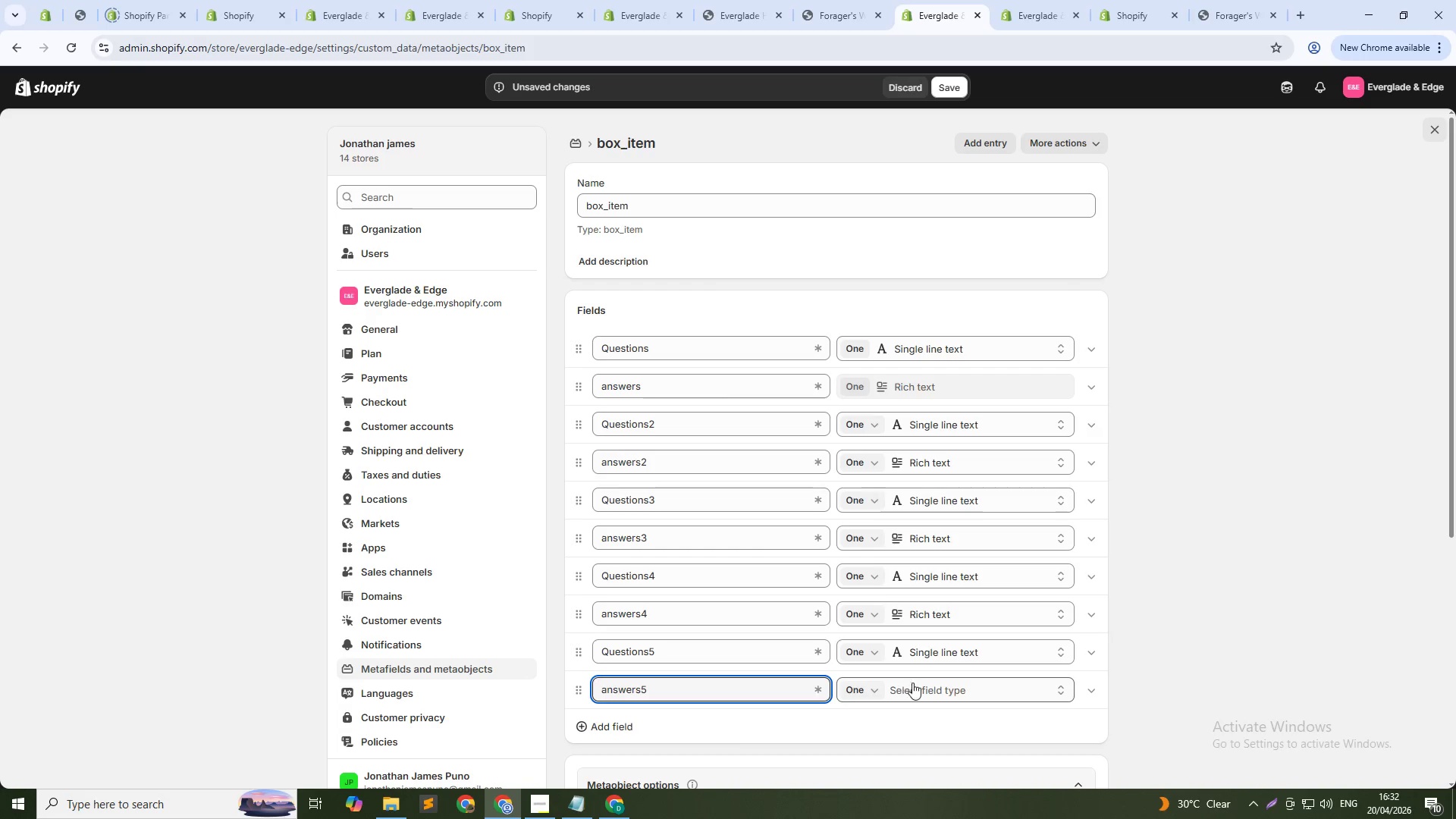 
left_click([913, 683])
 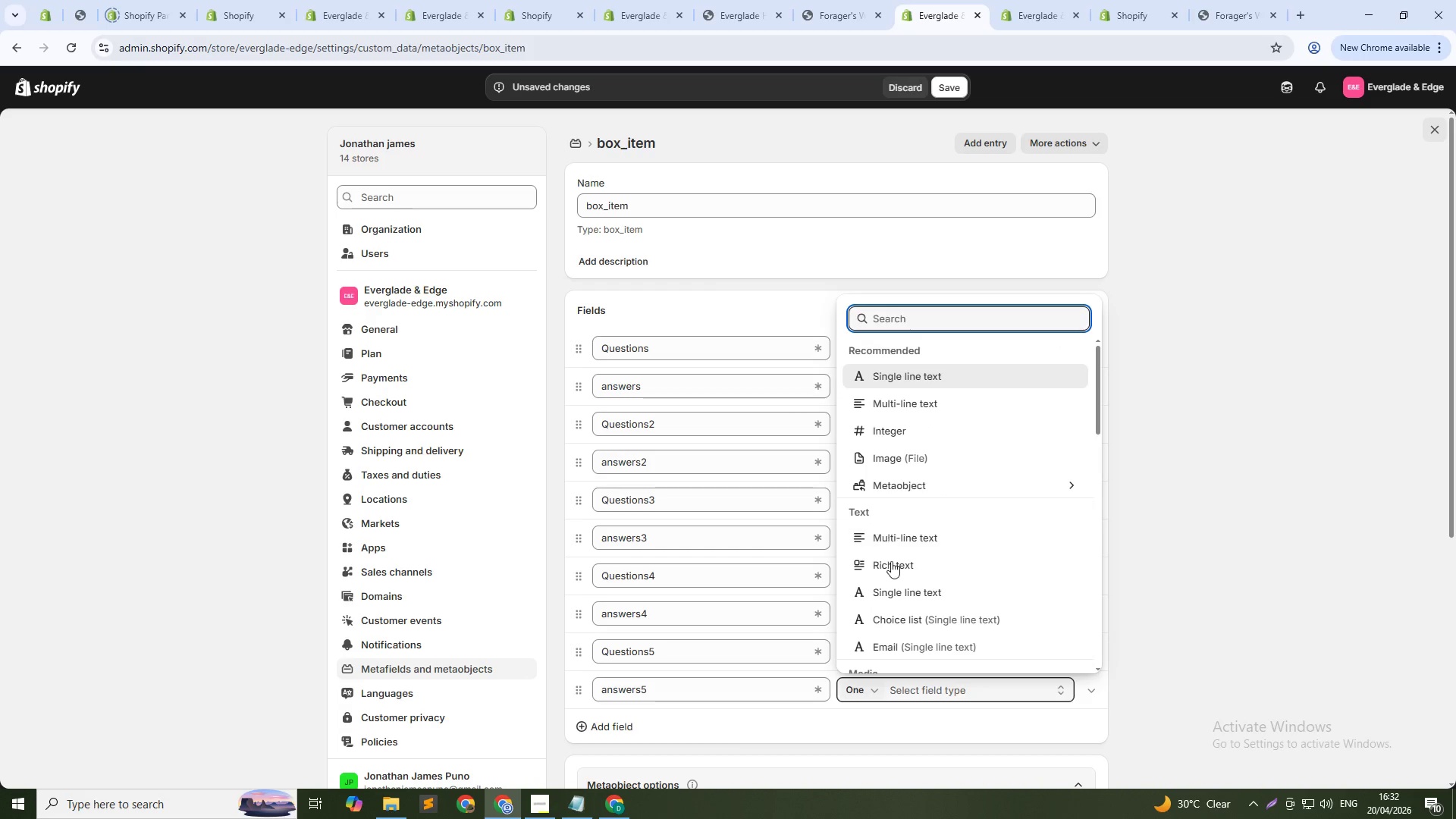 
left_click([891, 573])
 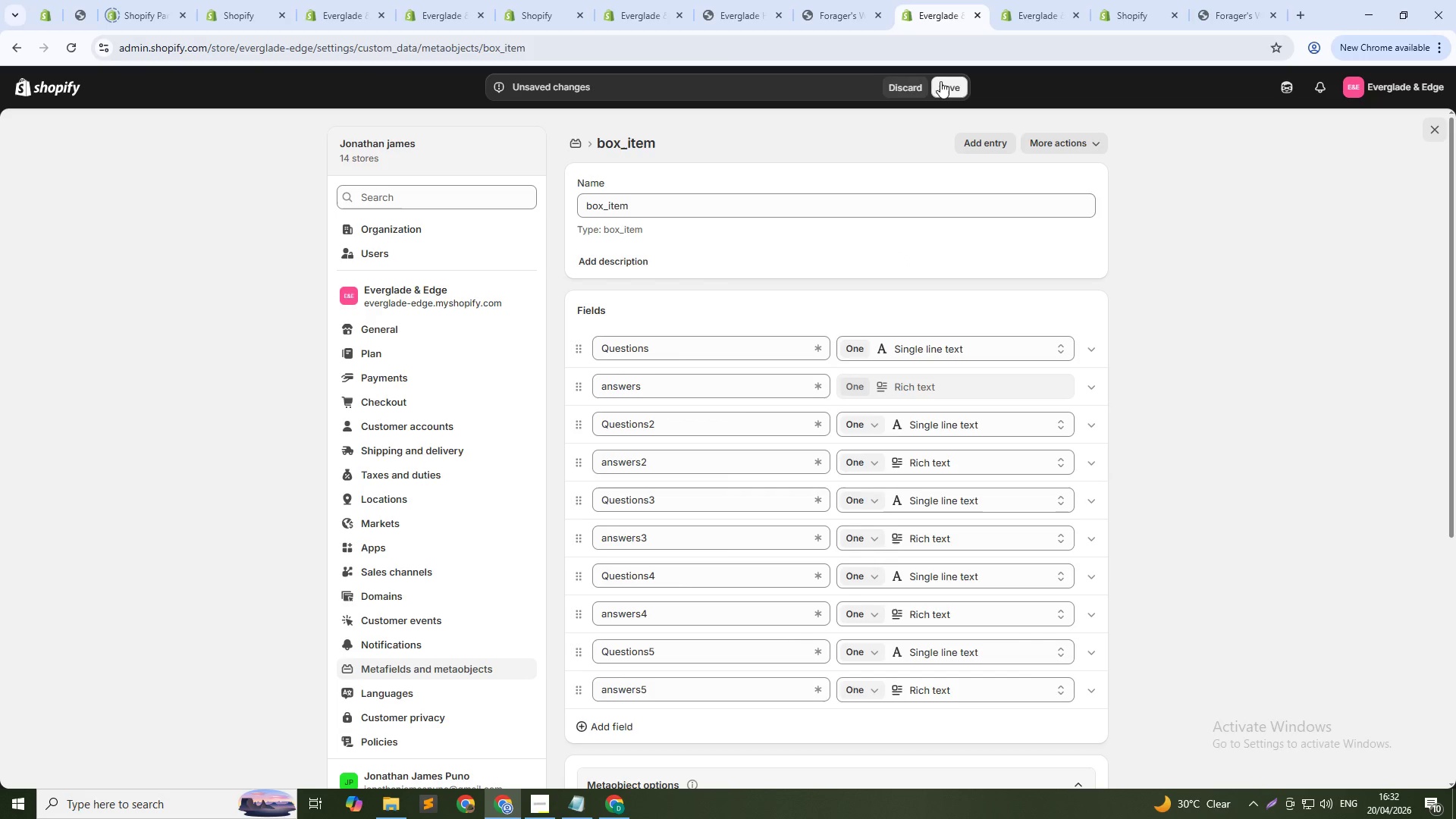 
left_click([954, 86])
 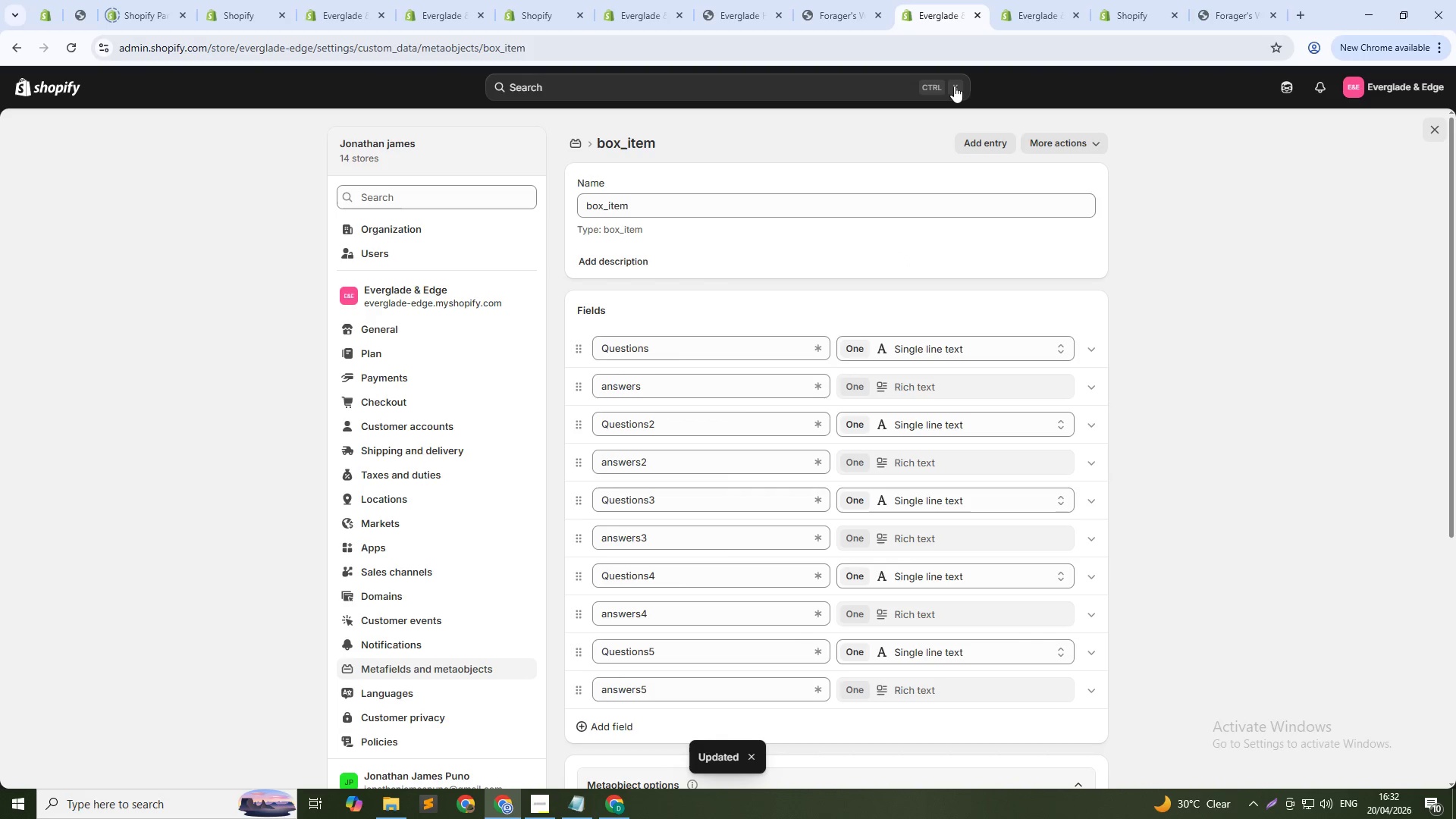 
left_click([1012, 12])
 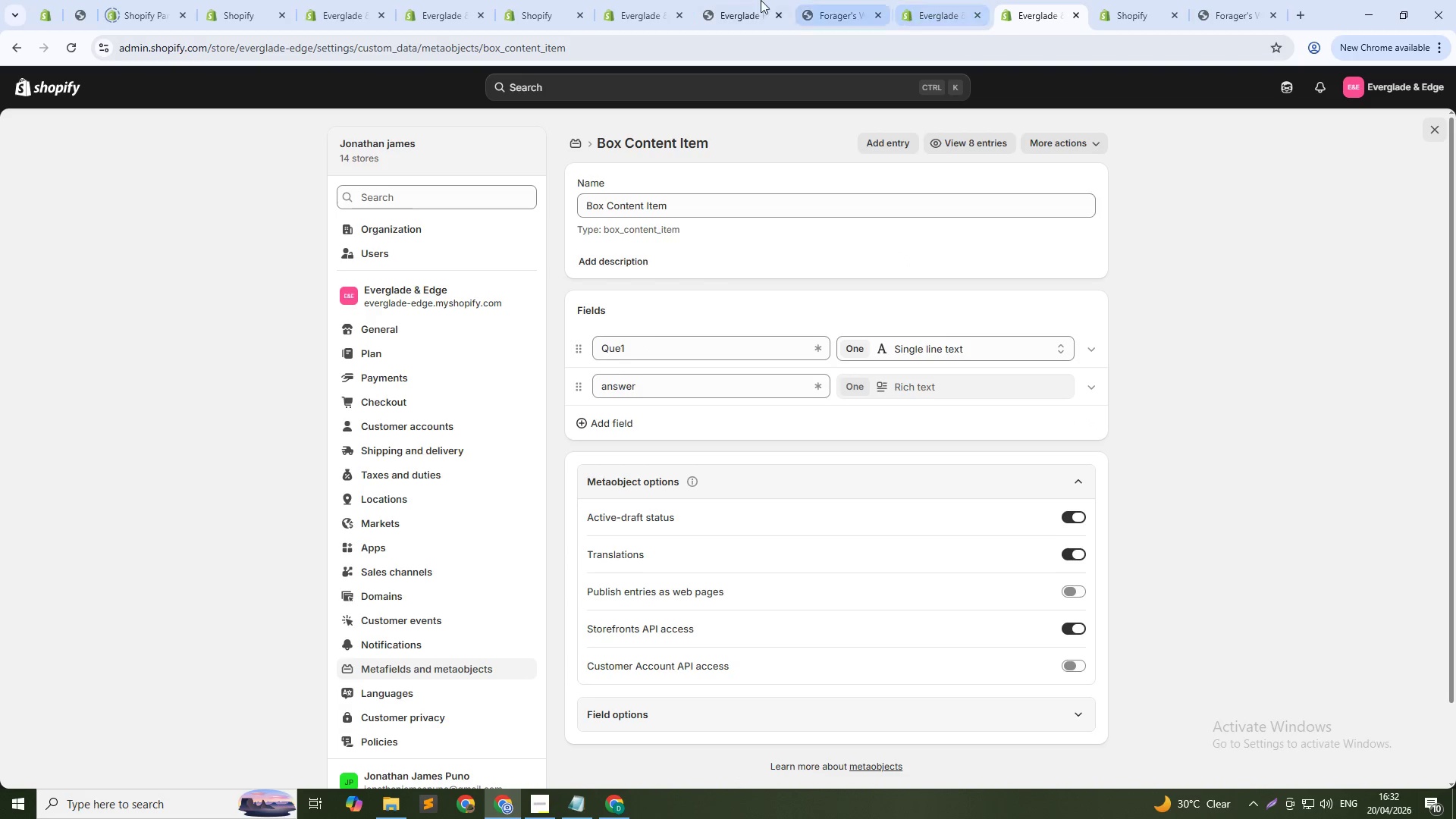 
left_click([629, 0])
 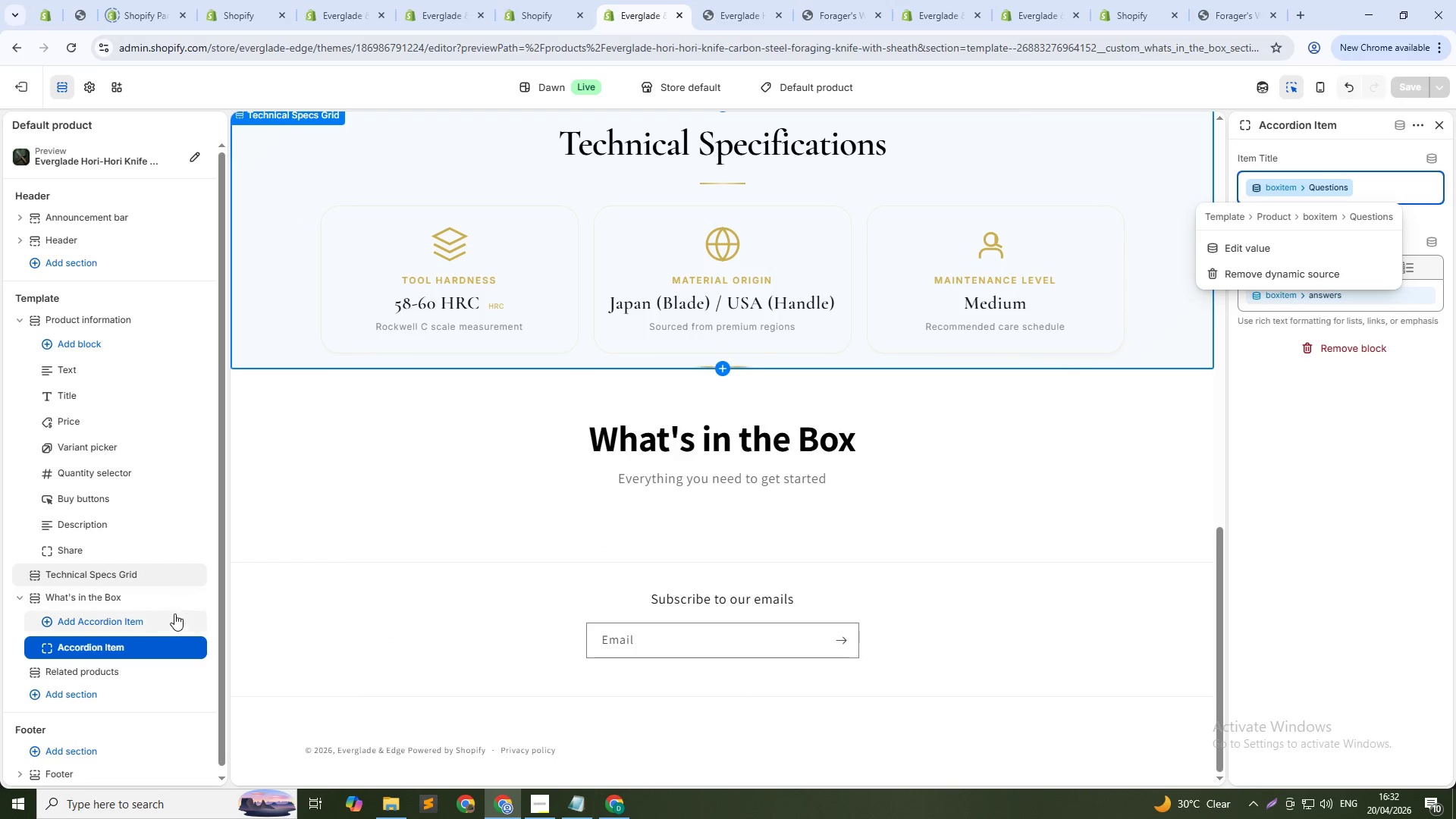 
left_click([89, 614])
 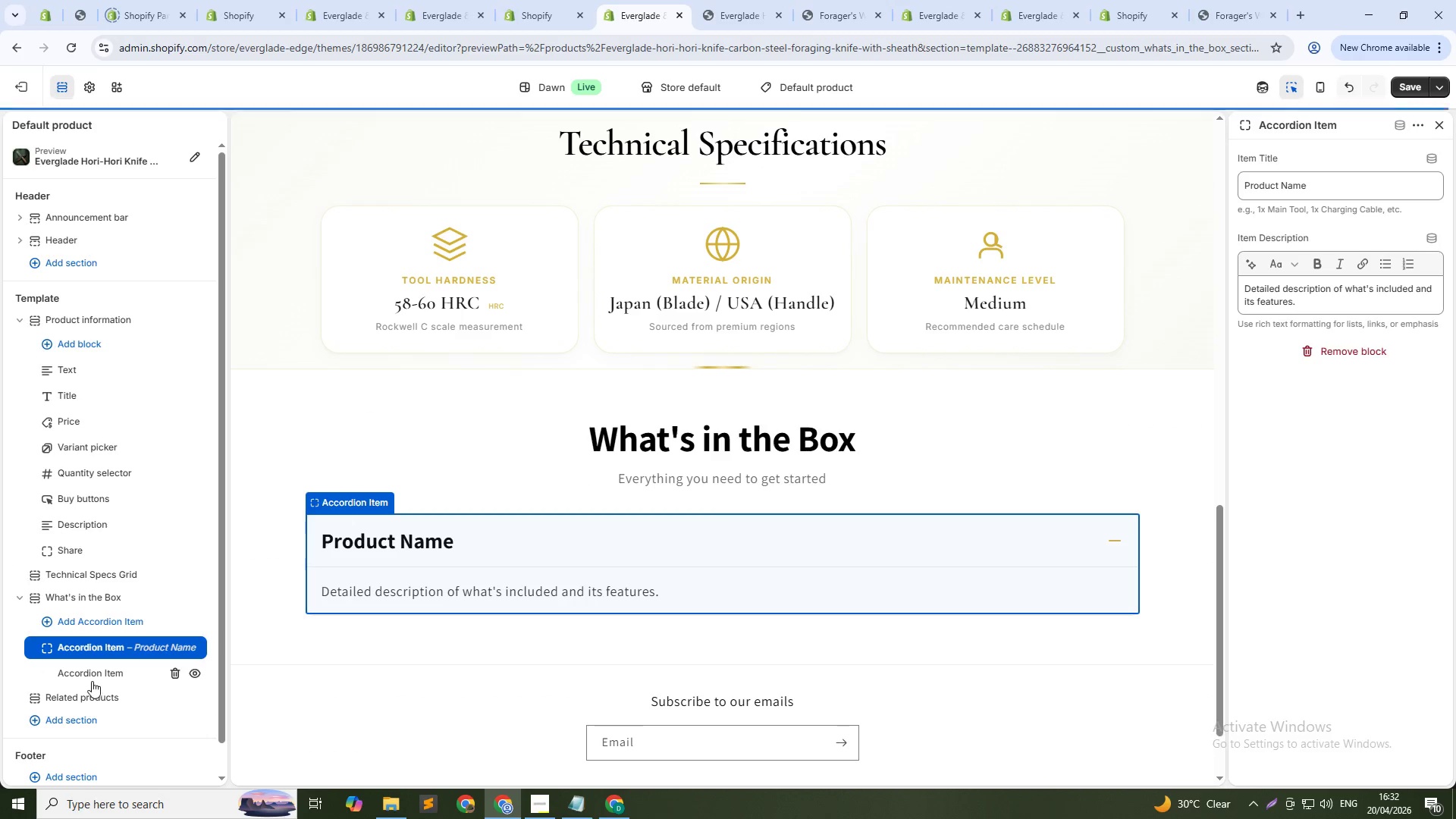 
left_click([89, 674])
 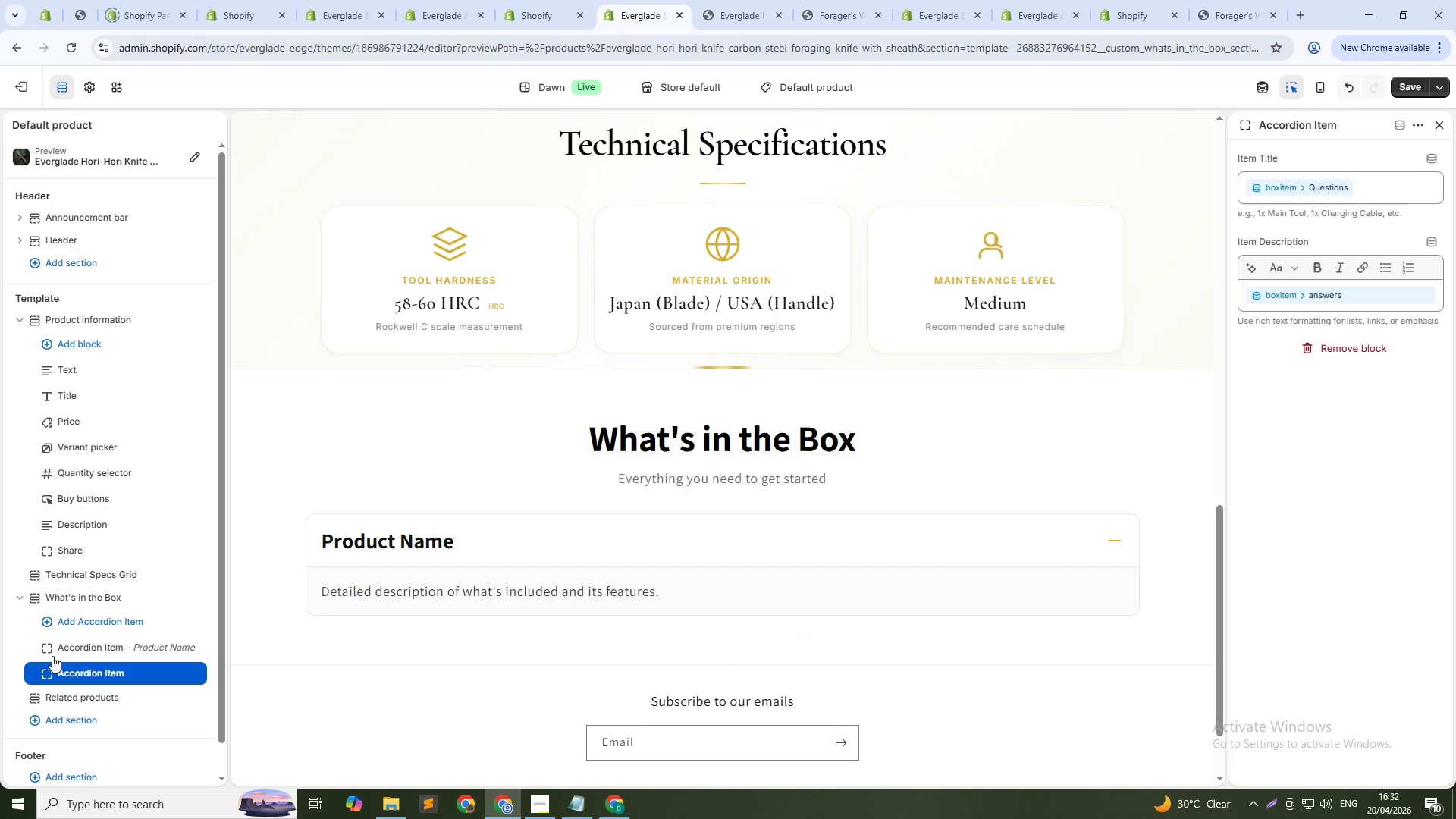 
left_click_drag(start_coordinate=[46, 648], to_coordinate=[55, 648])
 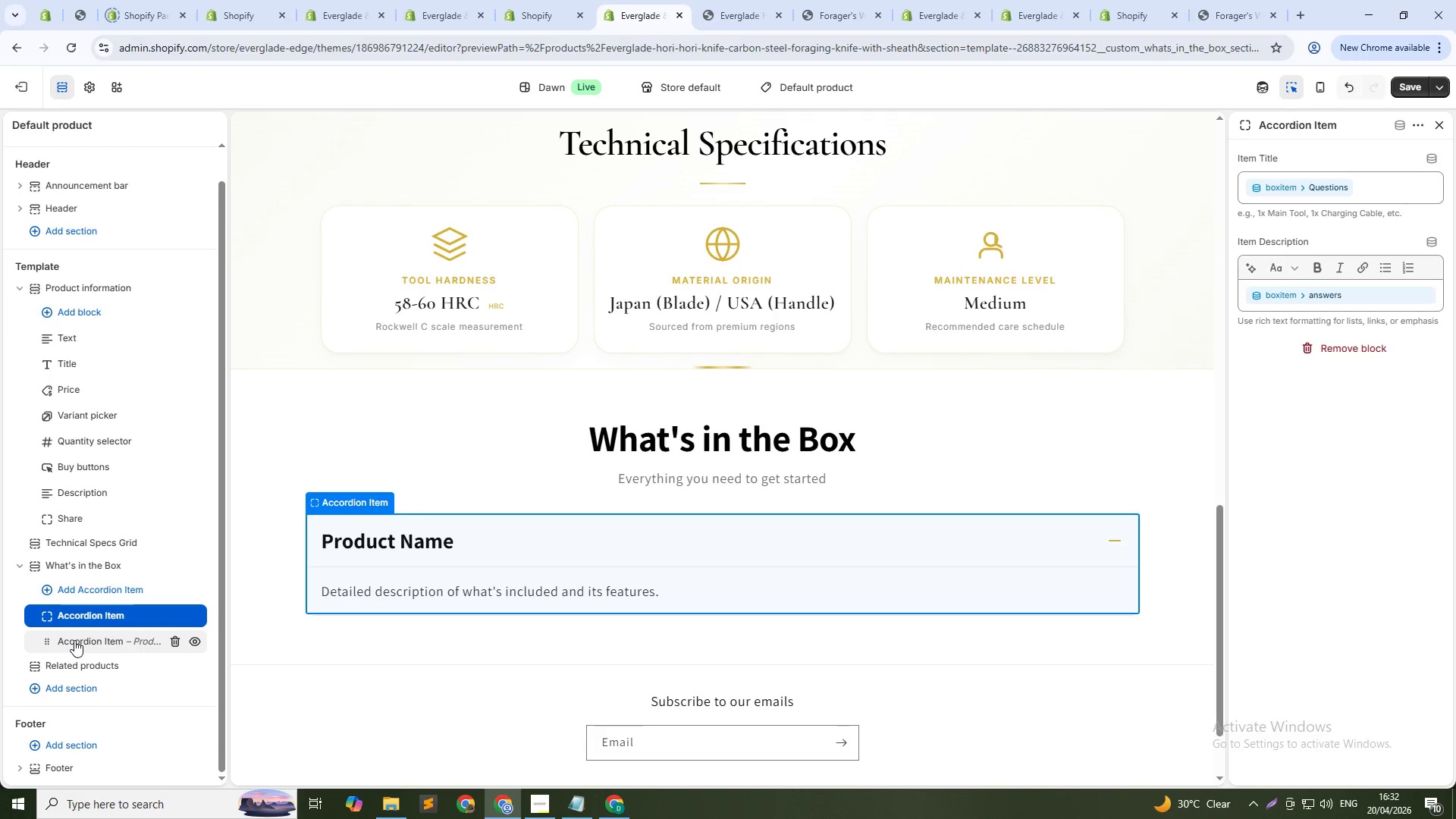 
left_click([94, 637])
 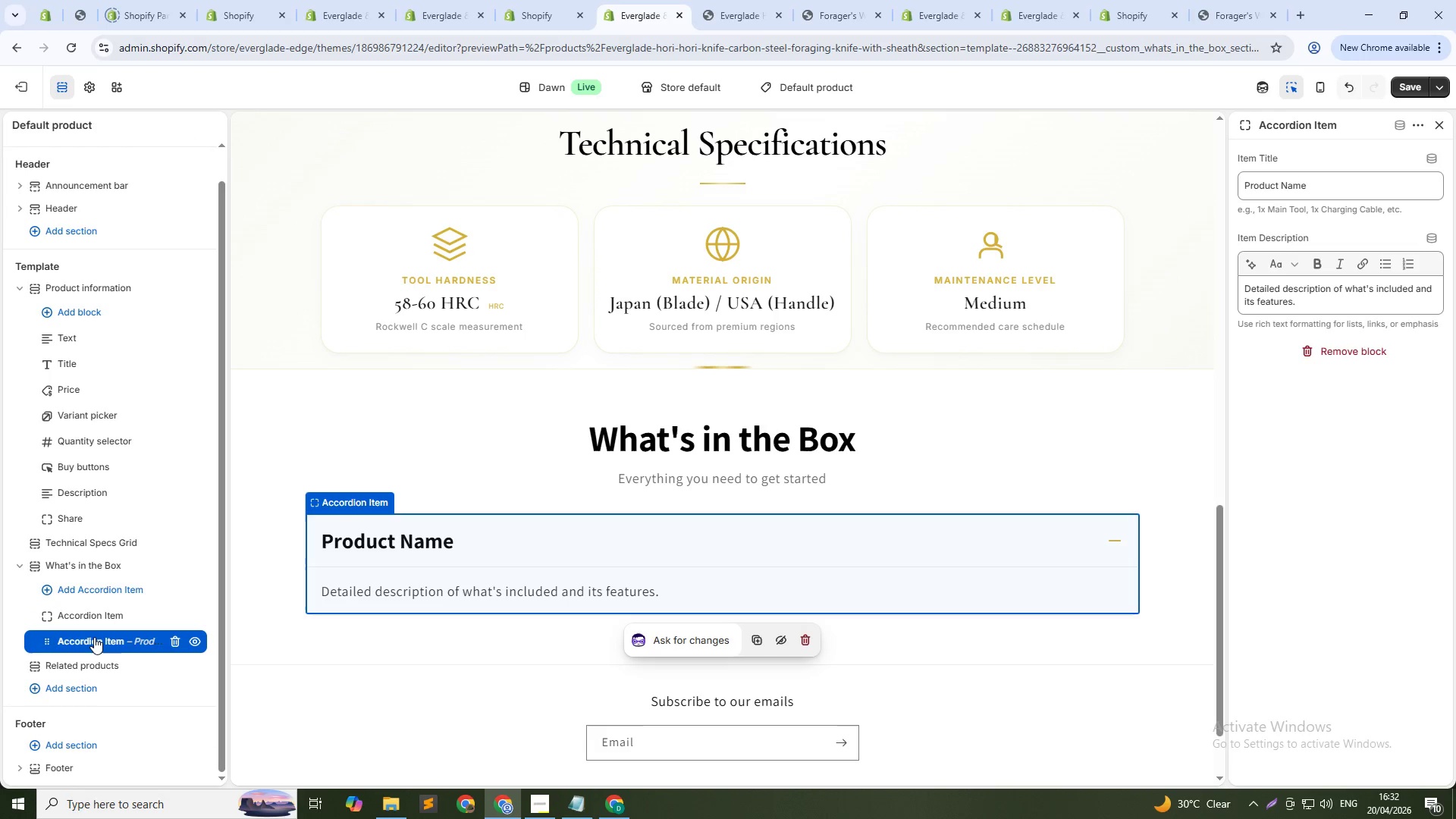 
right_click([94, 637])
 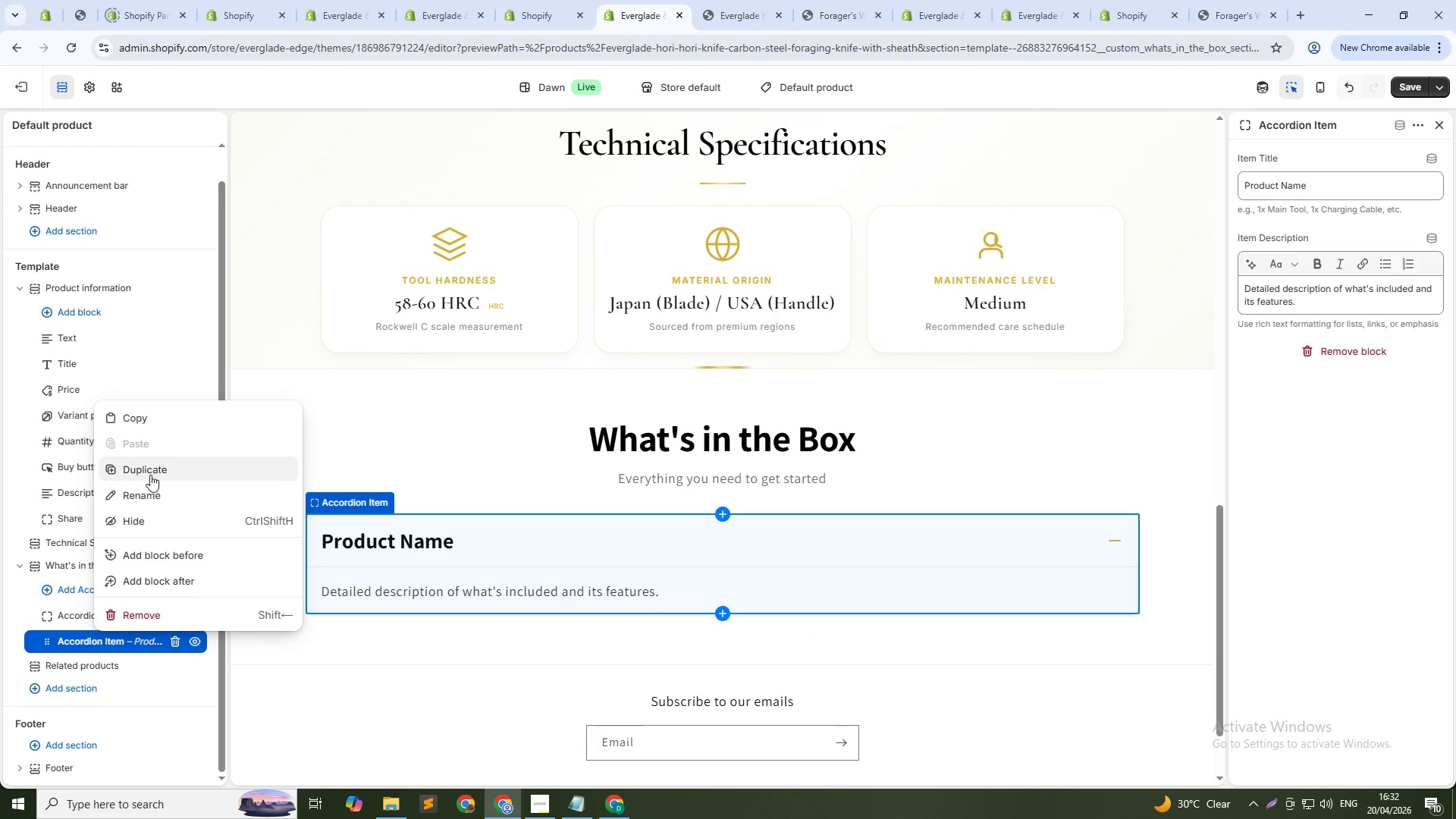 
left_click([156, 466])
 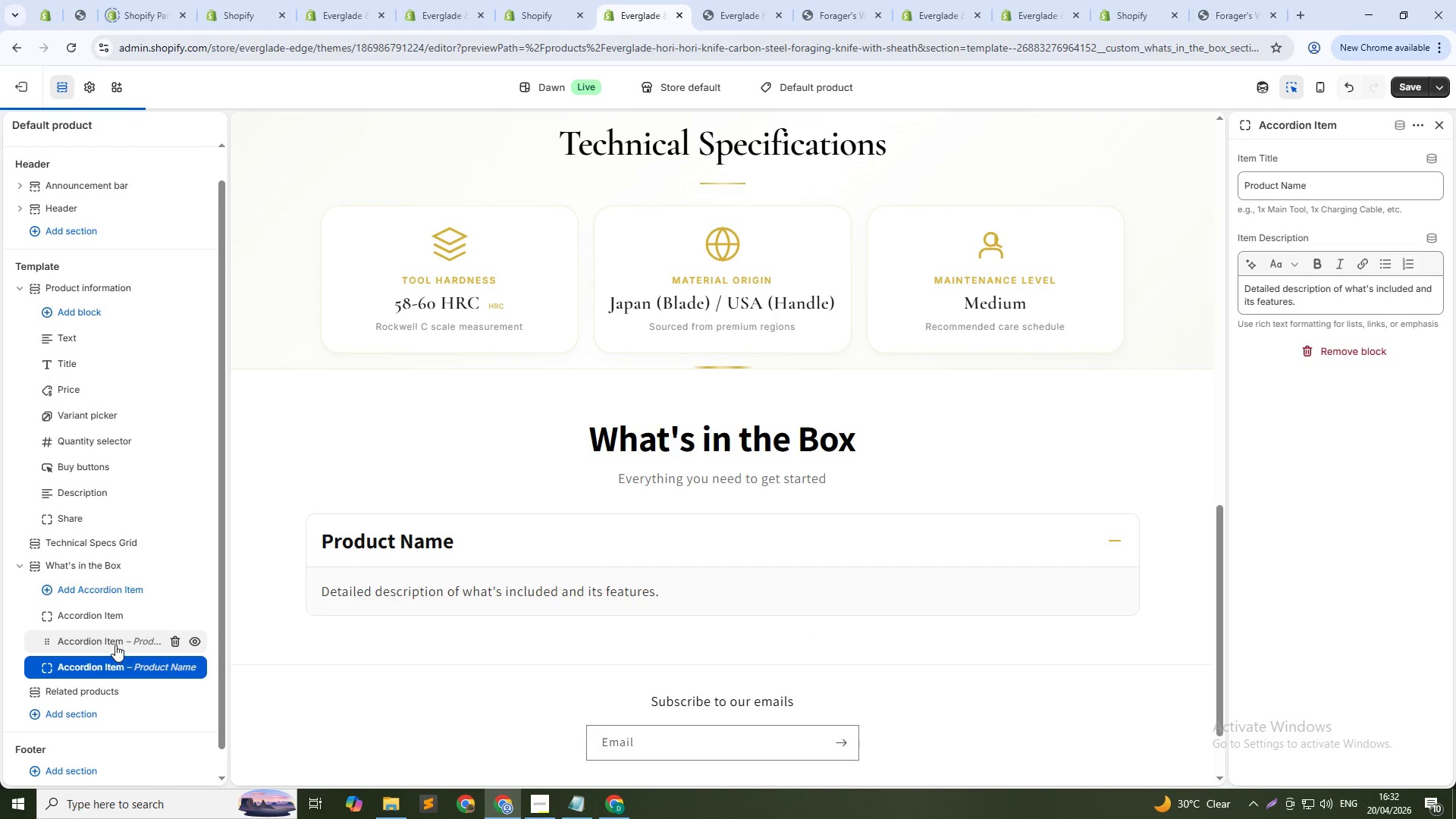 
right_click([111, 639])
 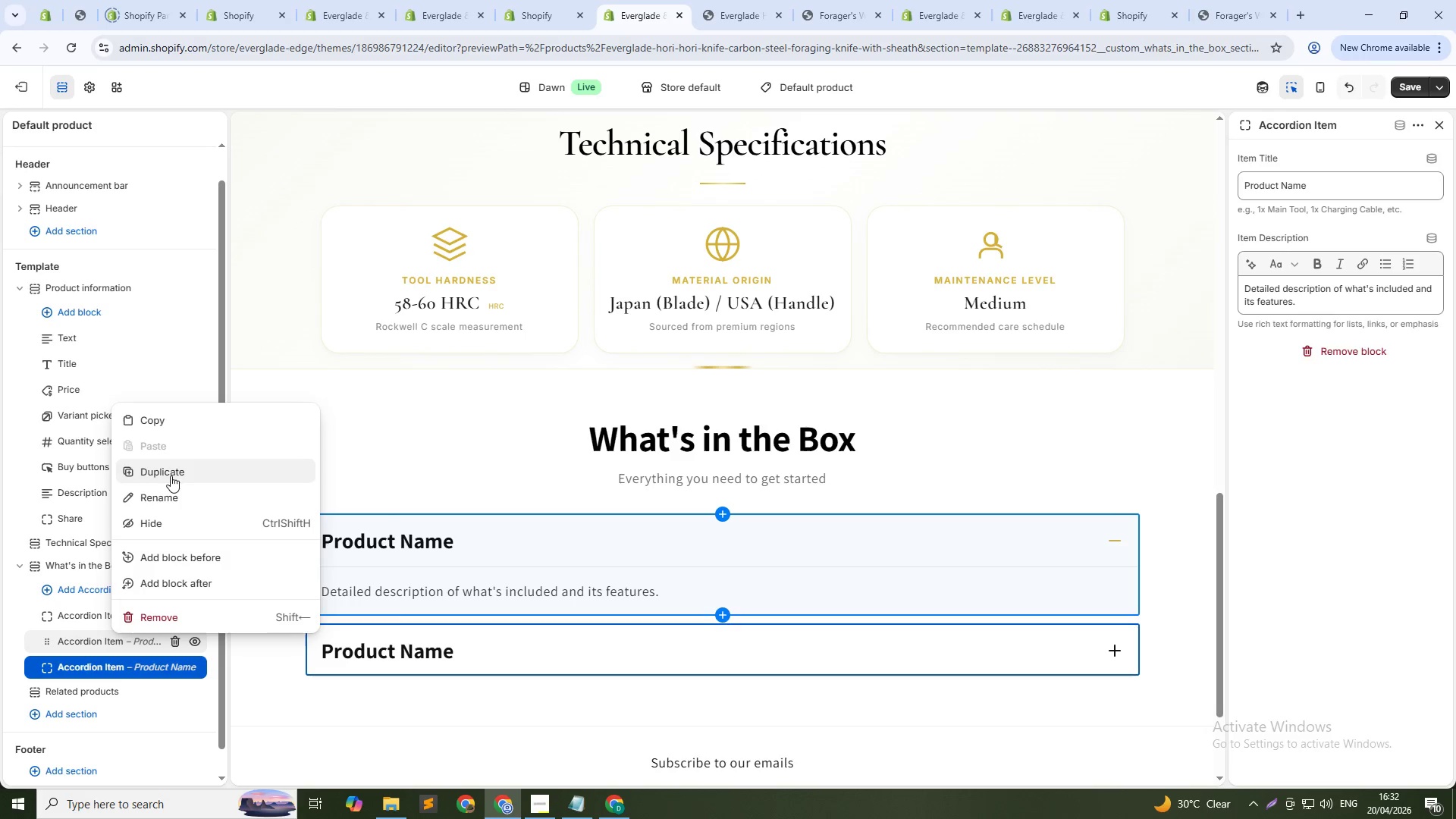 
left_click([171, 475])
 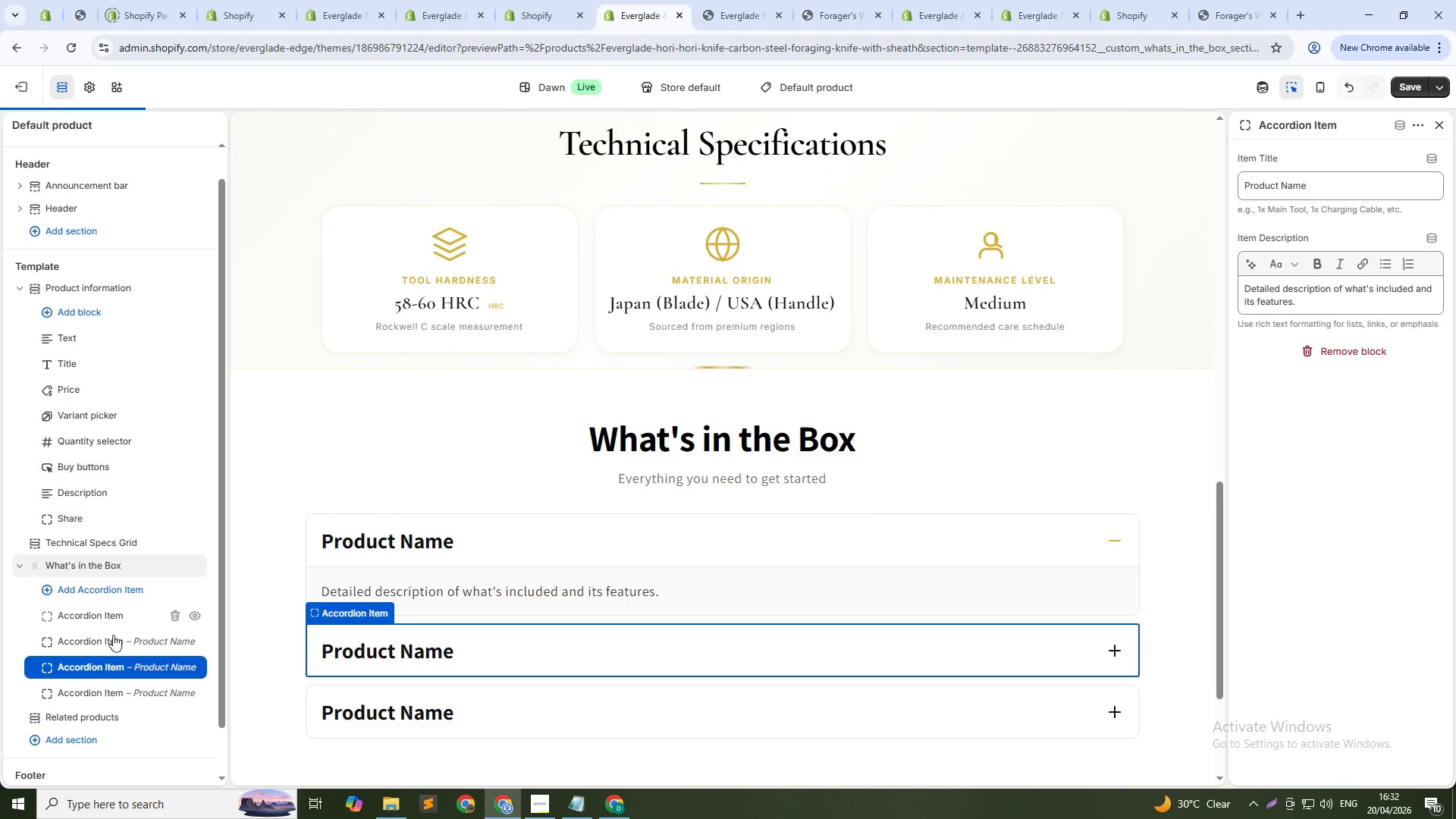 
left_click([115, 638])
 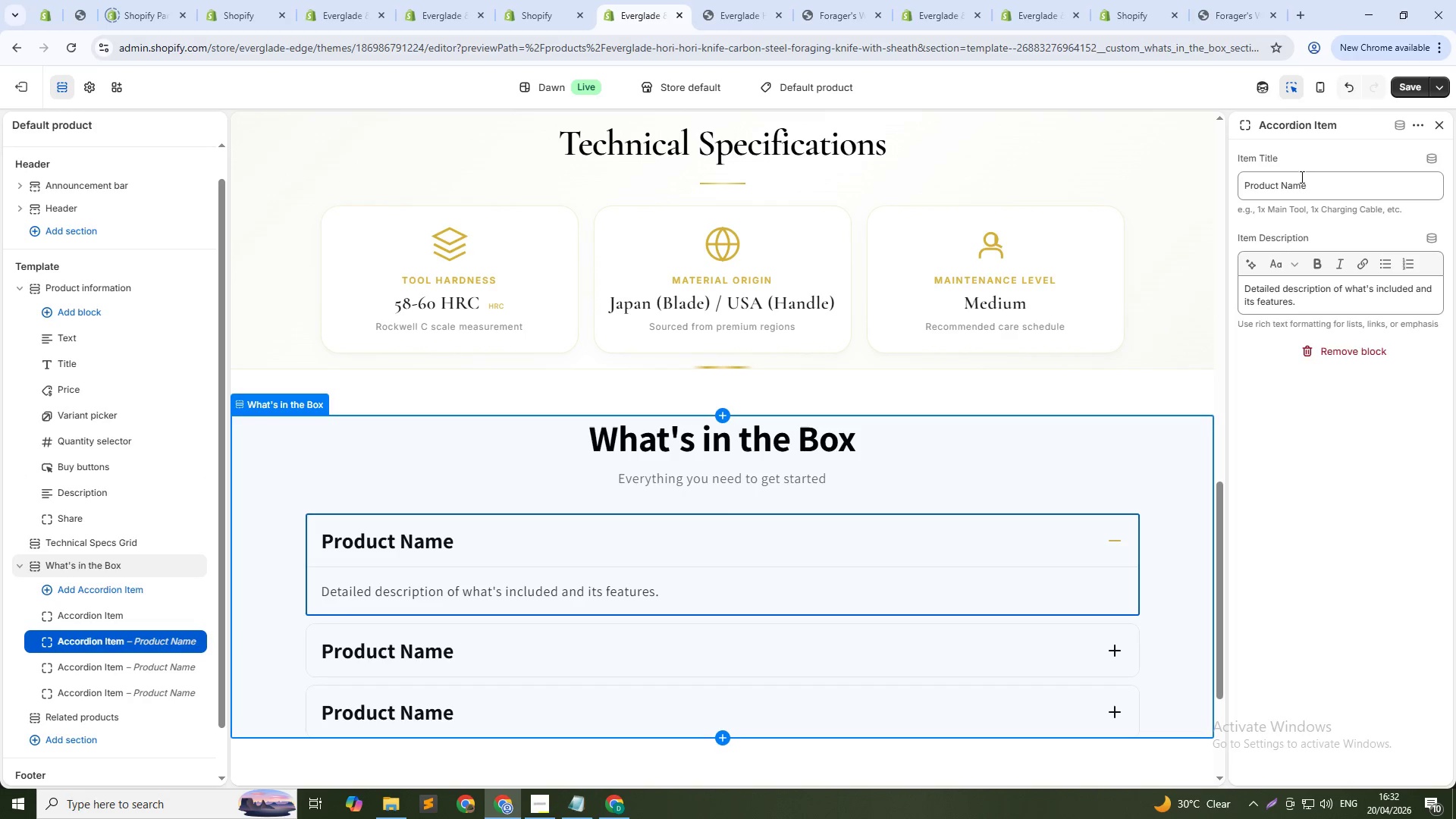 
double_click([1335, 182])
 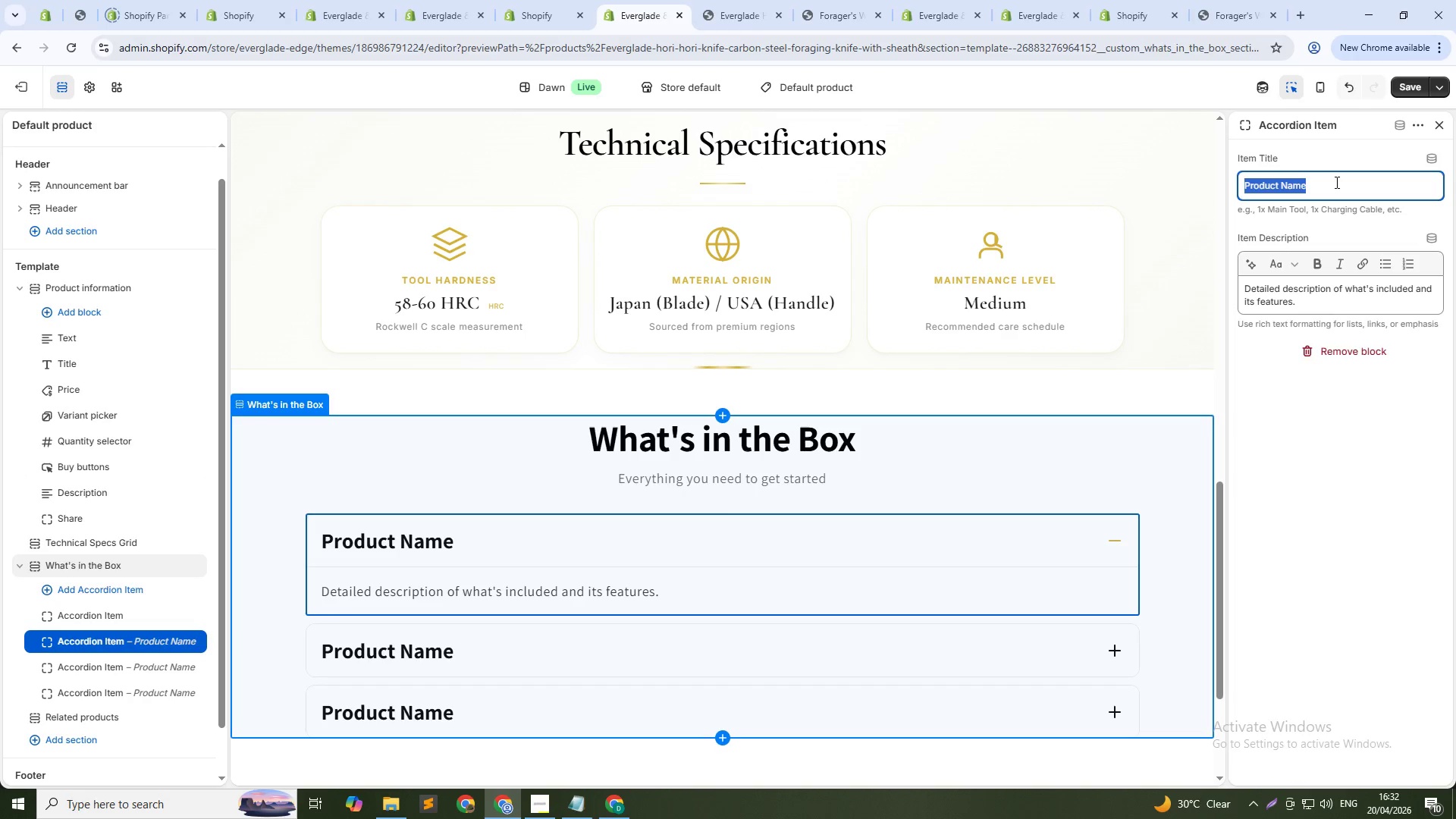 
triple_click([1335, 182])
 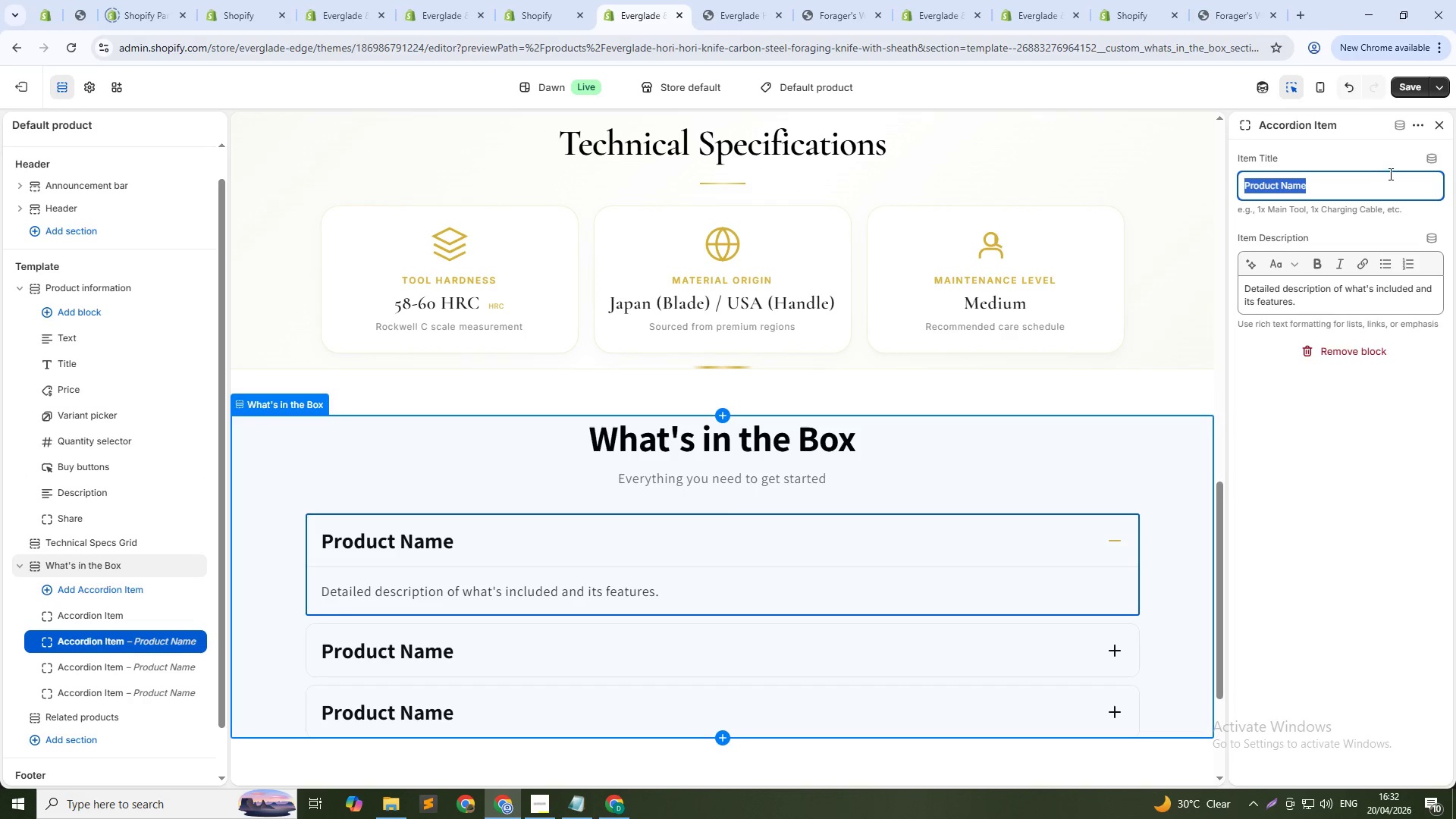 
key(Backspace)
 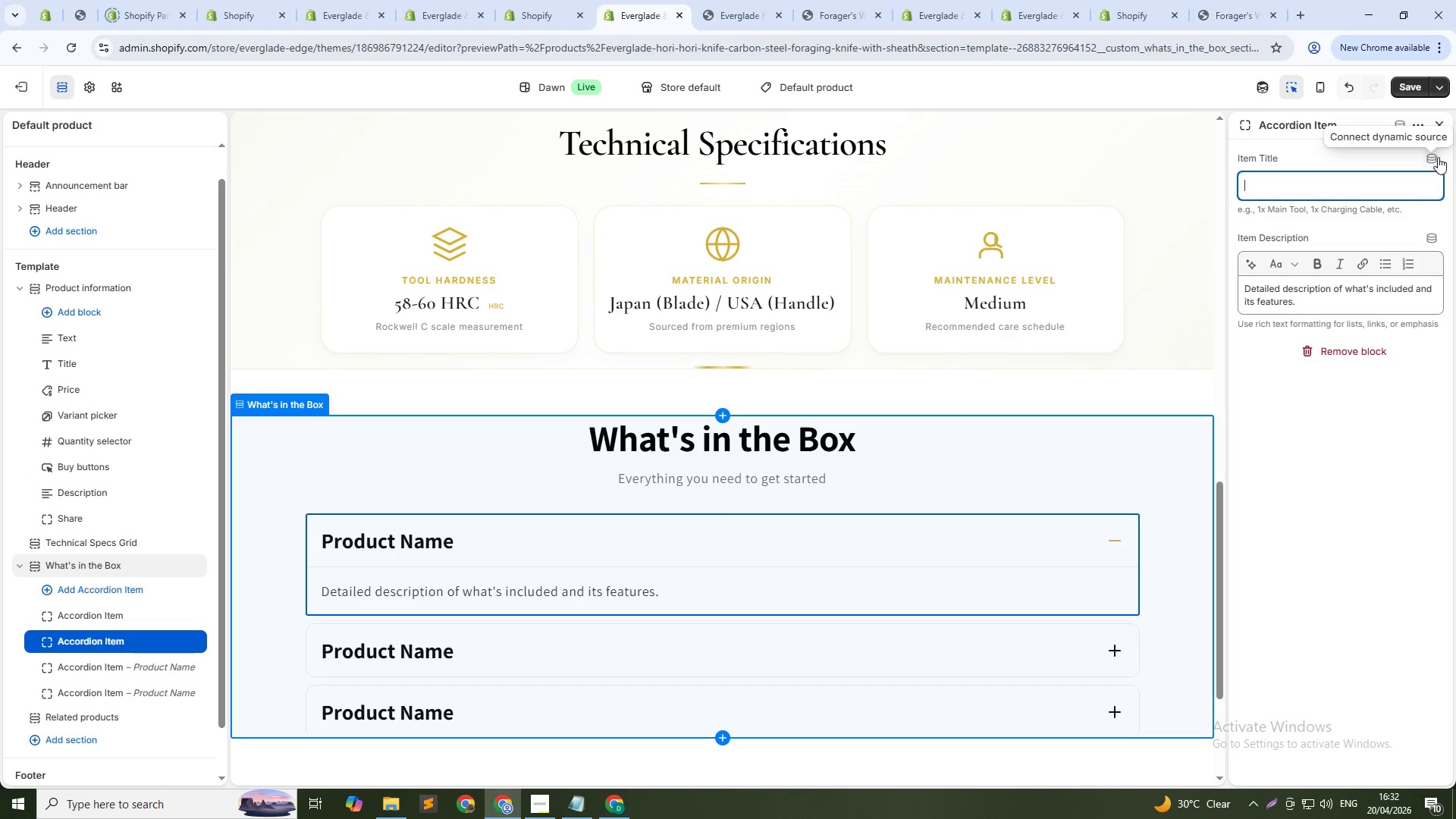 
left_click([1438, 157])
 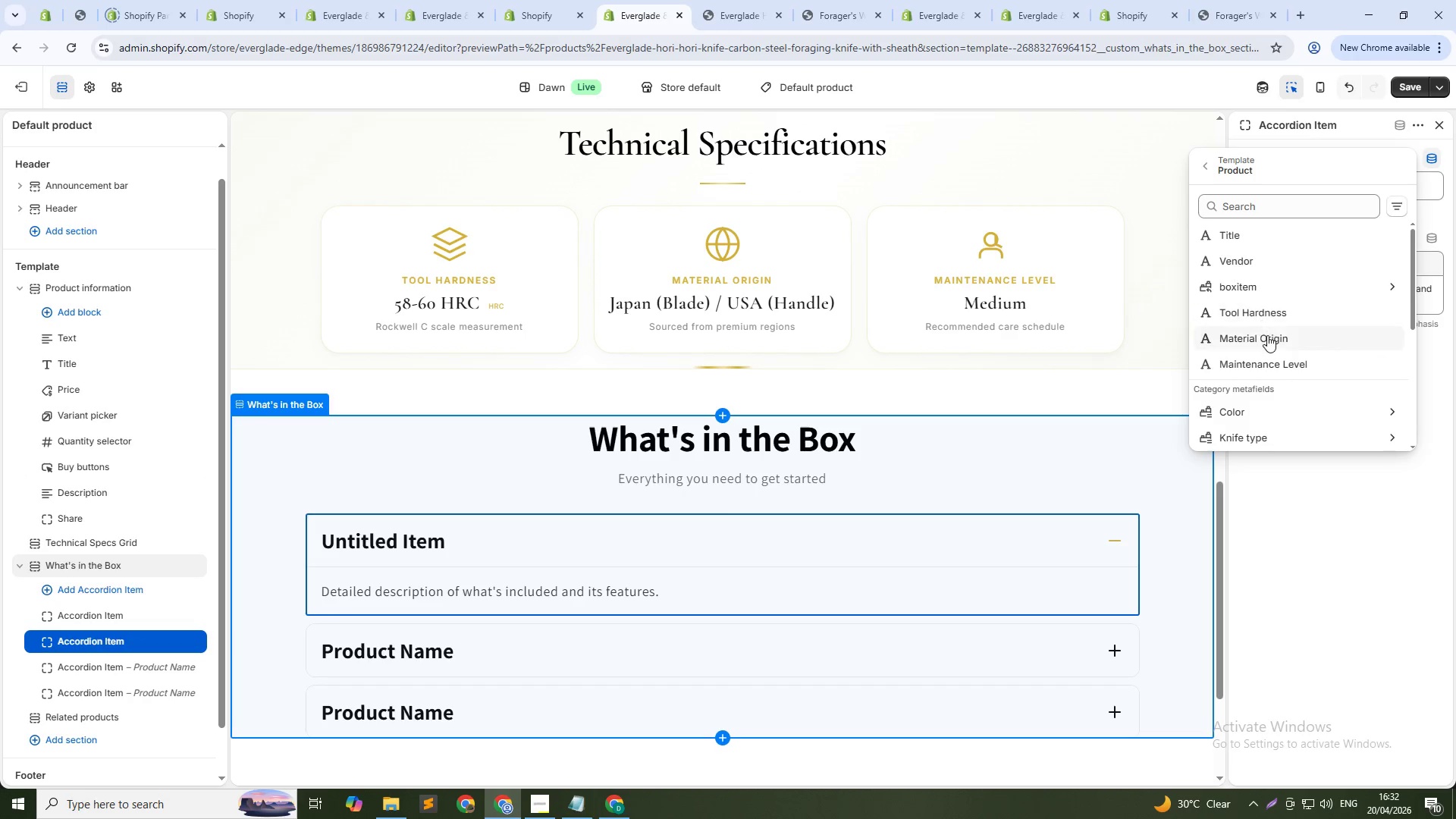 
left_click([1253, 290])
 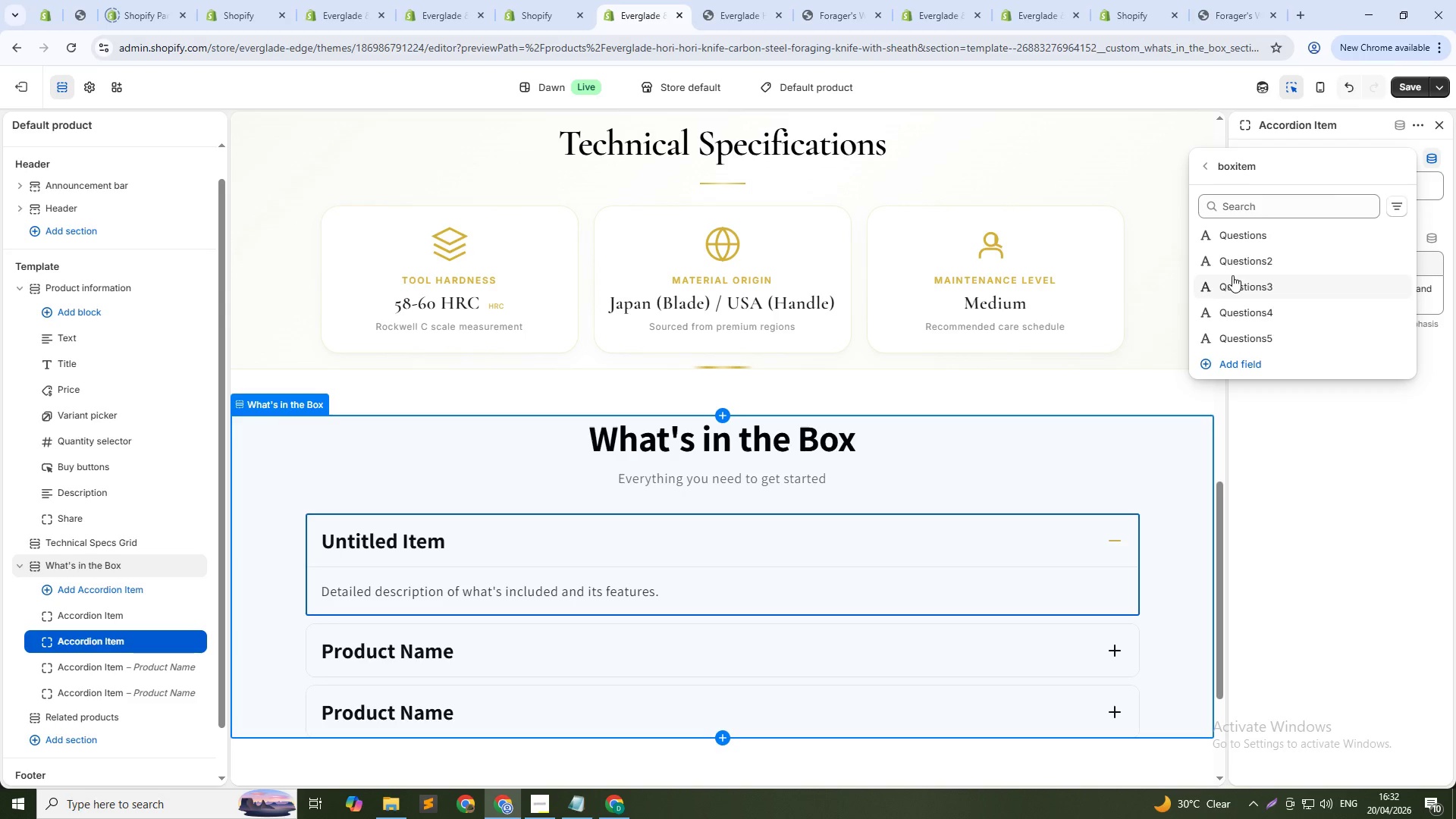 
left_click([1260, 264])
 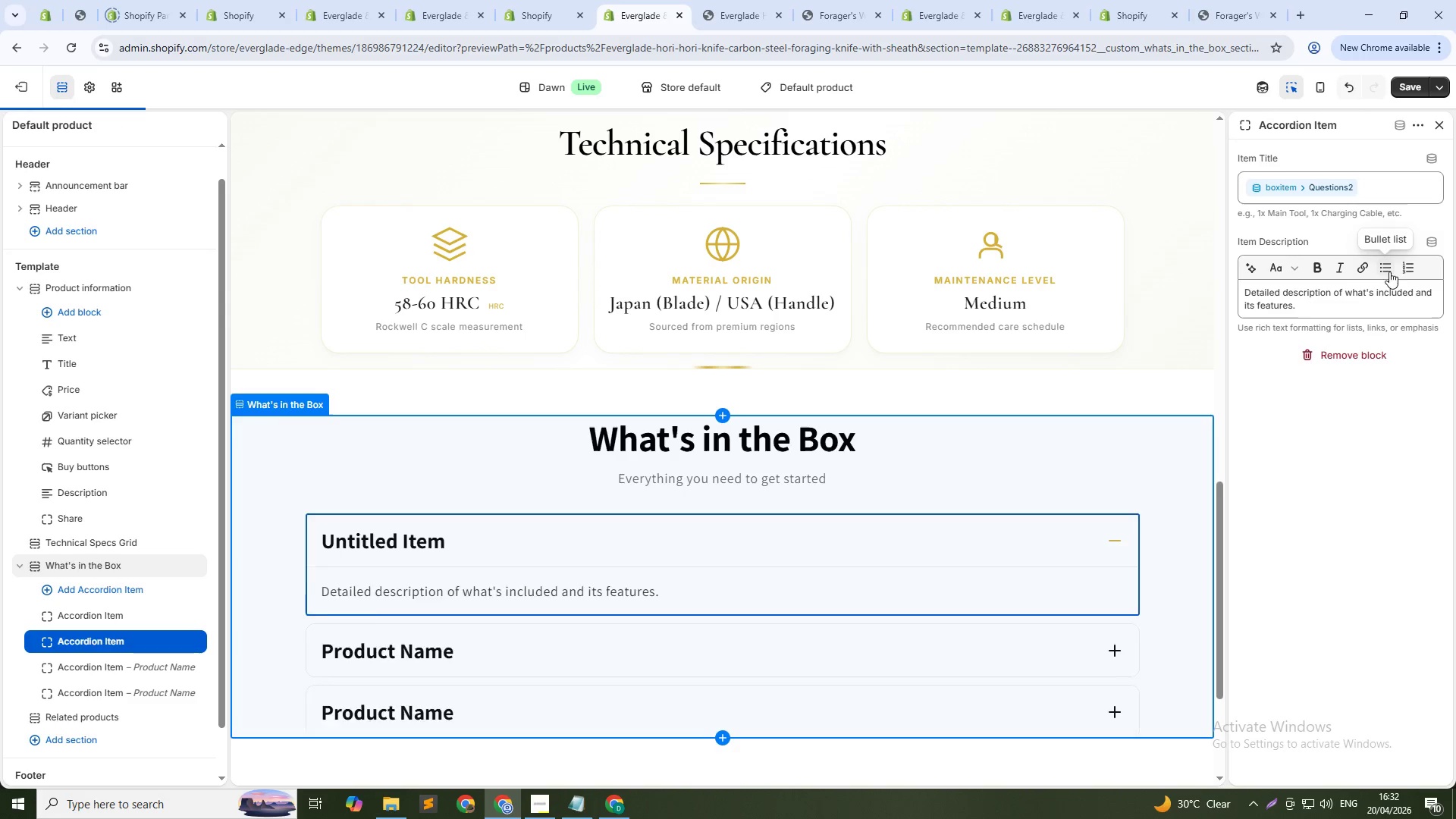 
left_click([1392, 293])
 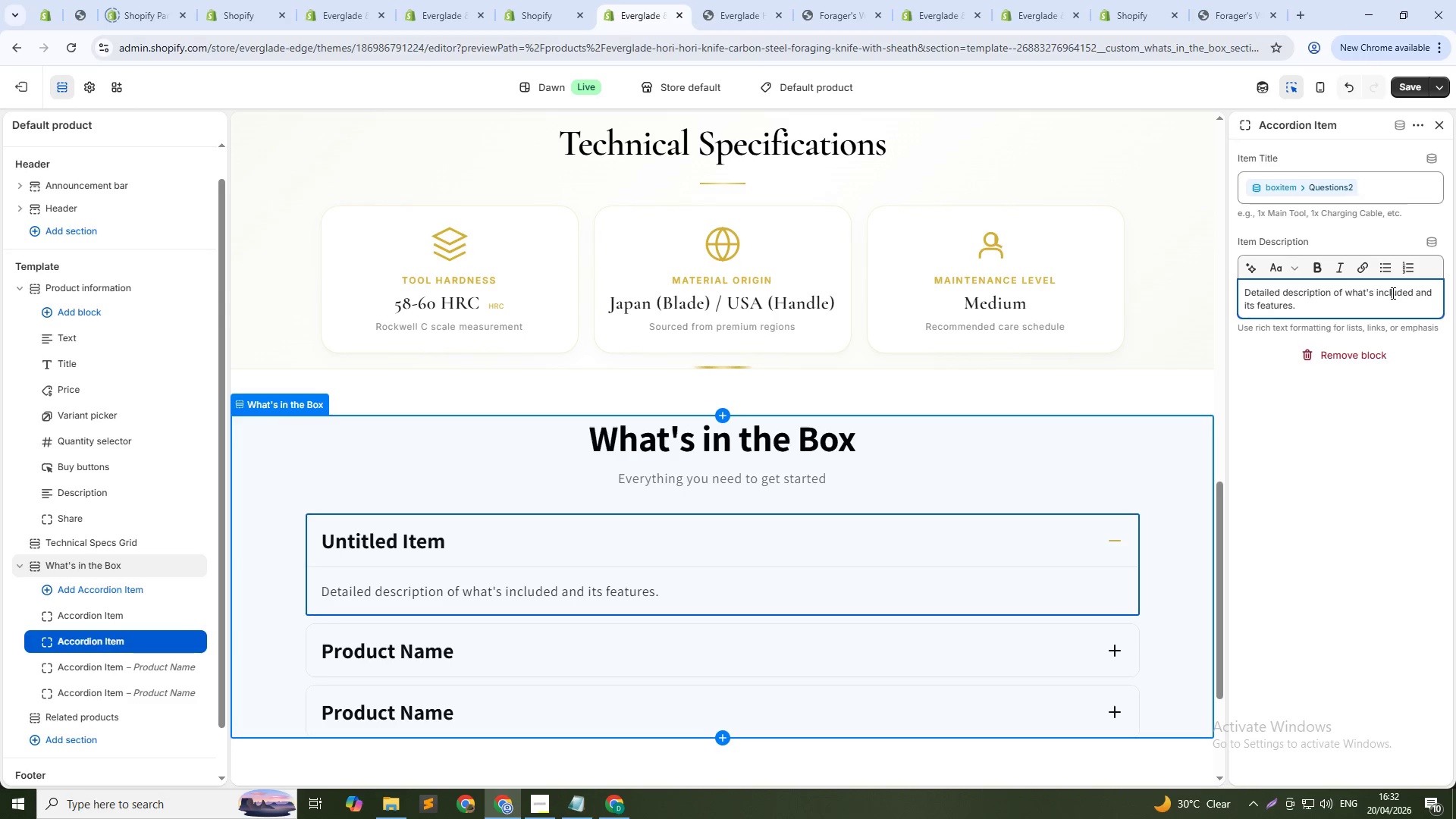 
double_click([1392, 293])
 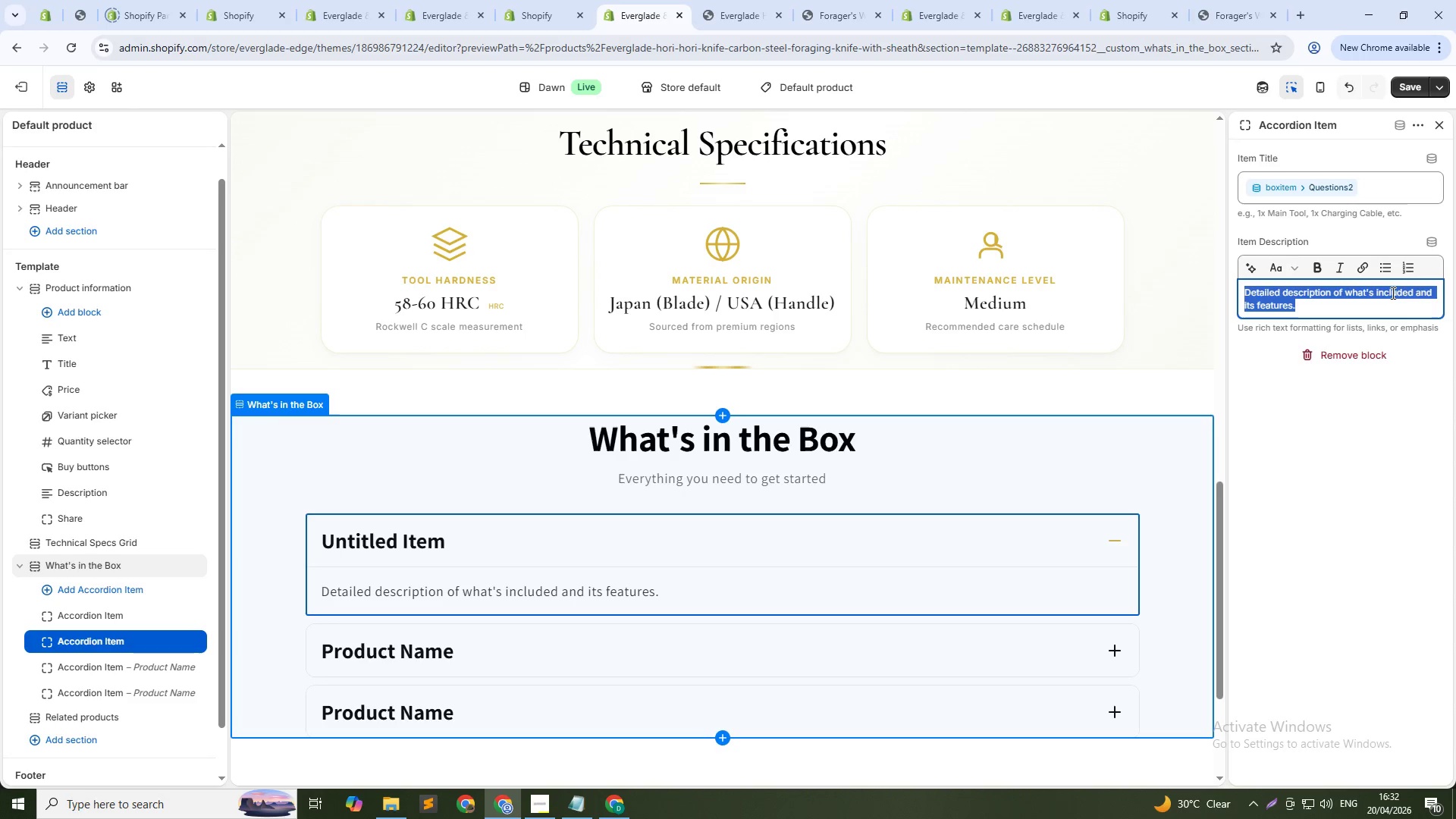 
triple_click([1392, 293])
 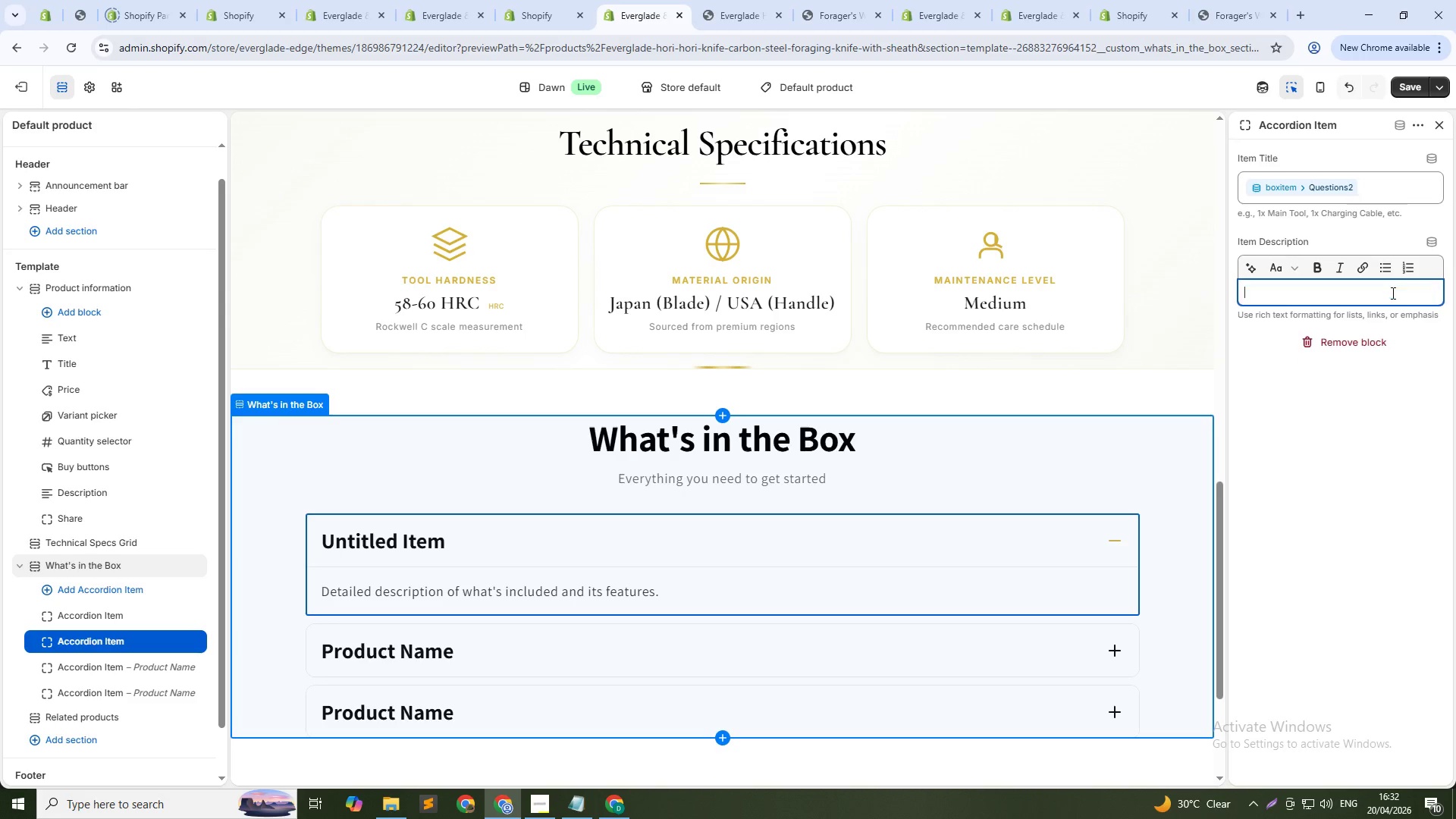 
key(Backspace)
 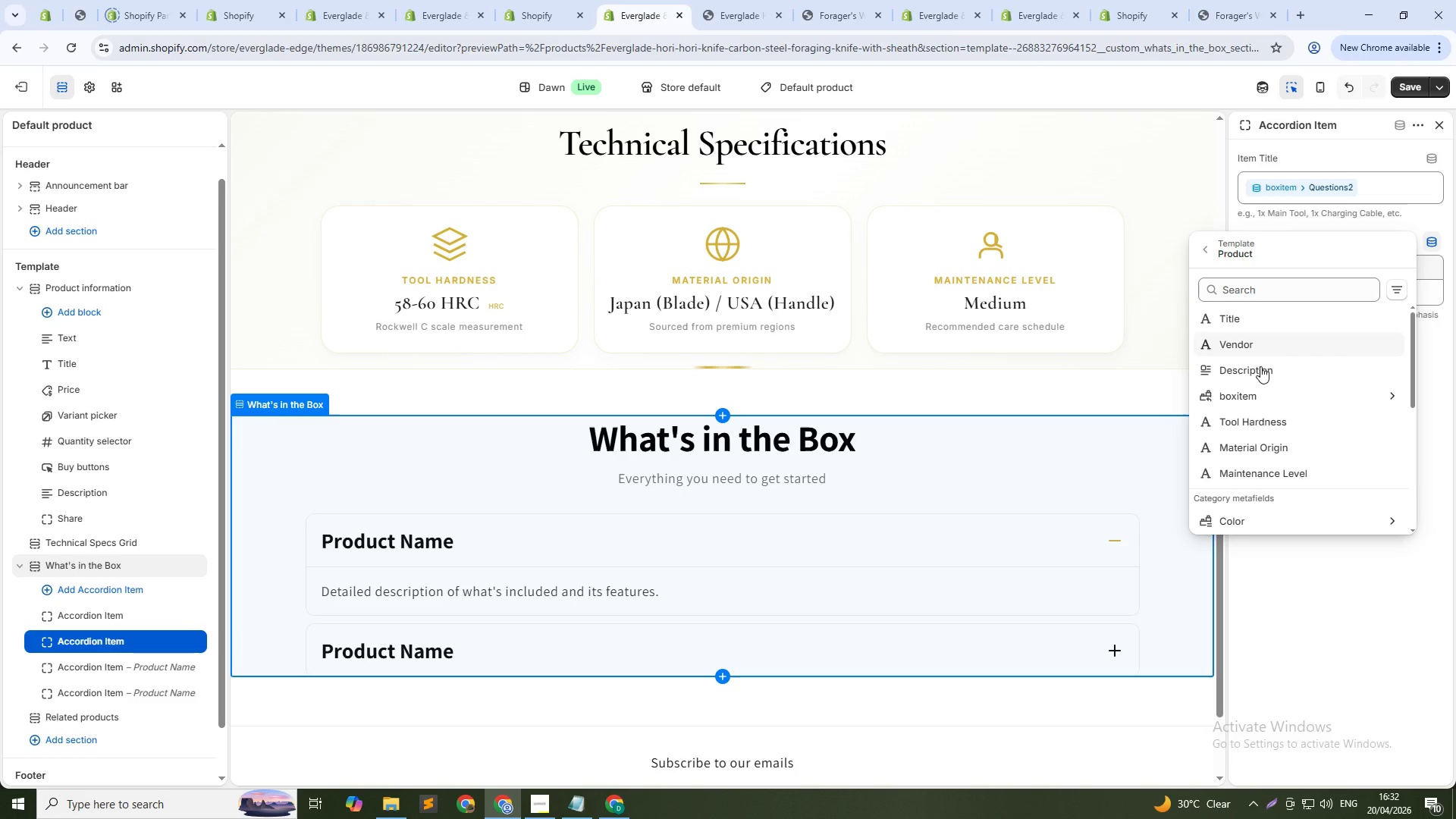 
left_click([1260, 394])
 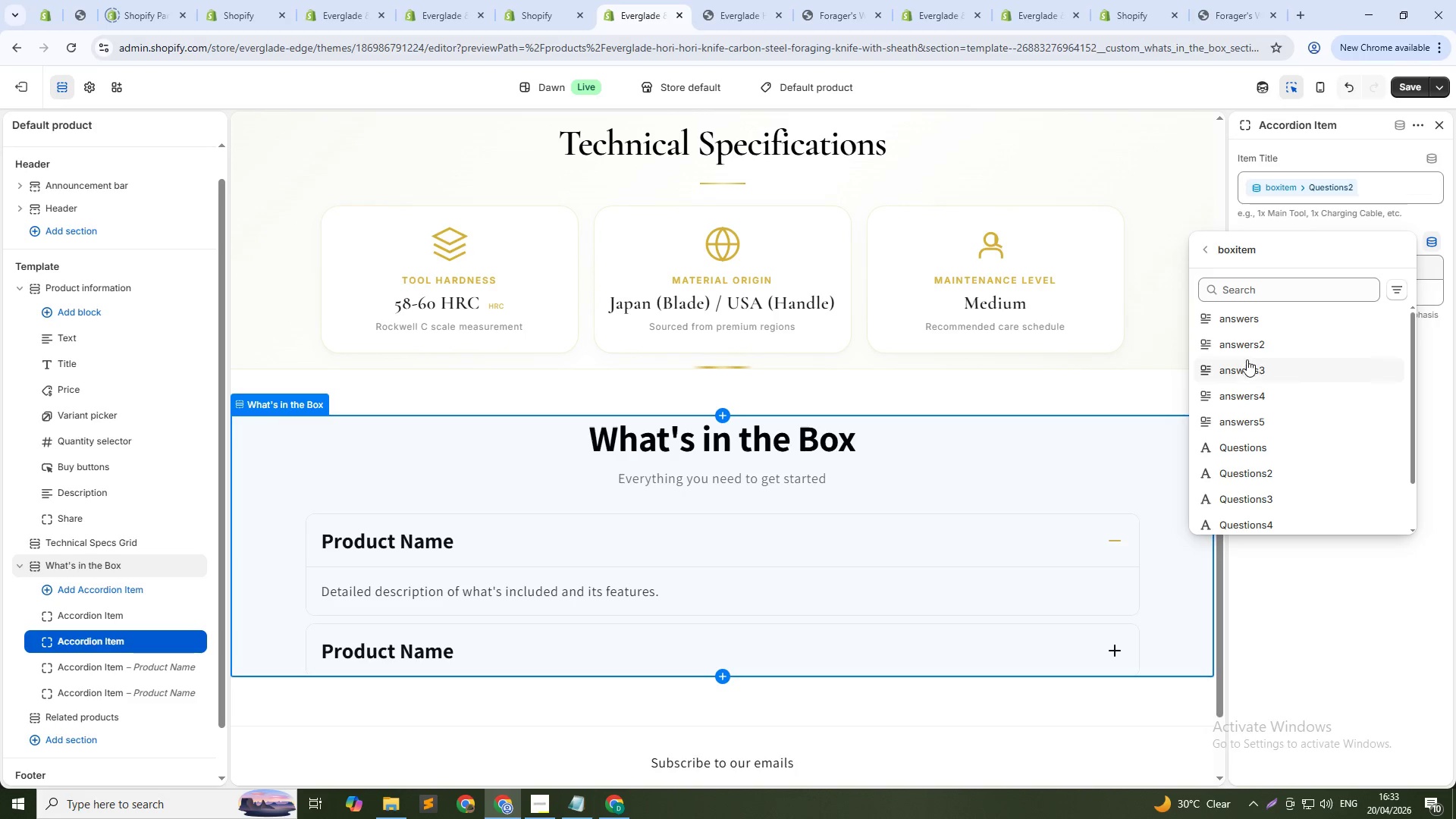 
left_click([1250, 347])
 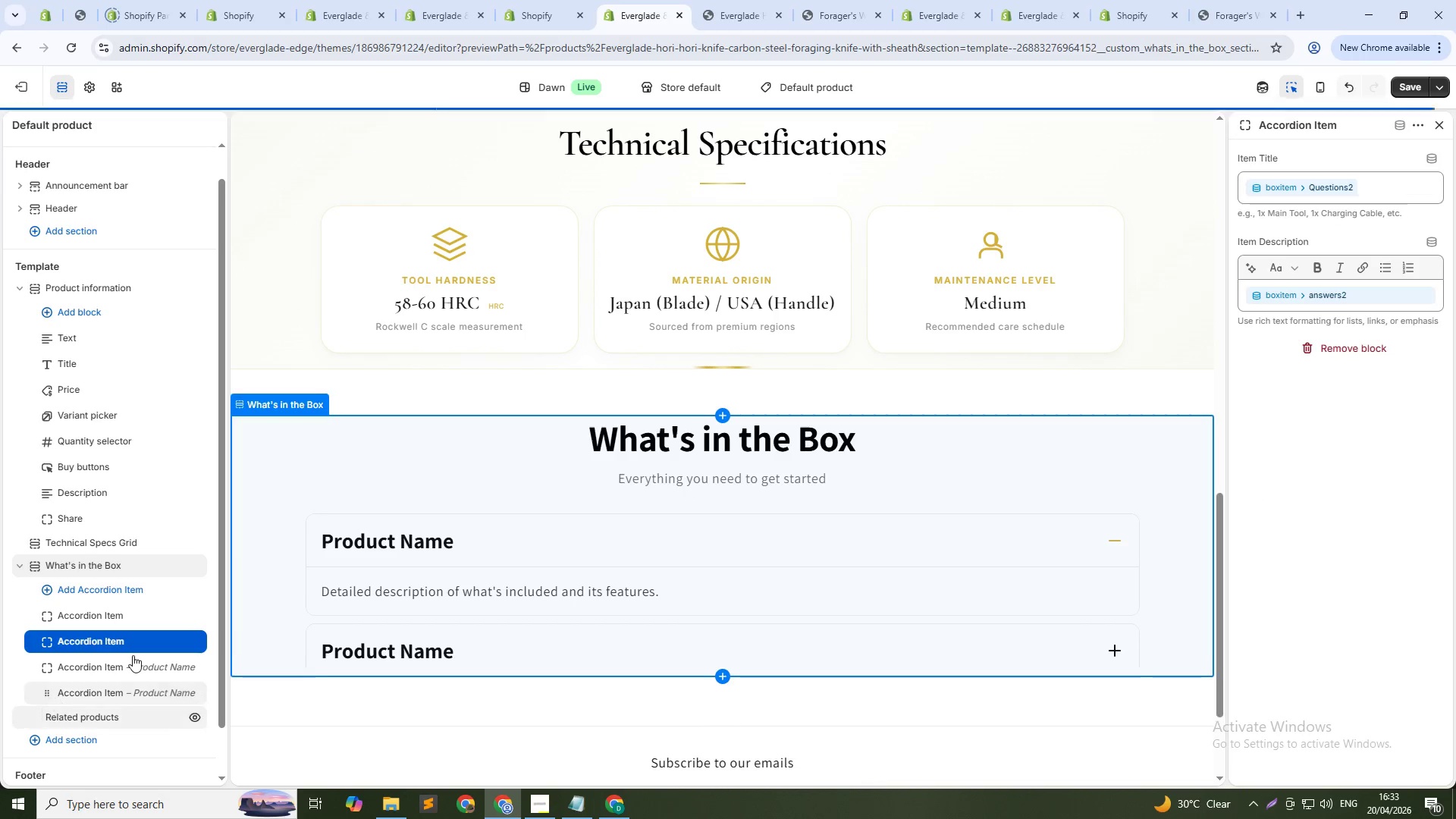 
left_click([132, 666])
 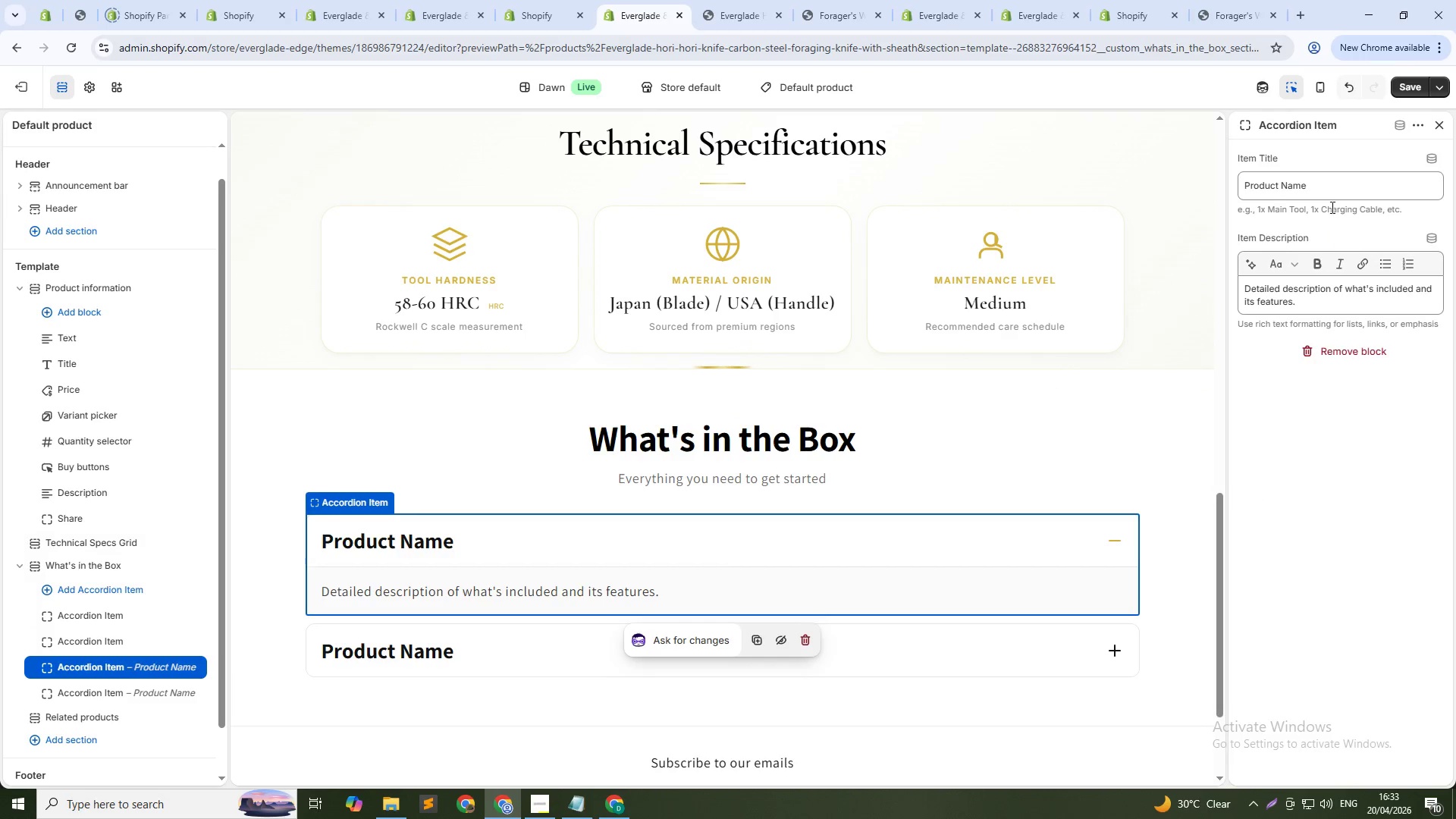 
double_click([1329, 196])
 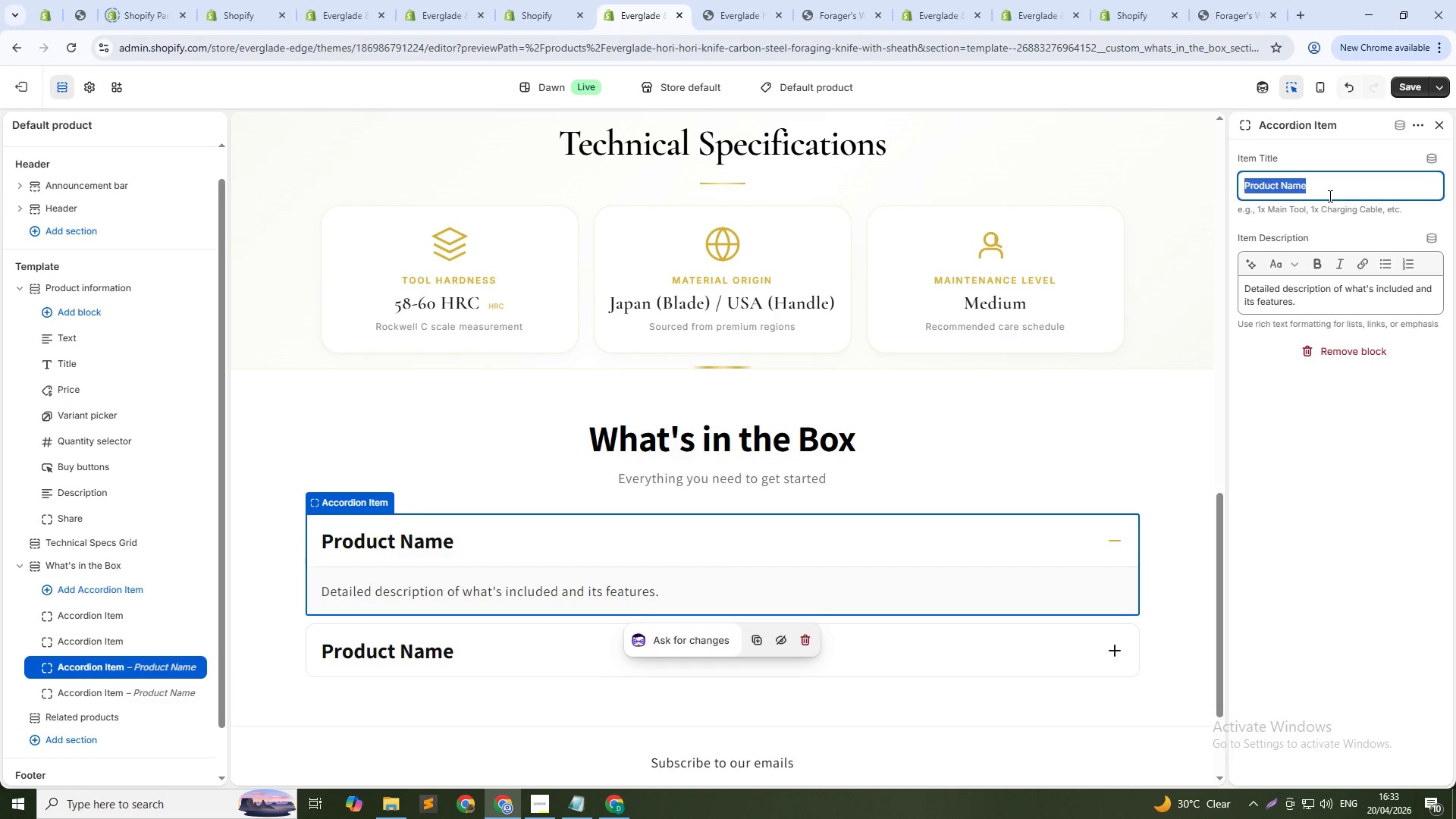 
triple_click([1329, 196])
 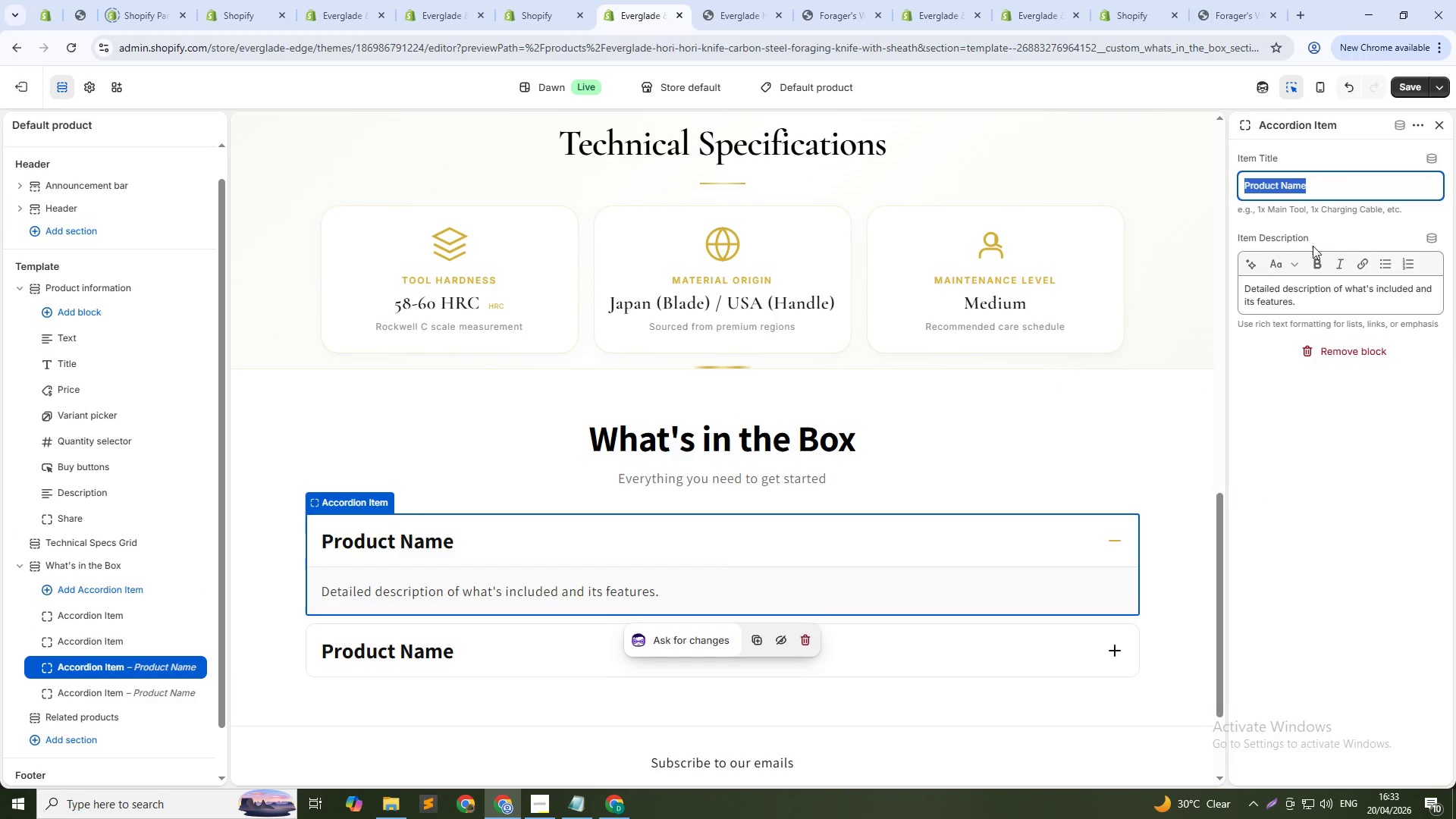 
key(Backspace)
 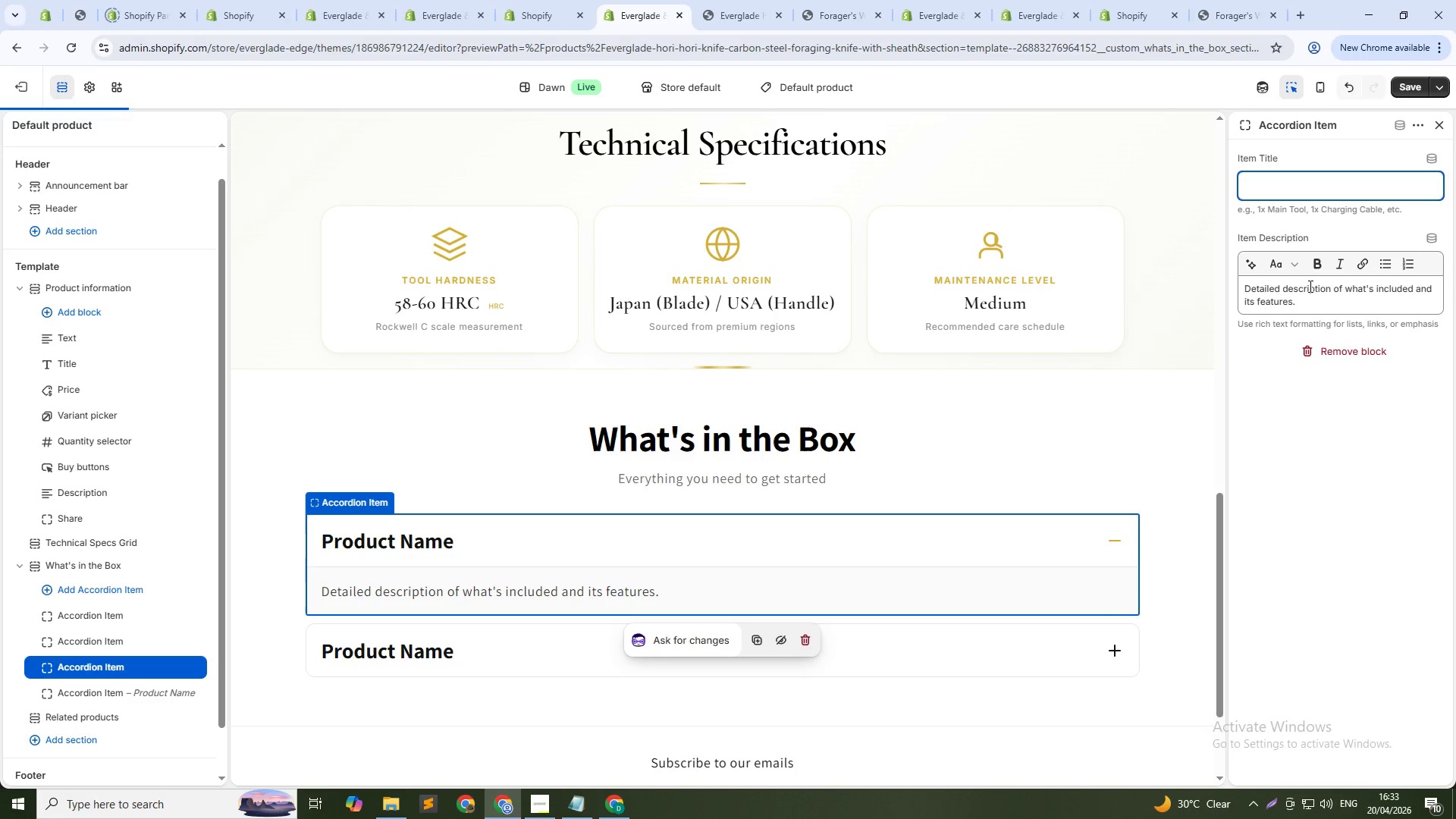 
double_click([1309, 286])
 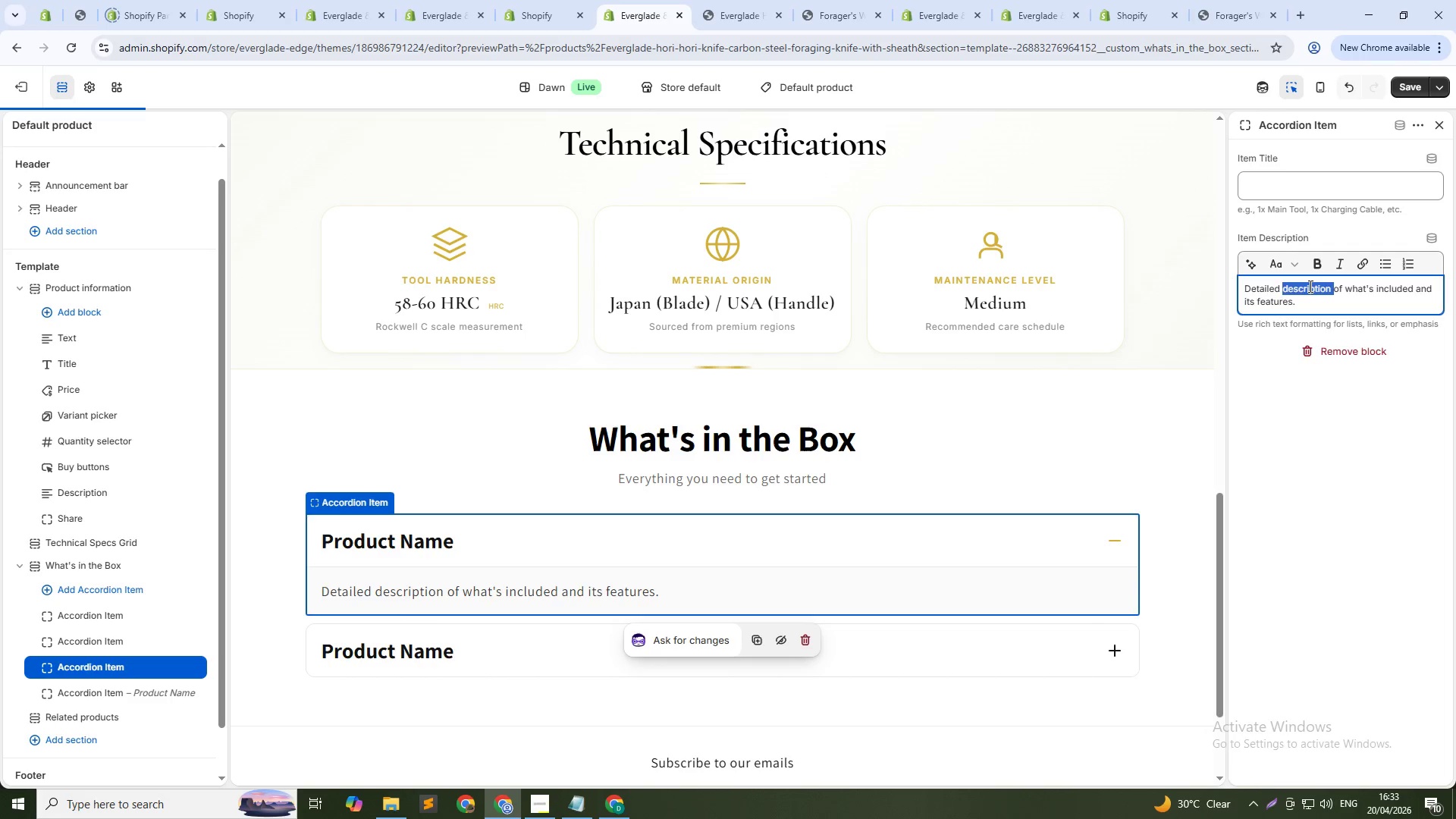 
triple_click([1309, 286])
 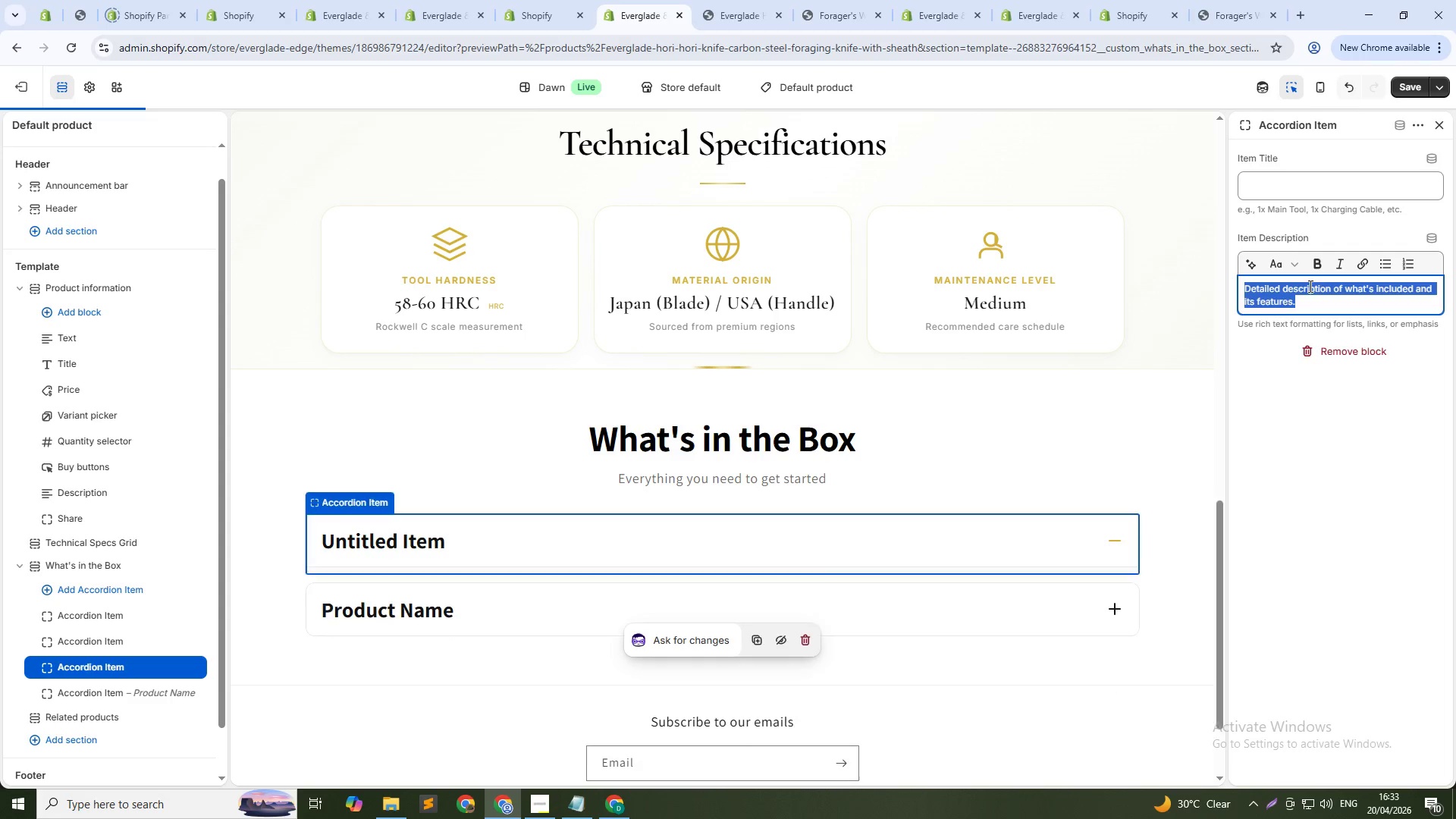 
key(Backspace)
 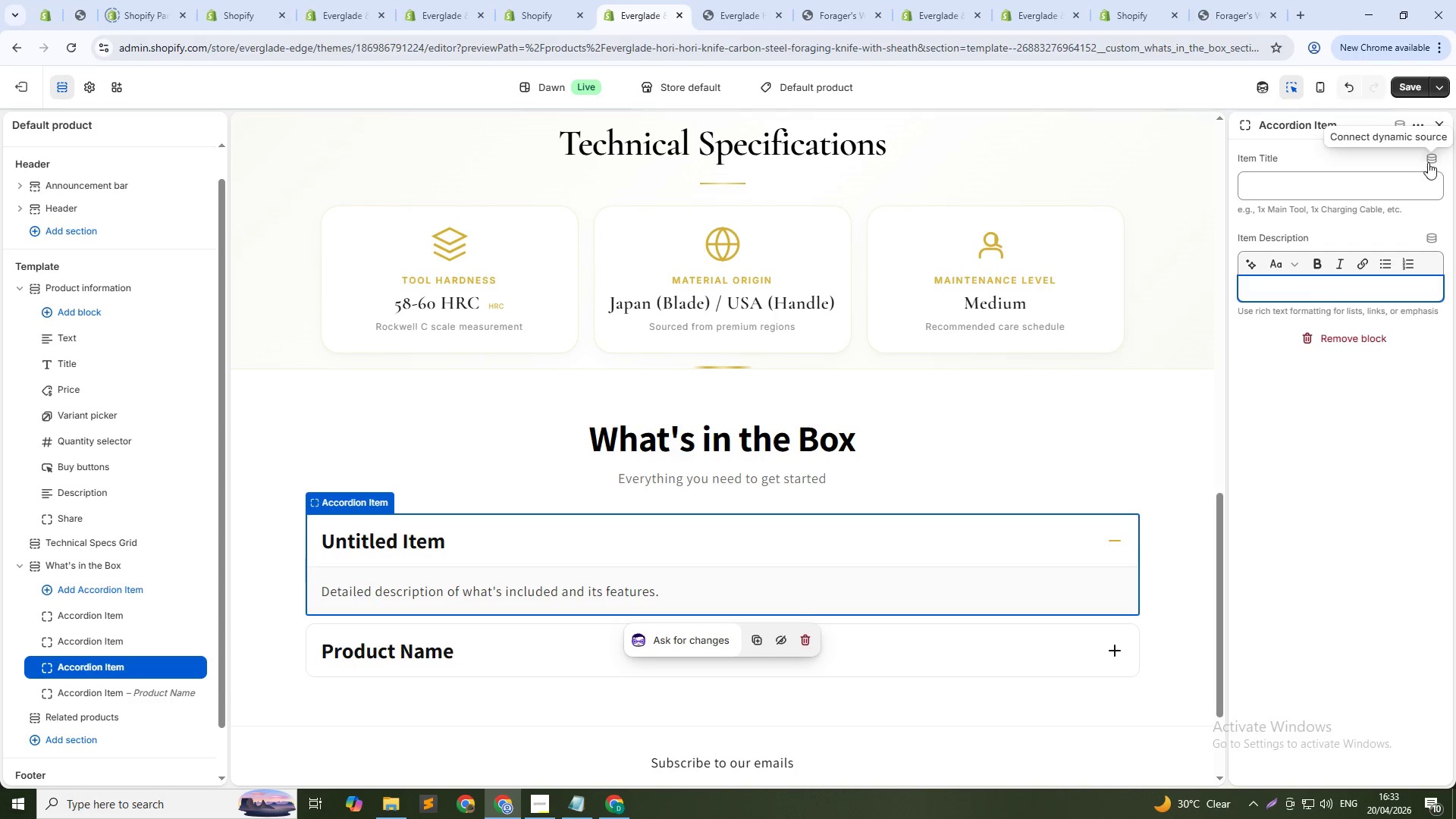 
left_click([1441, 156])
 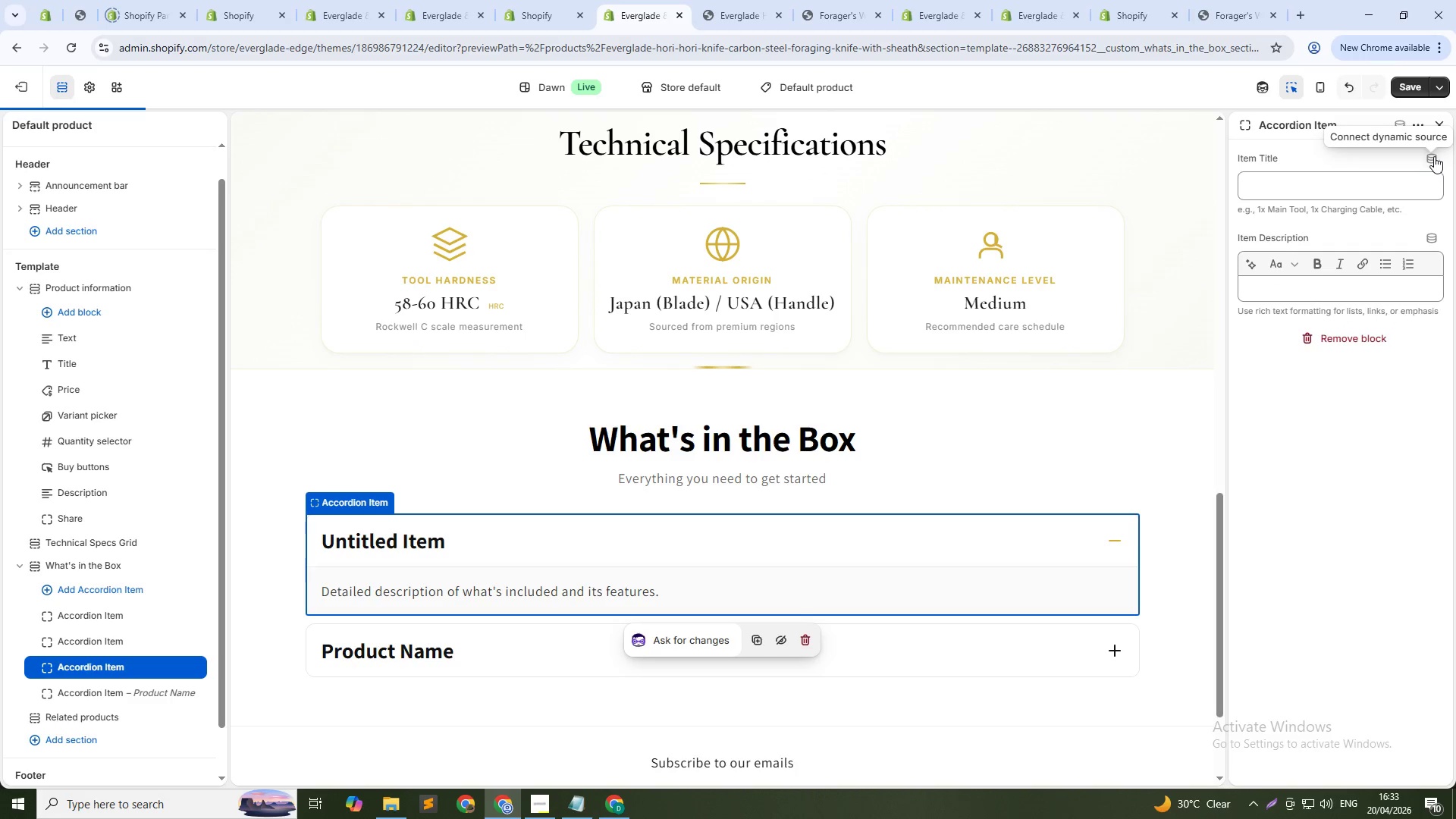 
left_click([1433, 156])
 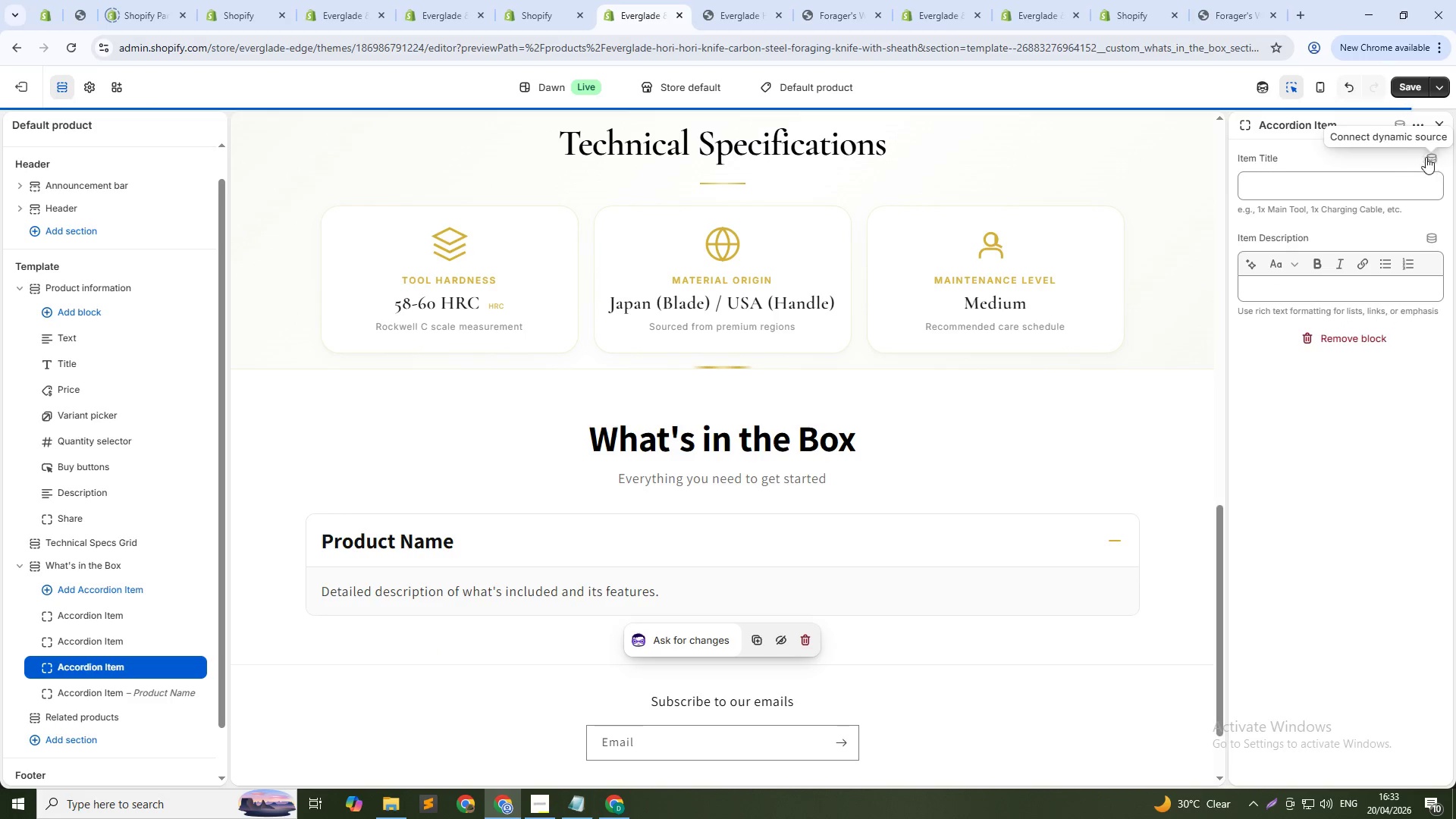 
mouse_move([1235, 238])
 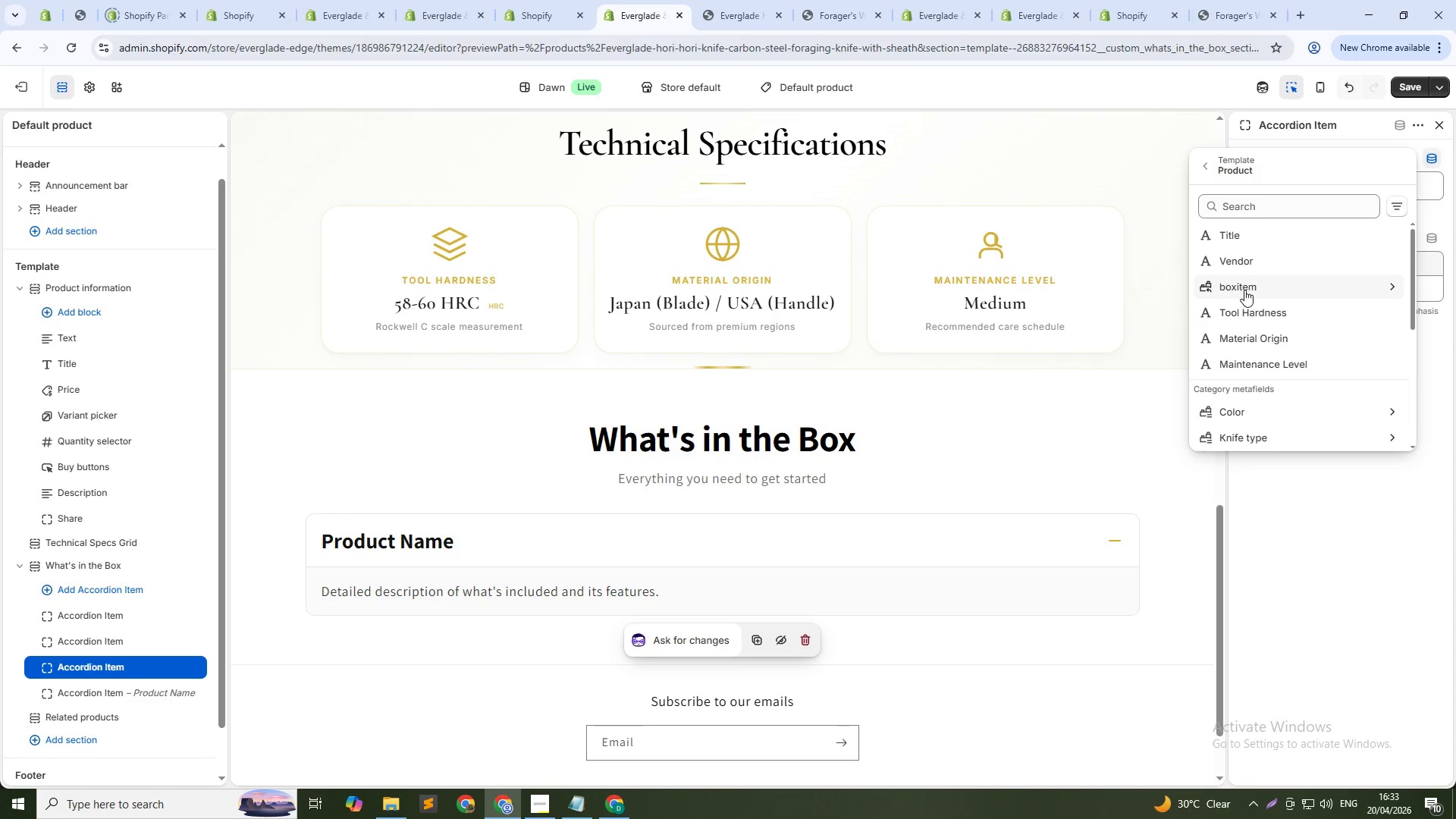 
left_click([1244, 290])
 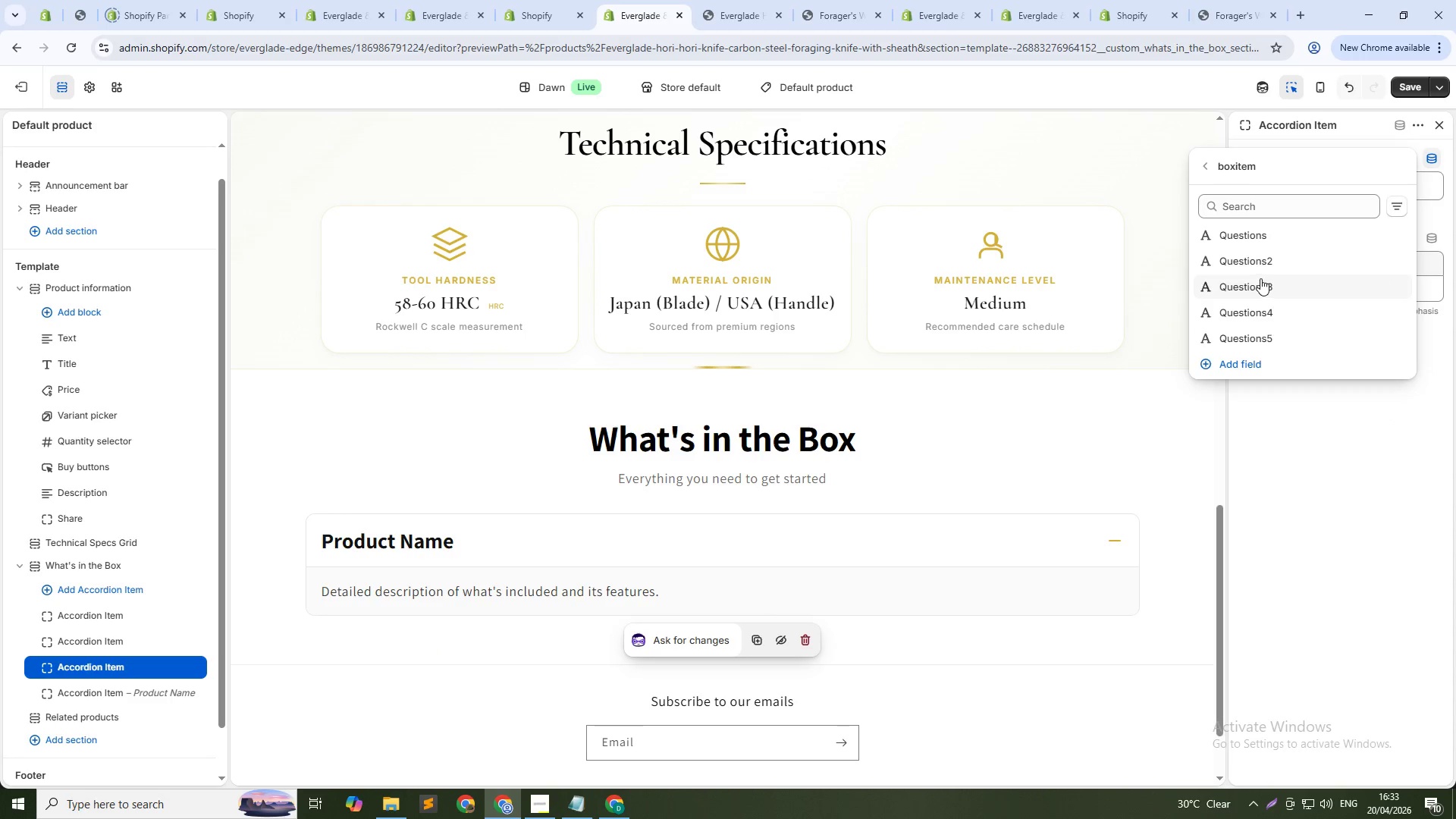 
left_click([1261, 283])
 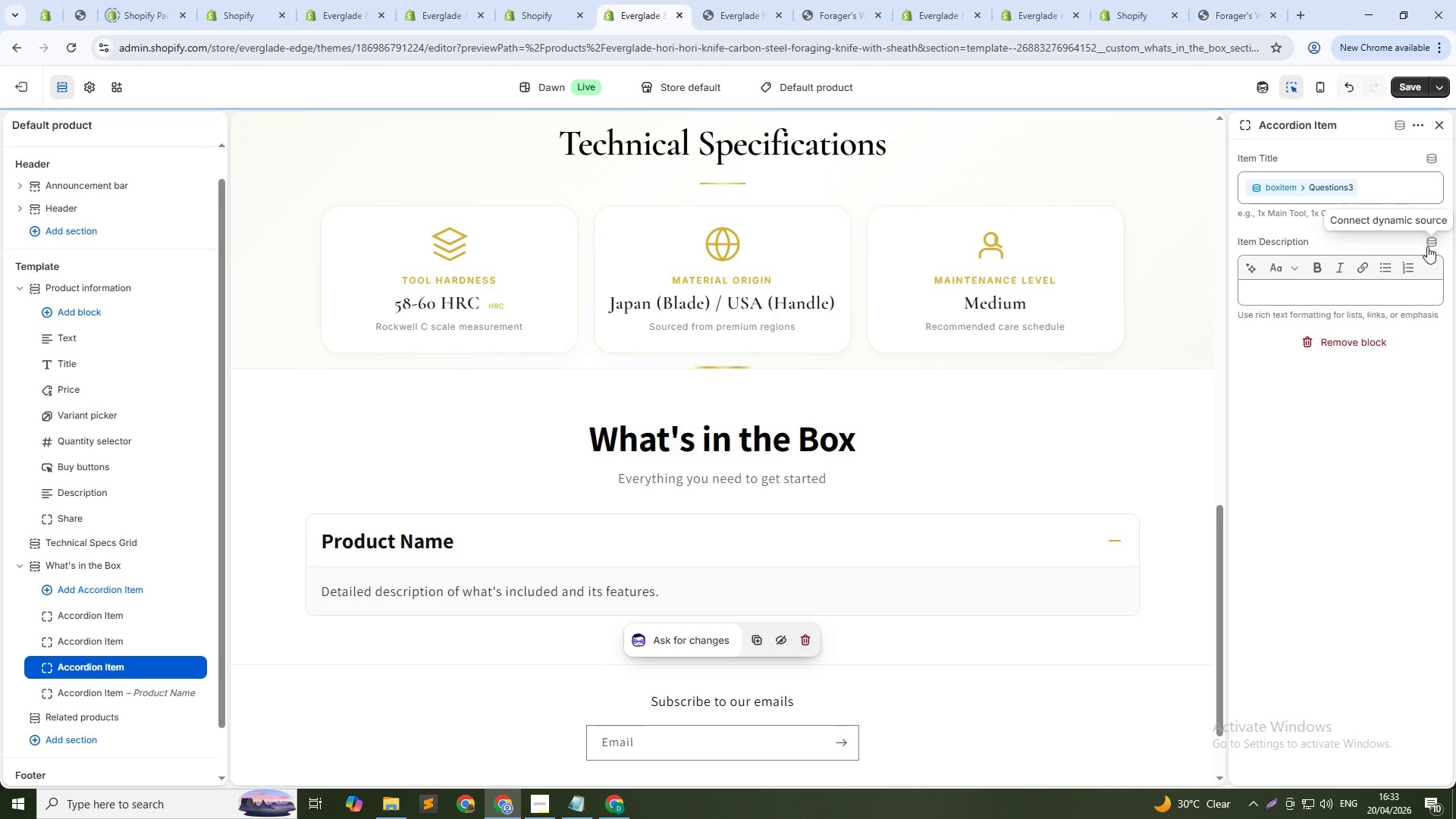 
left_click([1429, 243])
 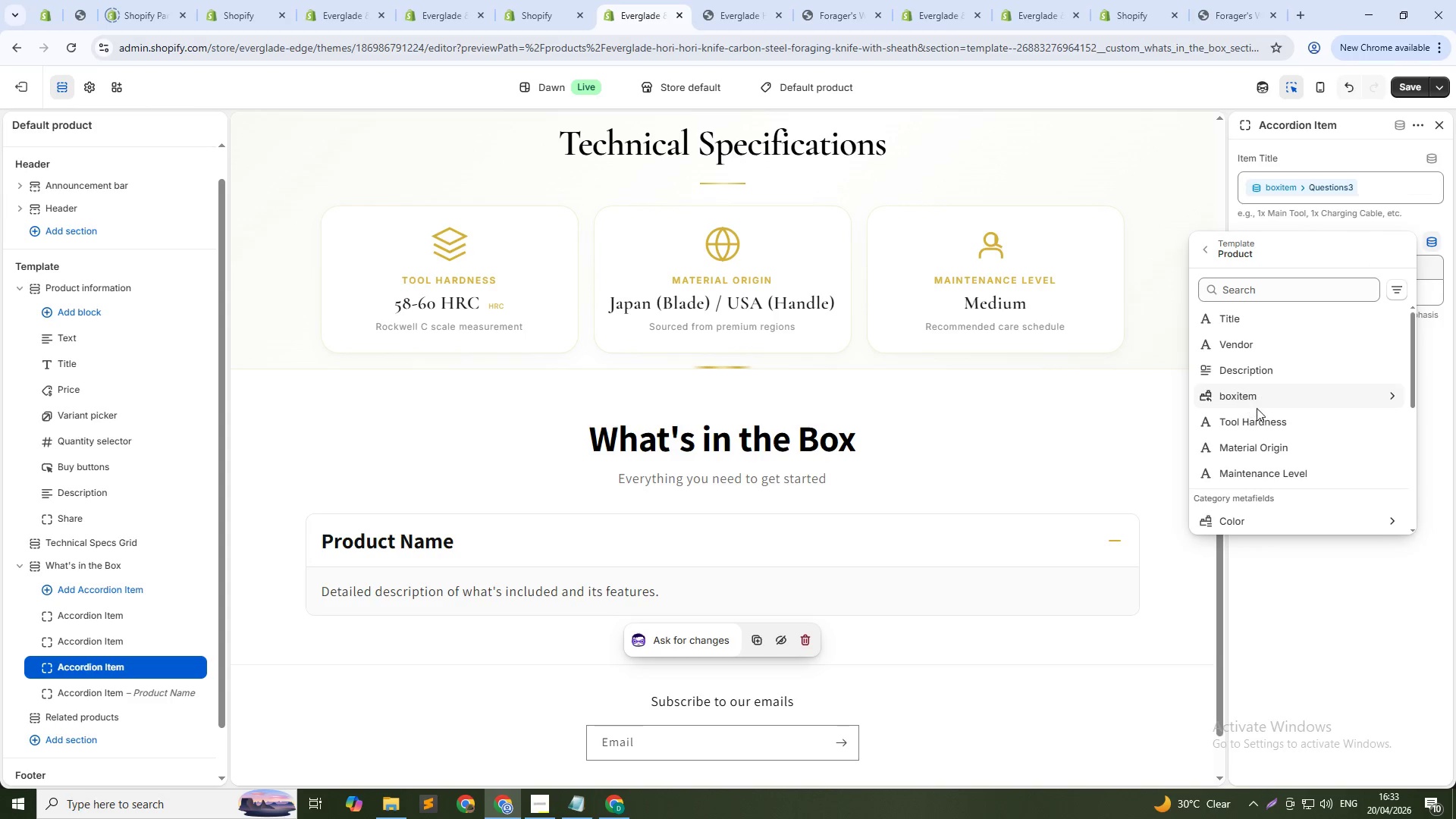 
left_click([1254, 395])
 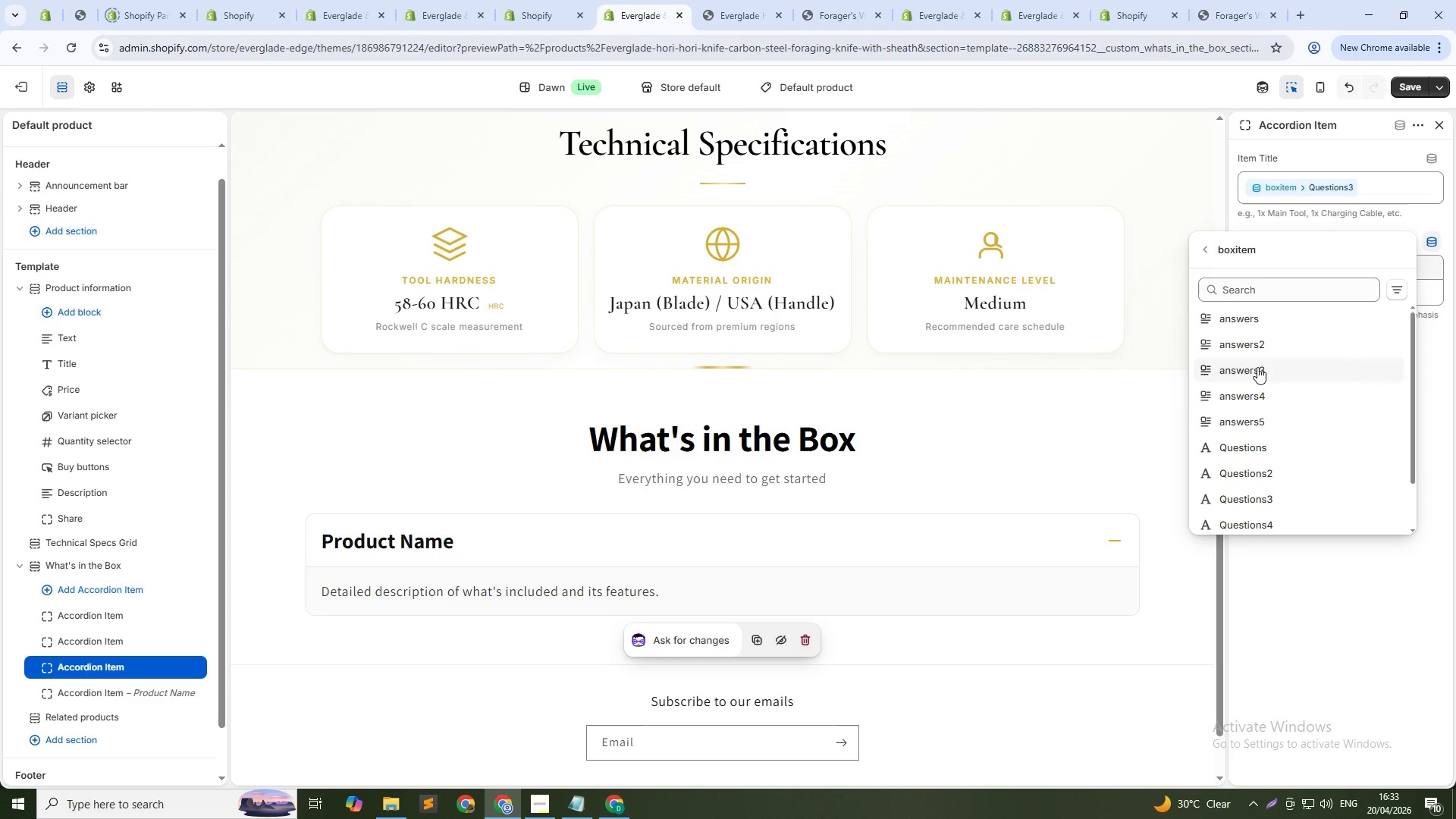 
left_click([1257, 367])
 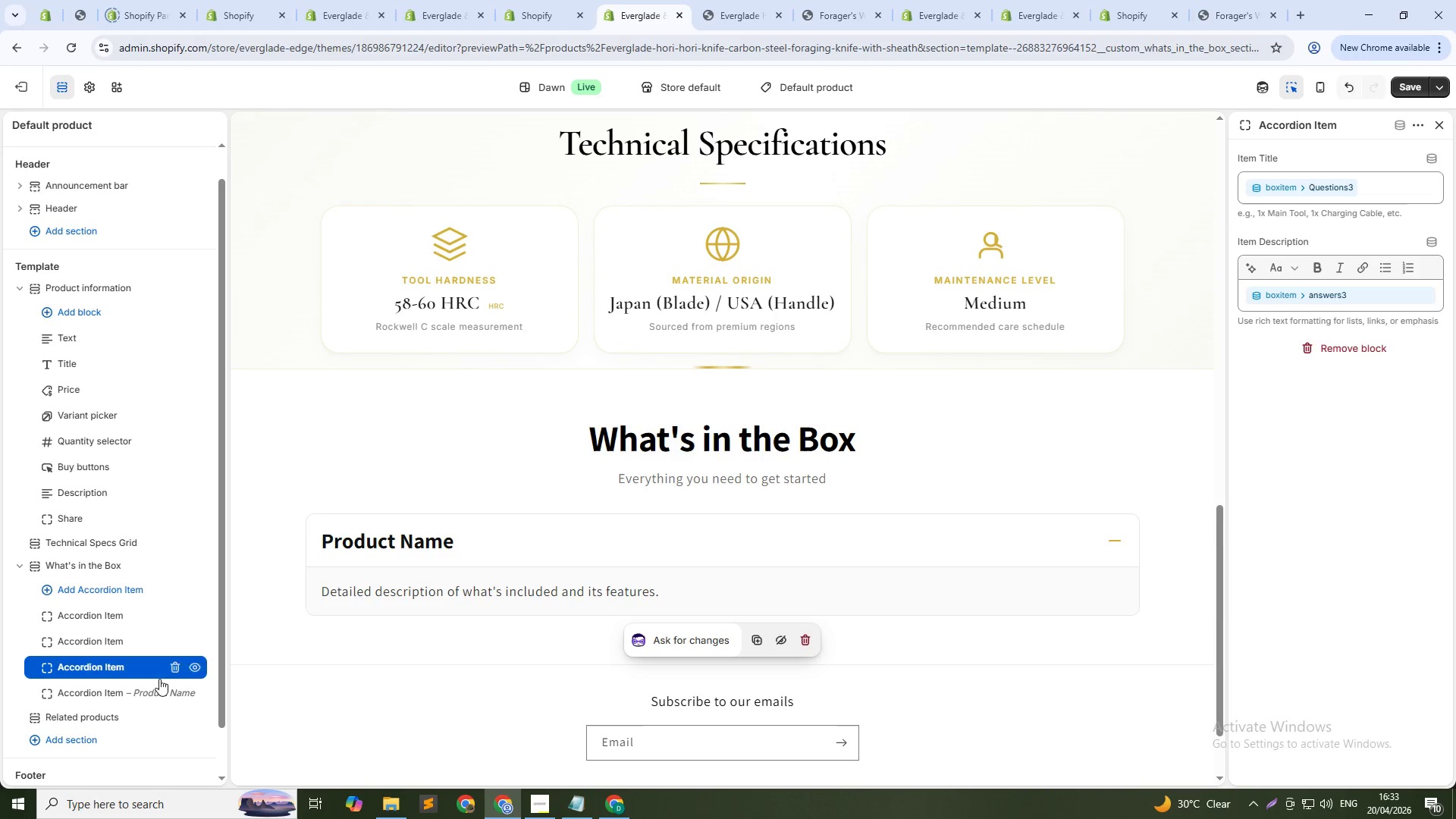 
left_click([121, 692])
 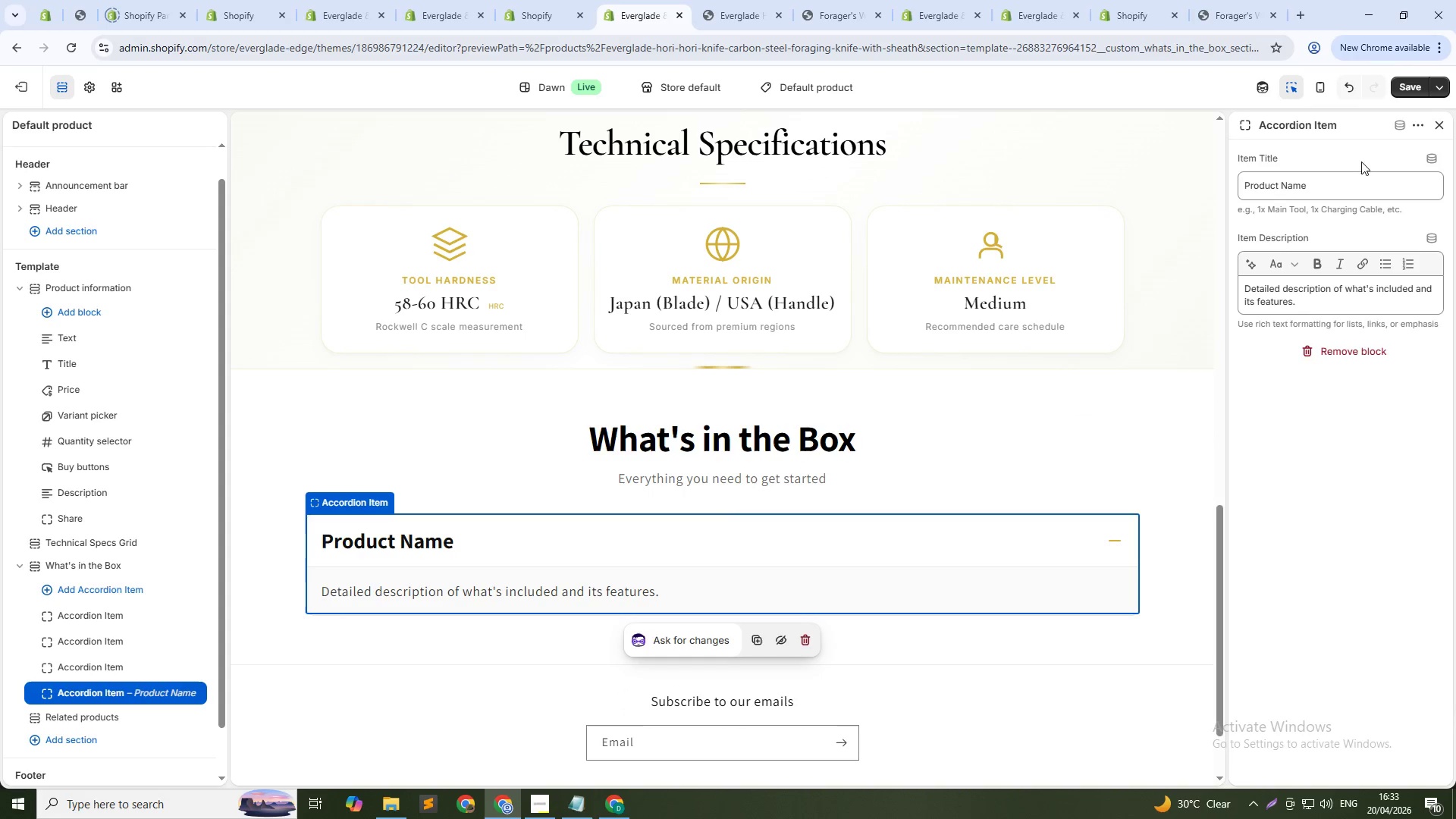 
double_click([1350, 181])
 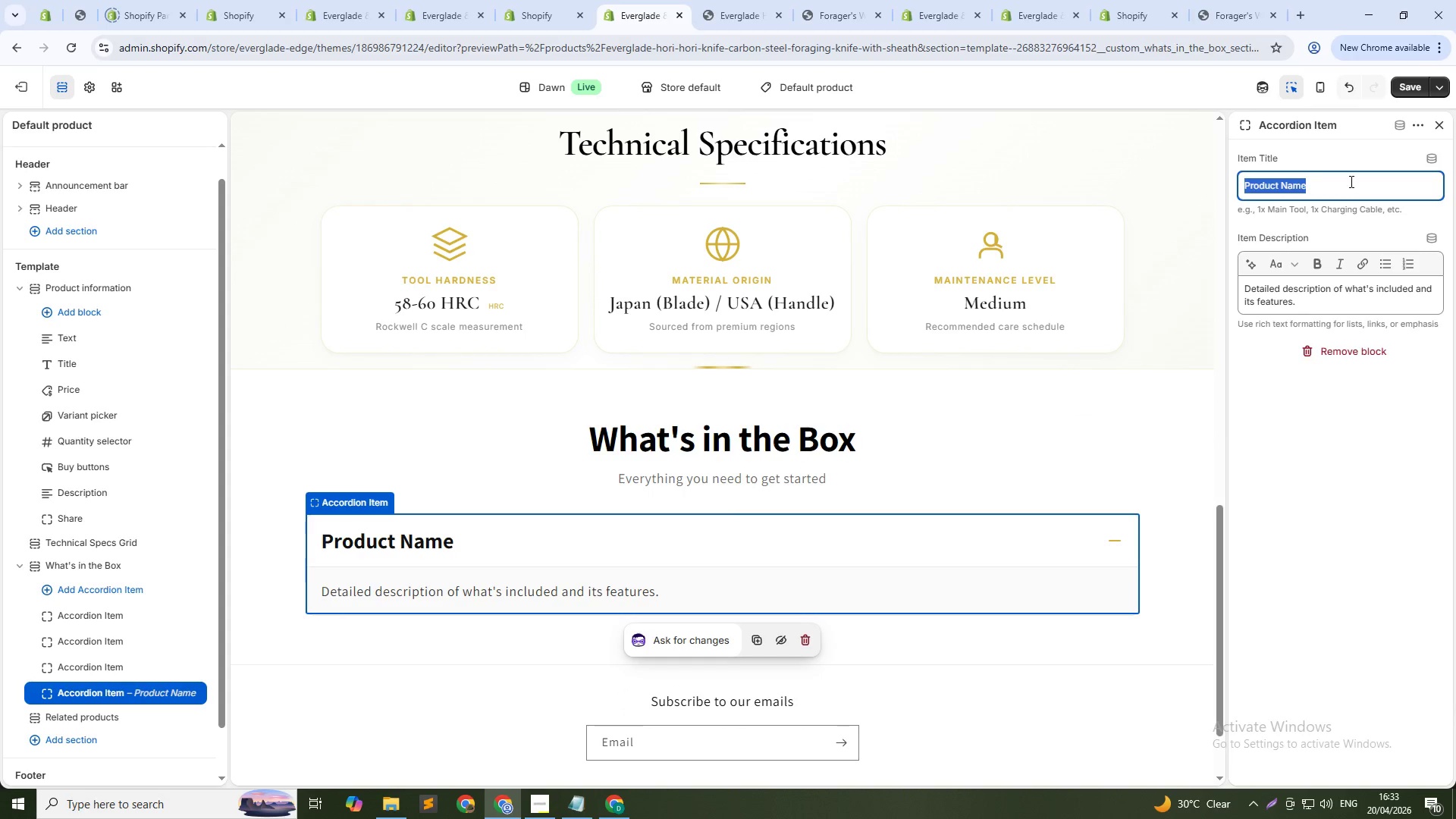 
triple_click([1350, 181])
 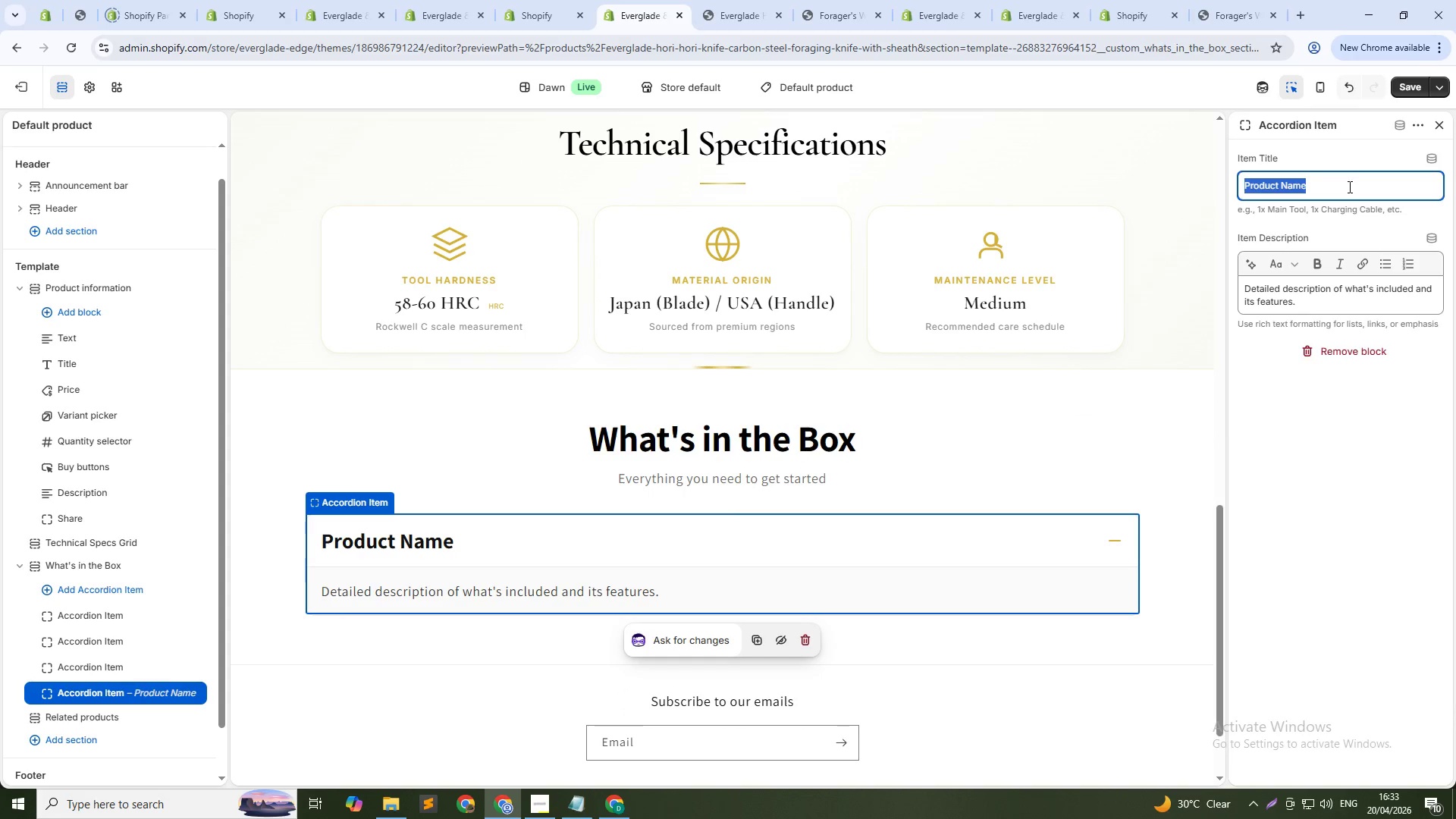 
key(Backspace)
 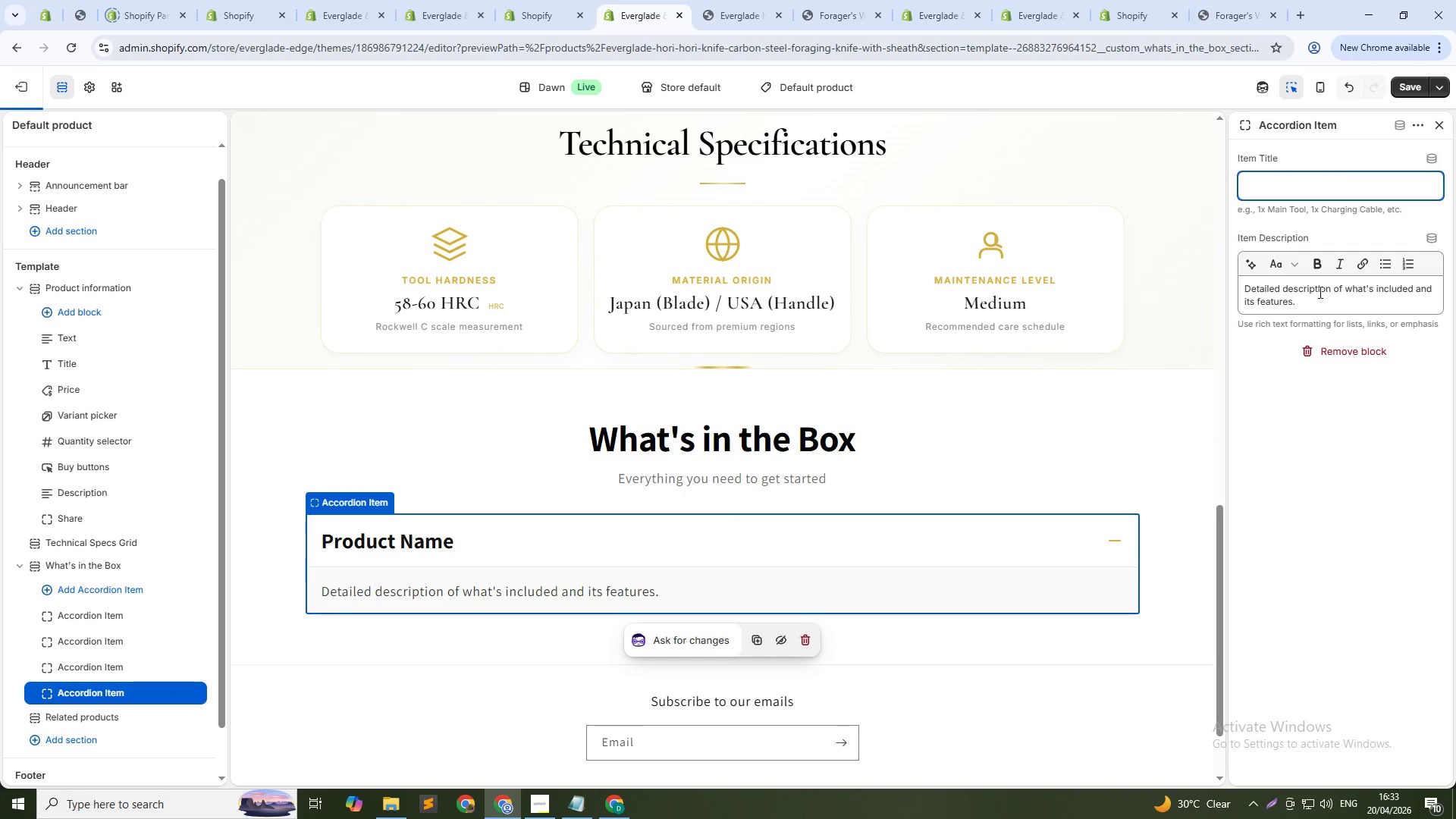 
double_click([1319, 292])
 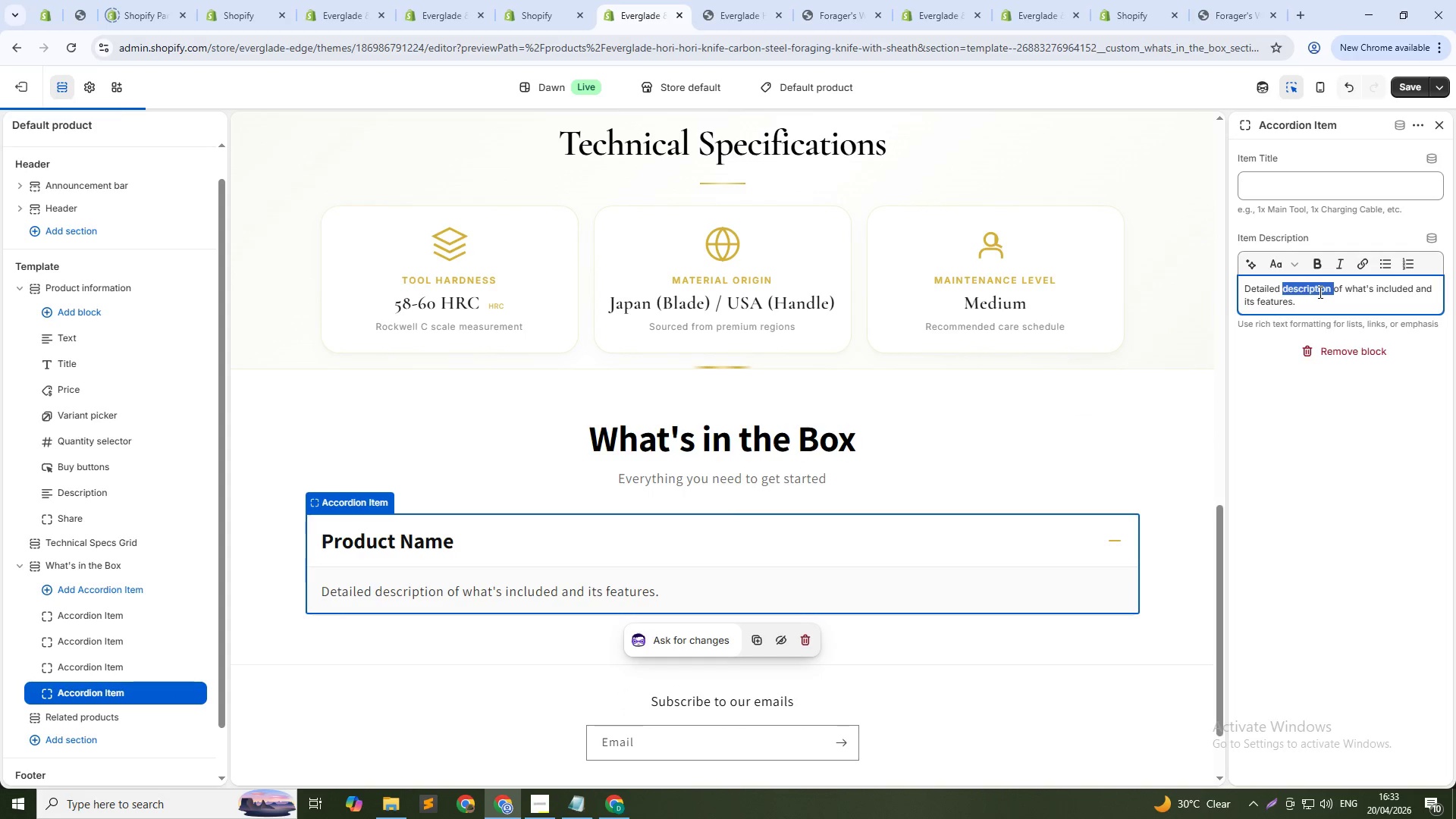 
triple_click([1319, 292])
 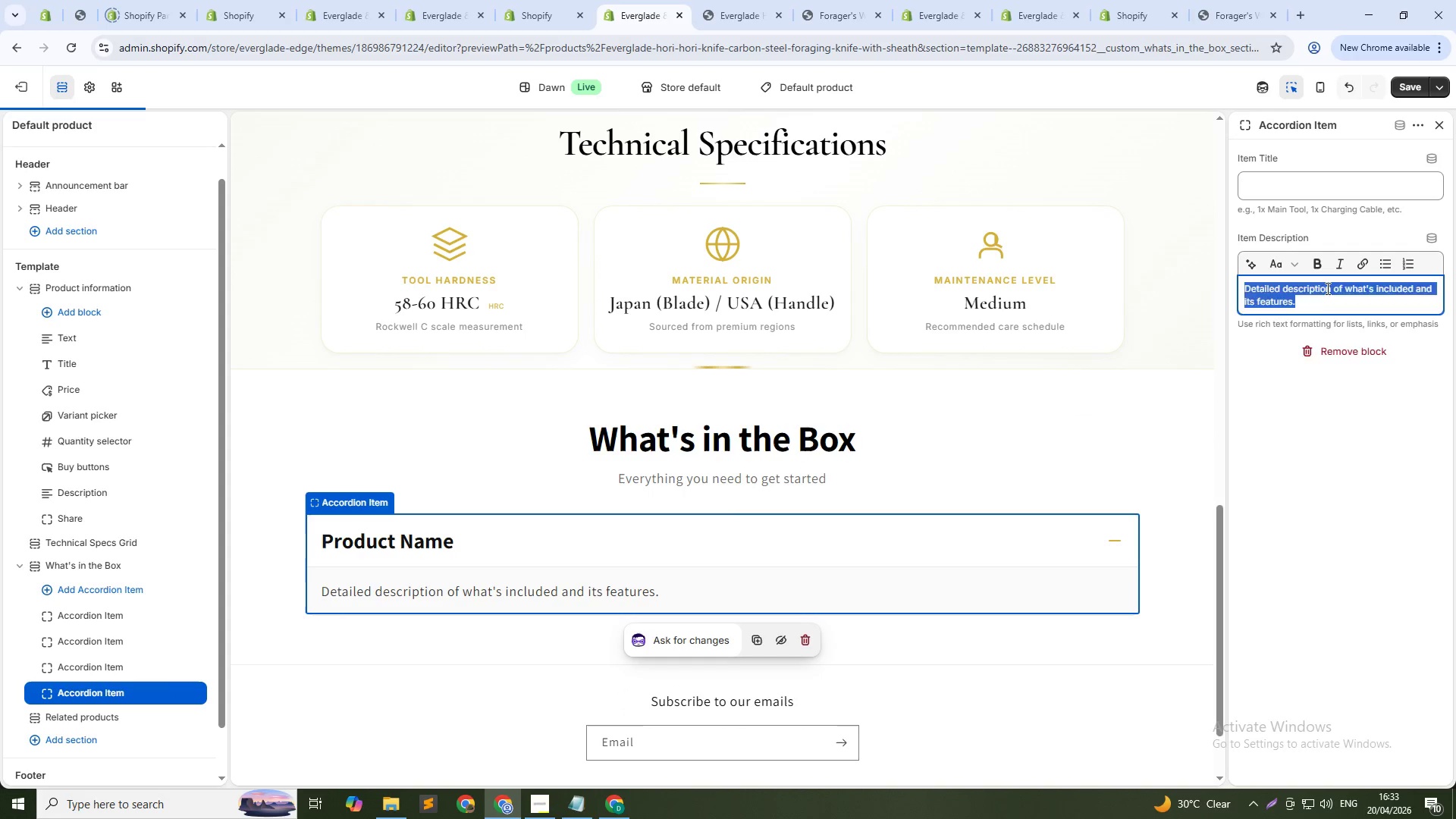 
key(Backspace)
 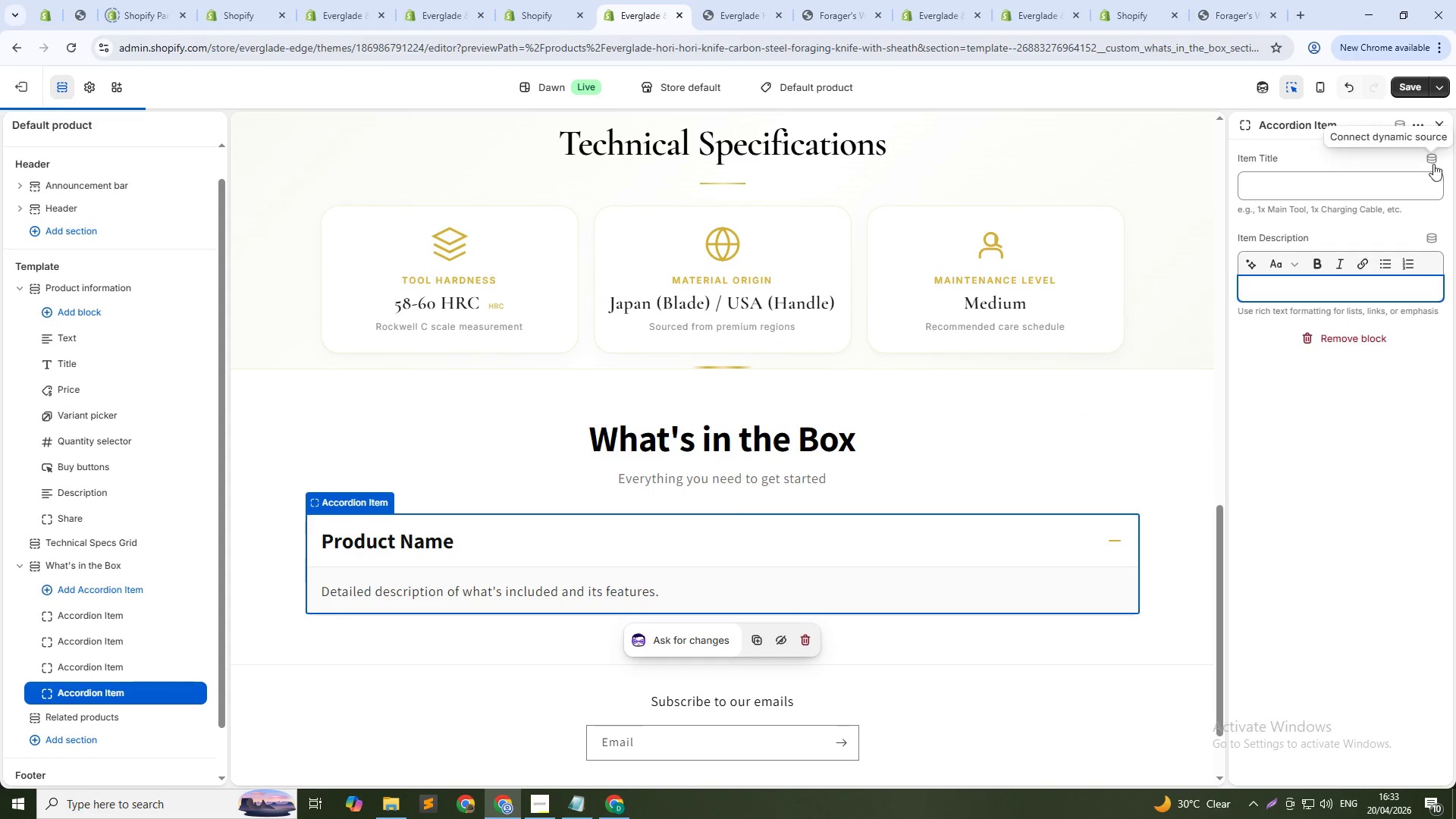 
left_click([1433, 157])
 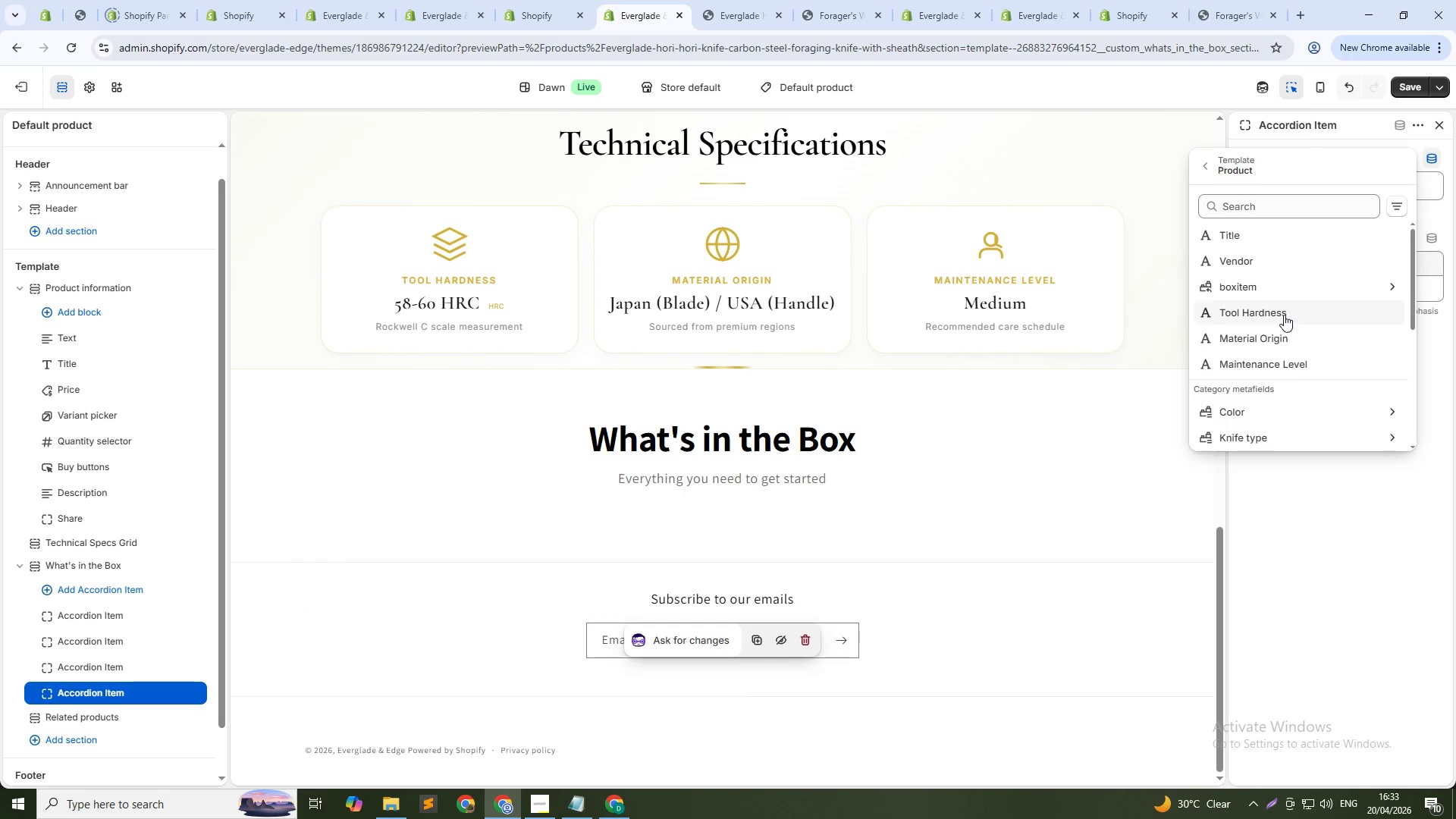 
left_click([1258, 290])
 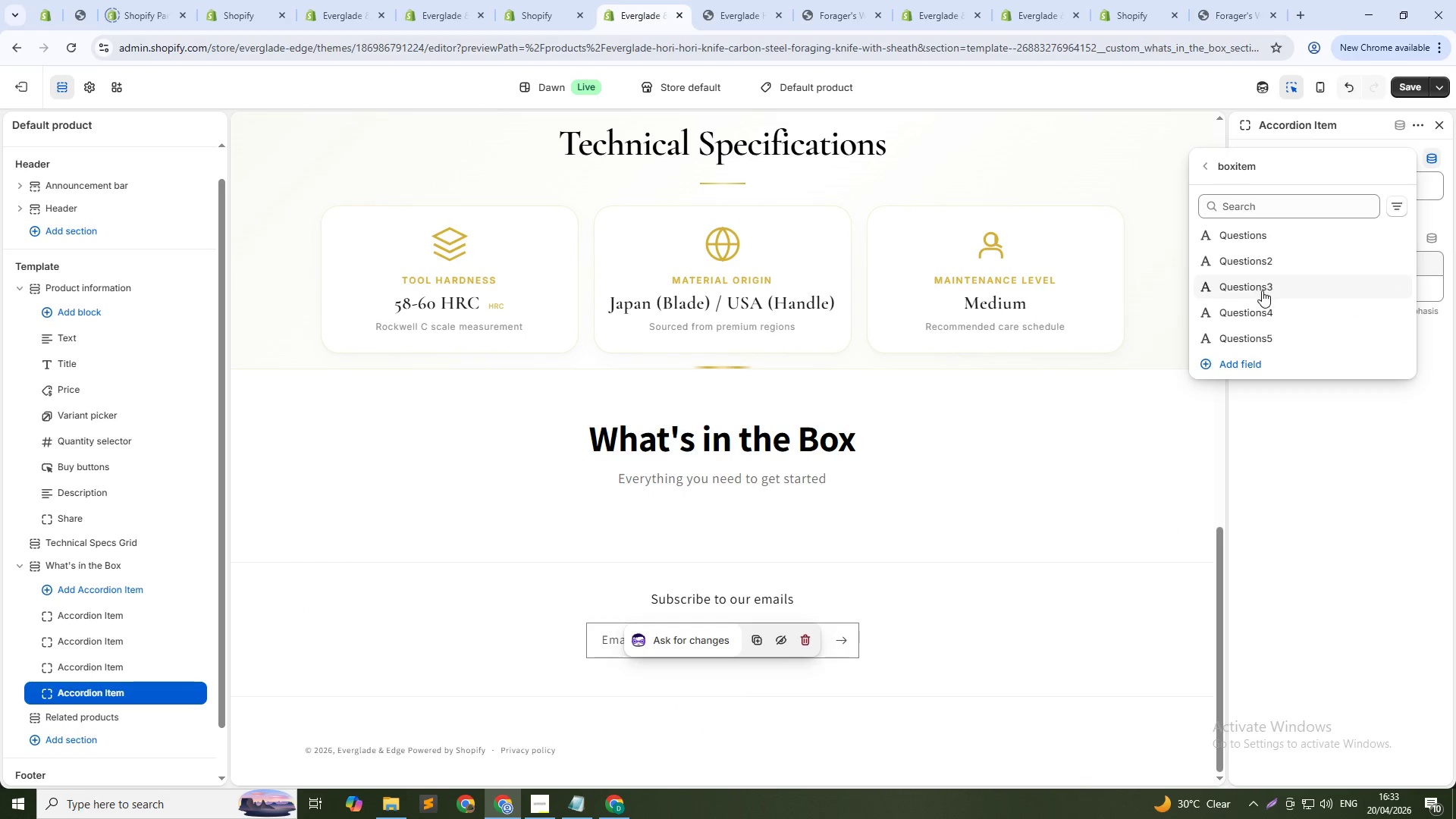 
left_click([1264, 313])
 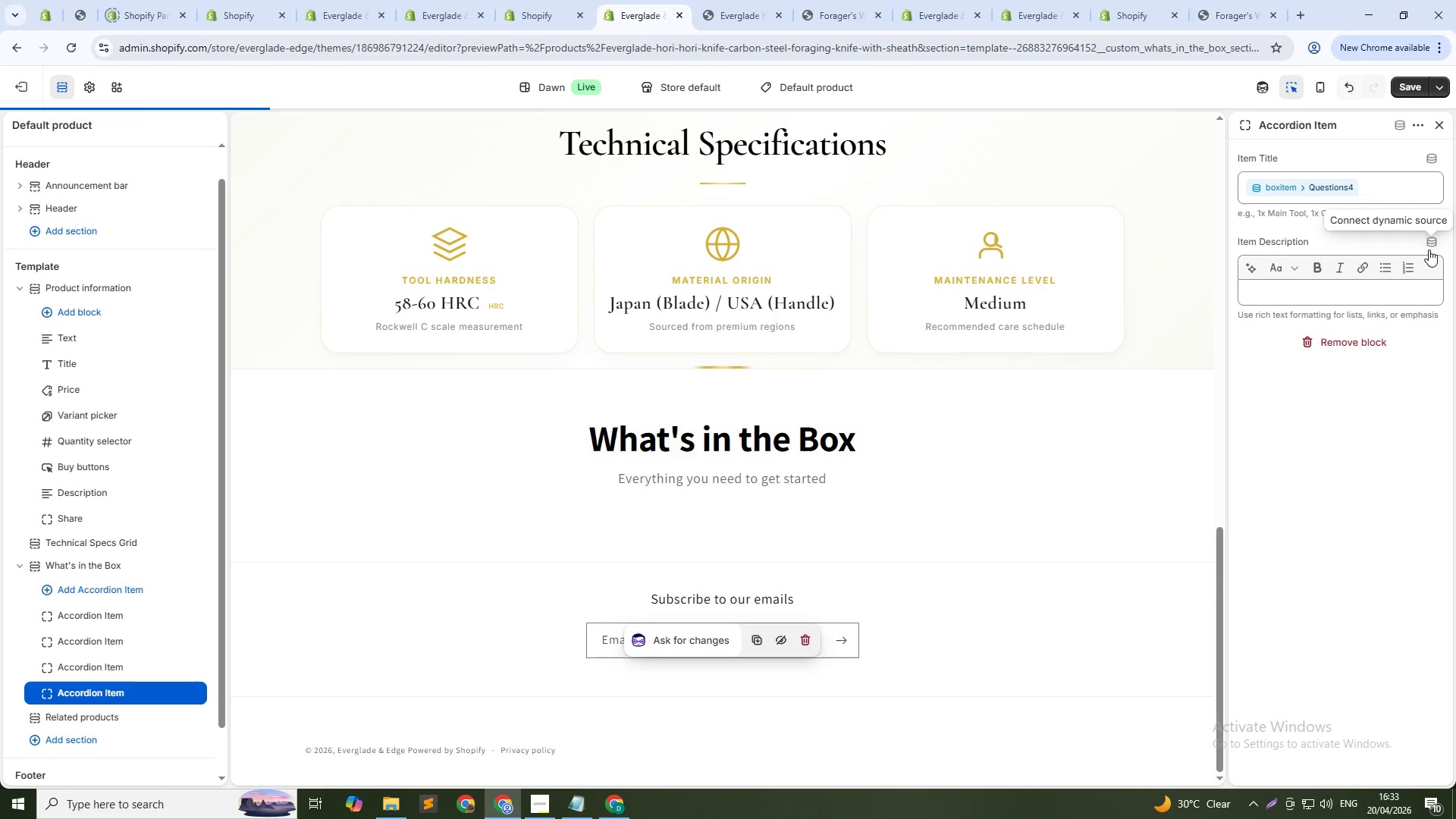 
left_click([1429, 248])
 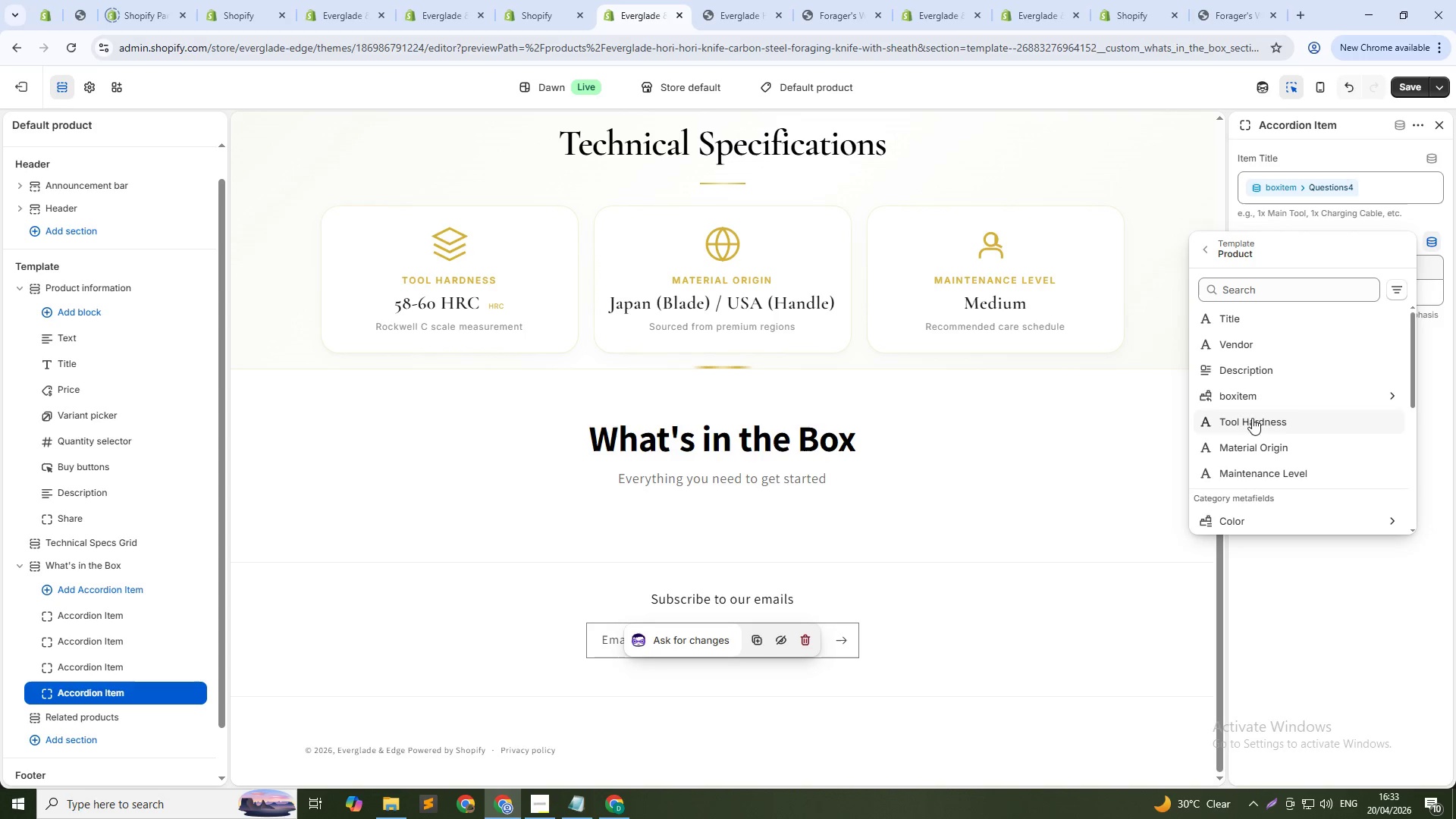 
left_click([1259, 397])
 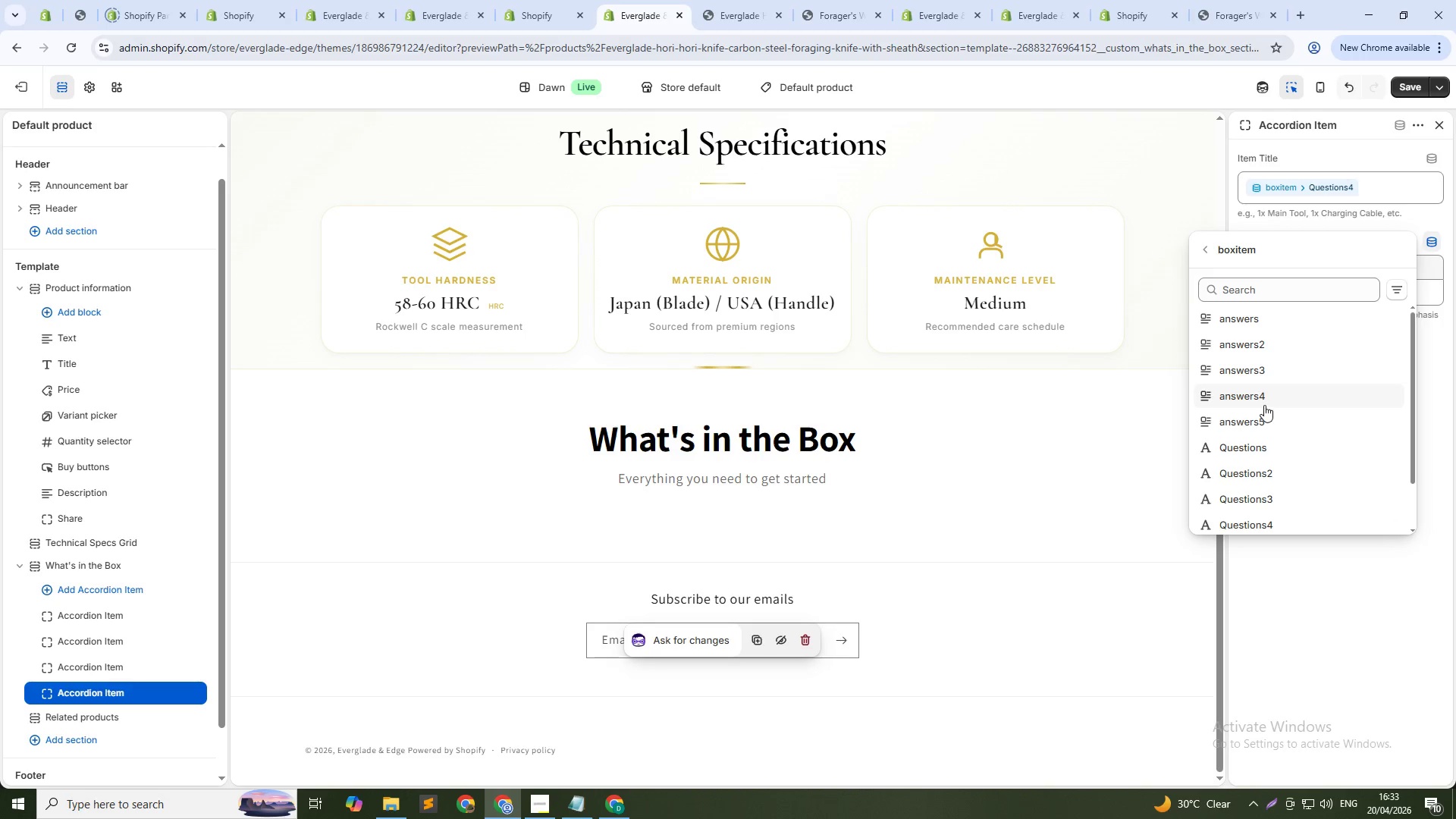 
left_click([1264, 397])
 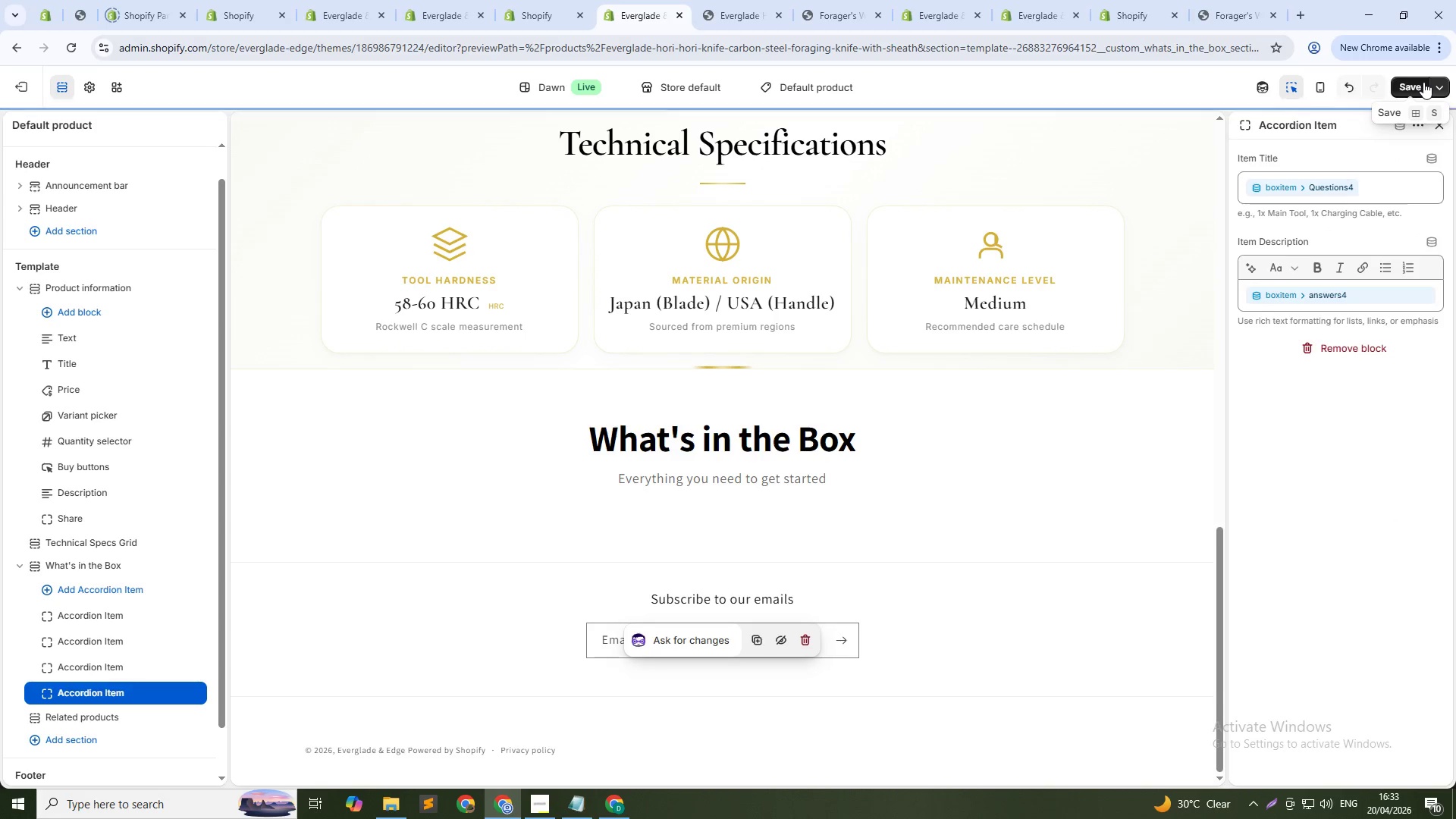 
left_click([1417, 82])
 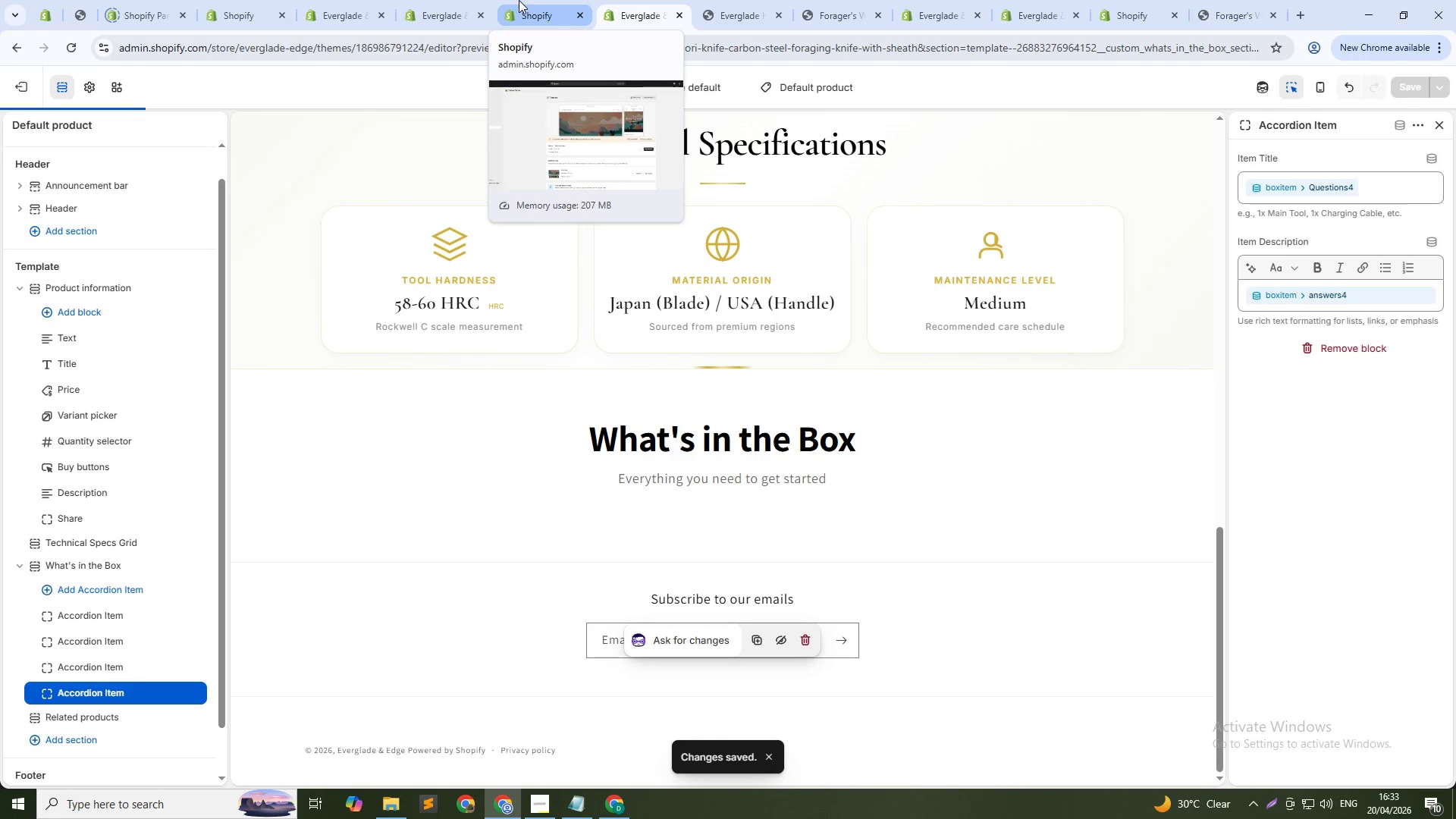 
left_click([519, 0])
 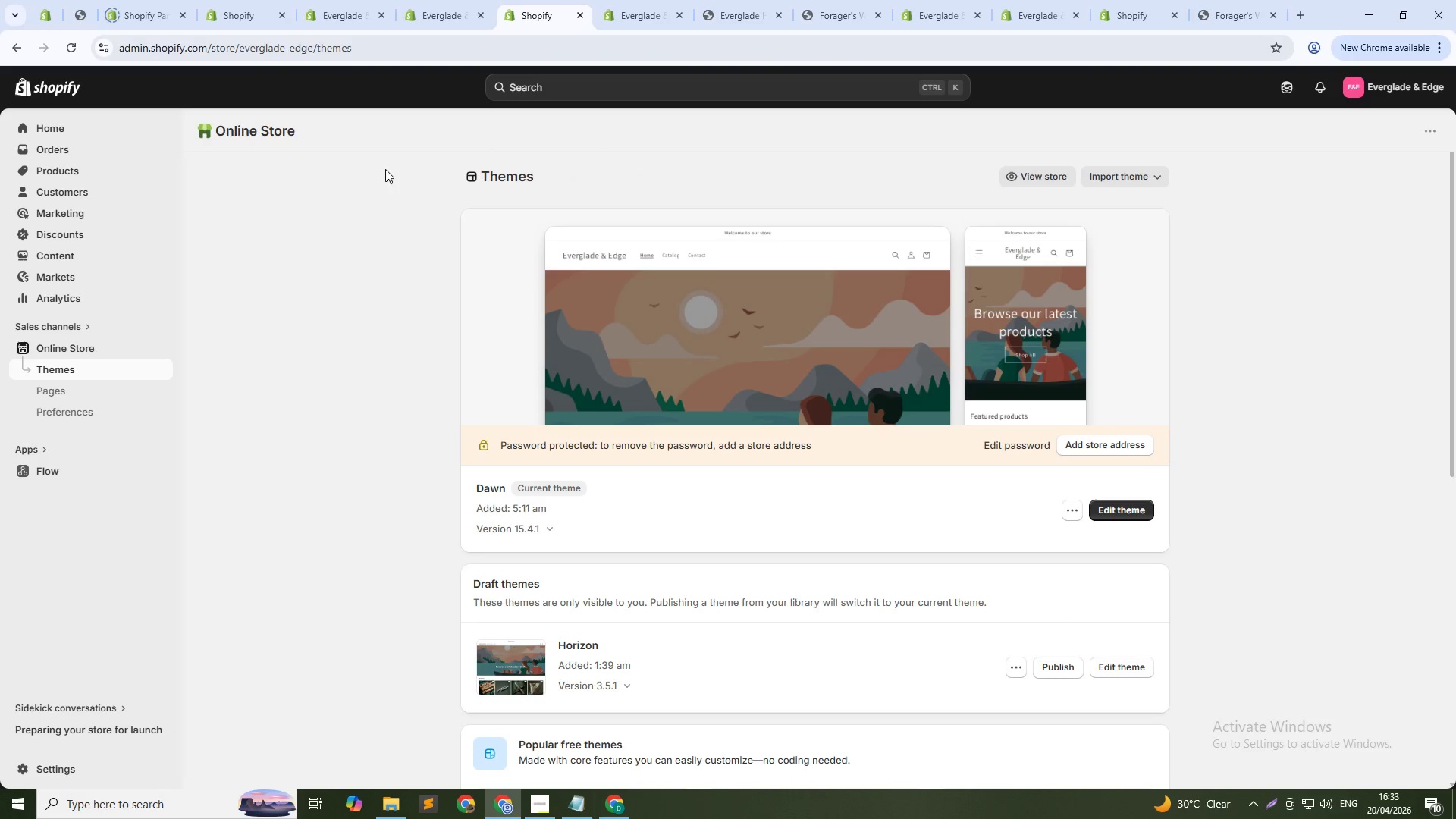 
hold_key(key=ControlLeft, duration=1.39)
left_click([69, 178])
 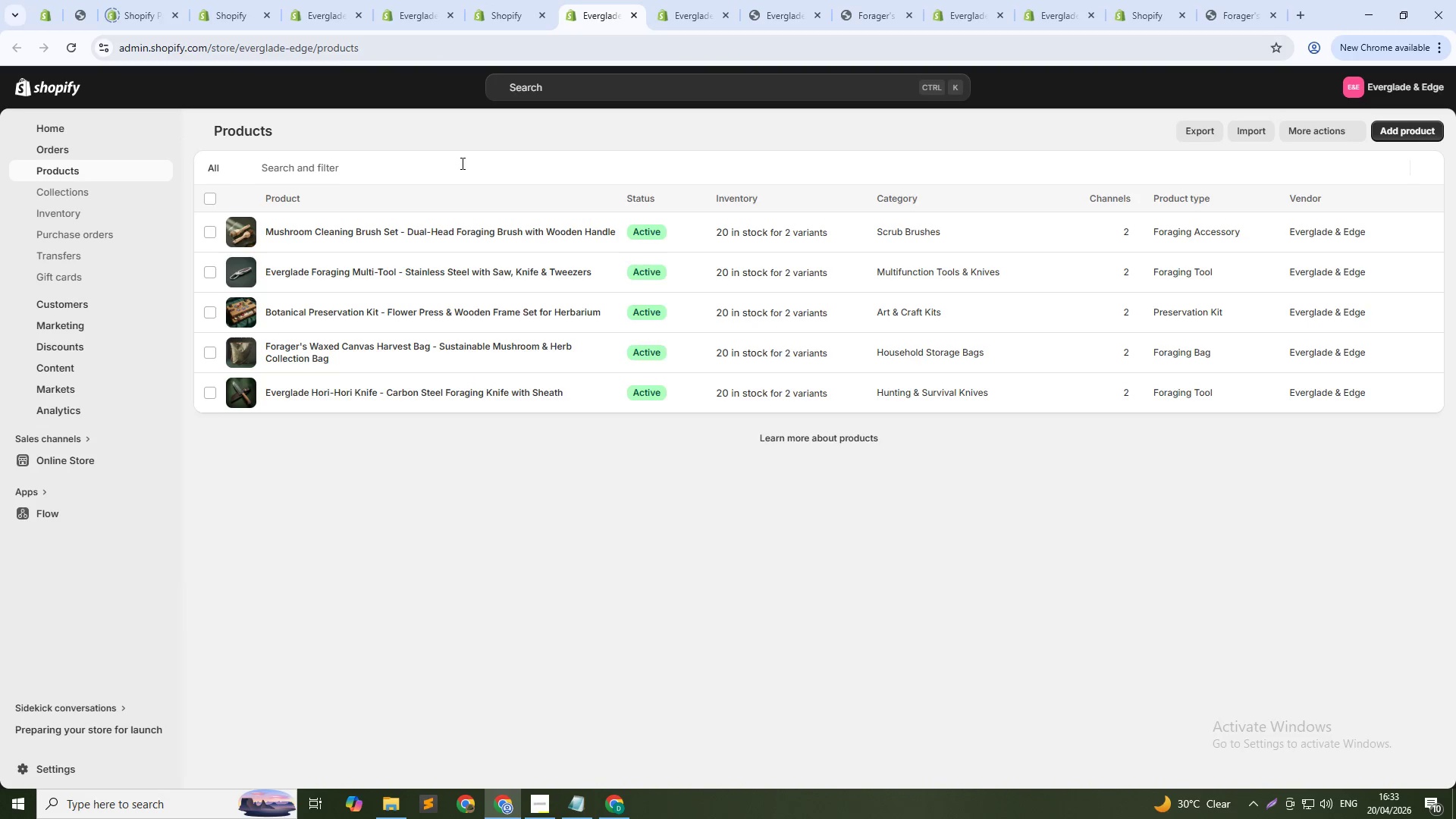 
wait(5.62)
 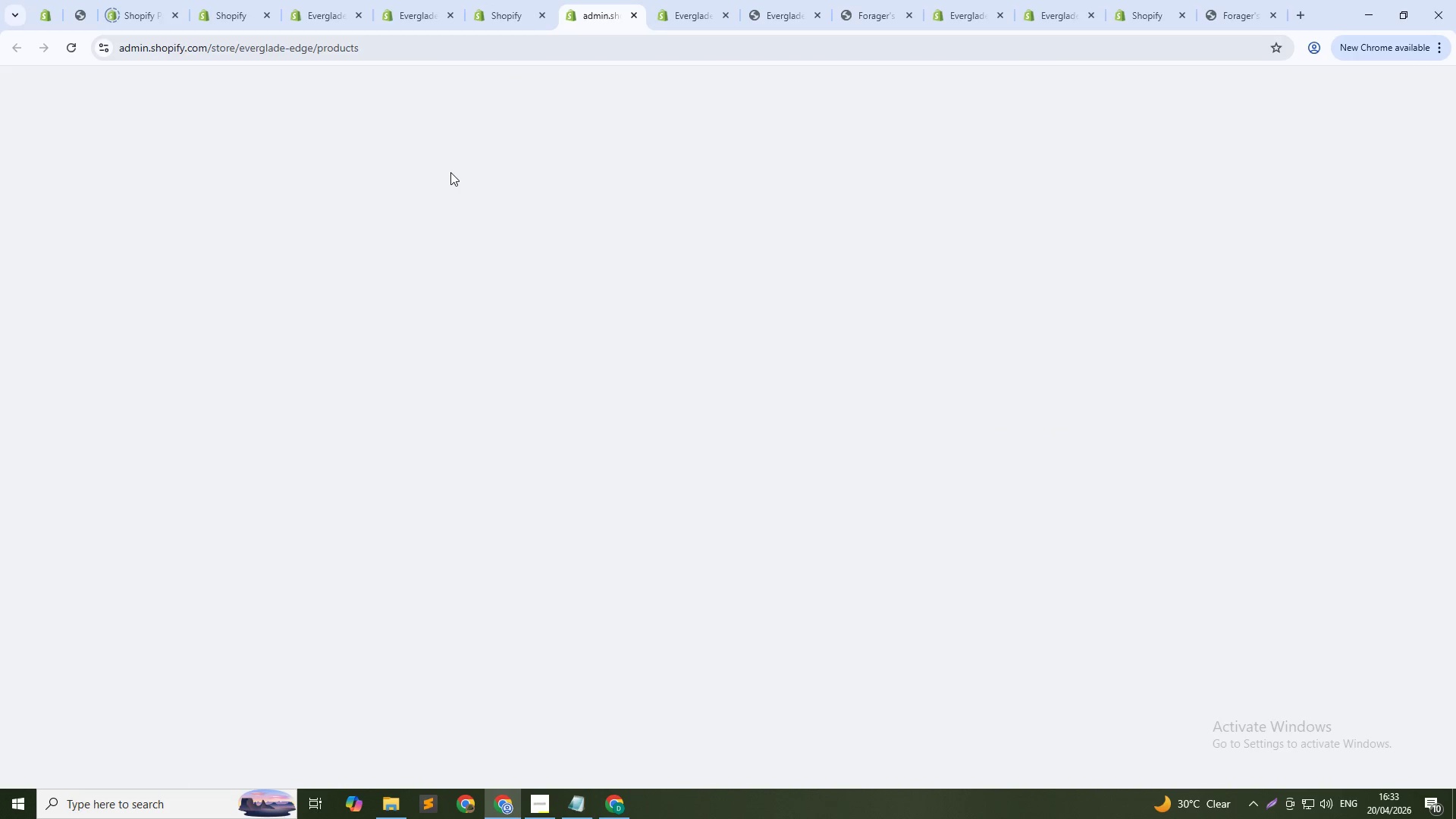 
left_click([422, 393])
 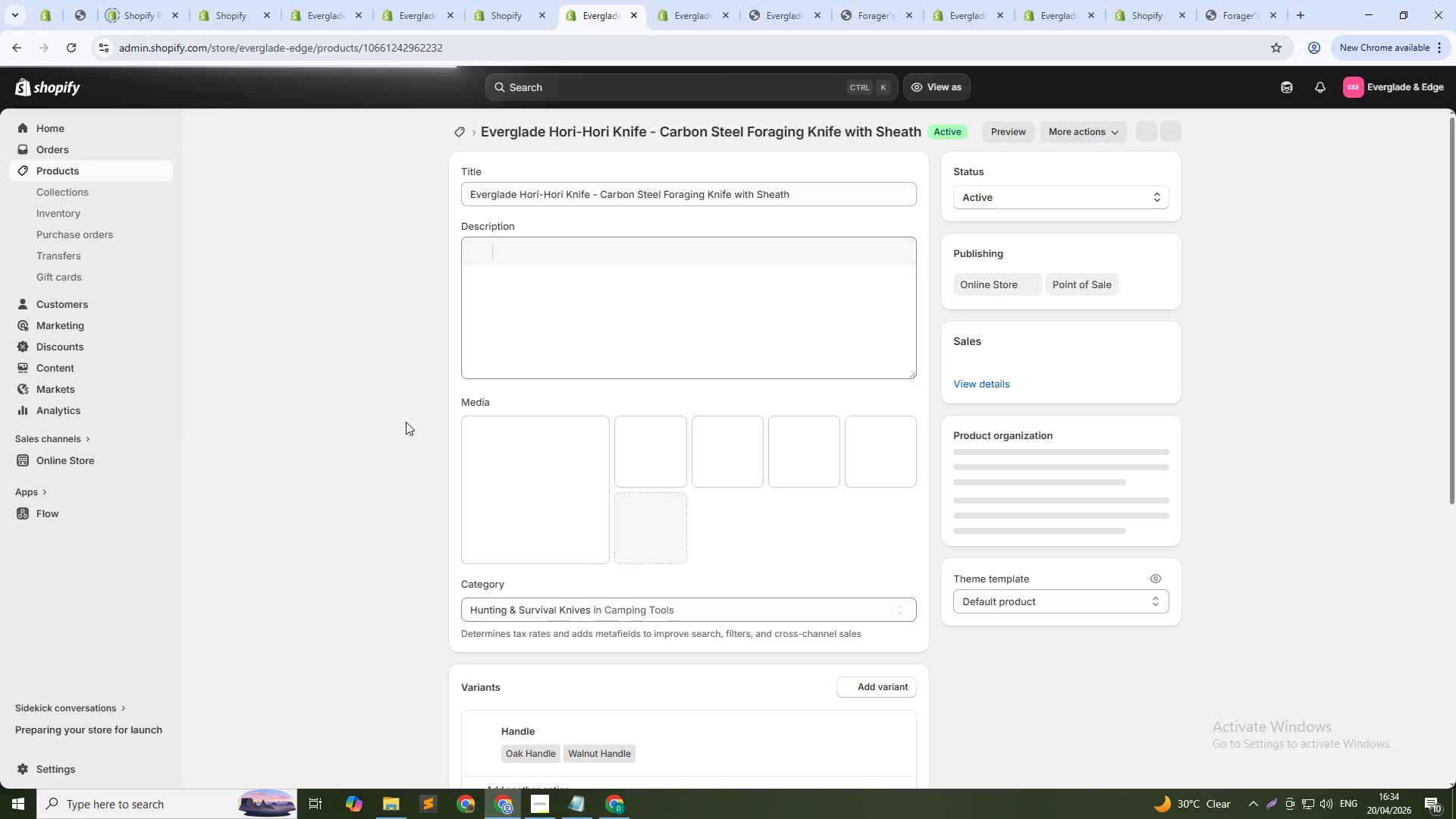 
scroll: coordinate [664, 503], scroll_direction: down, amount: 19.0
 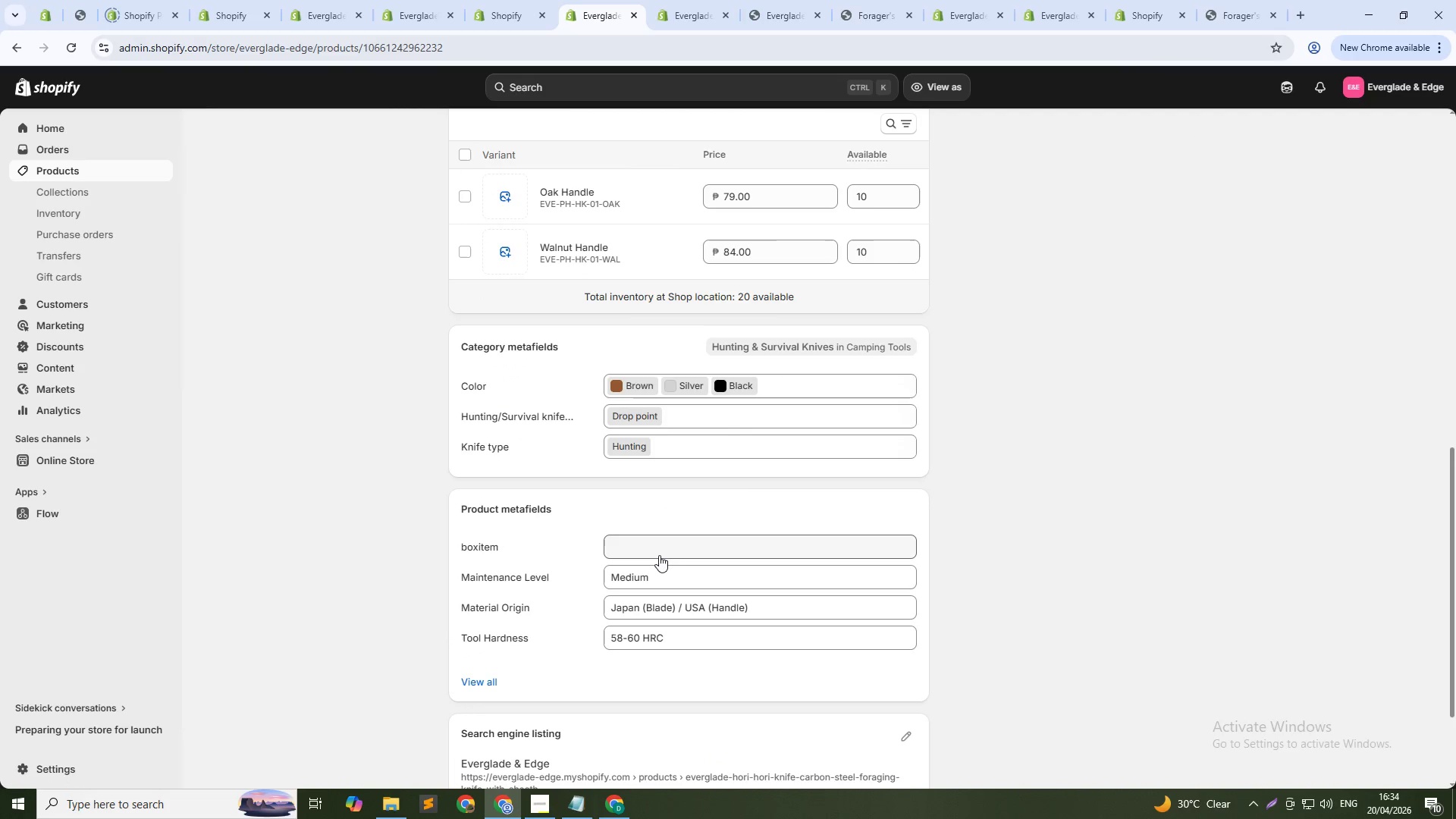 
left_click([658, 555])
 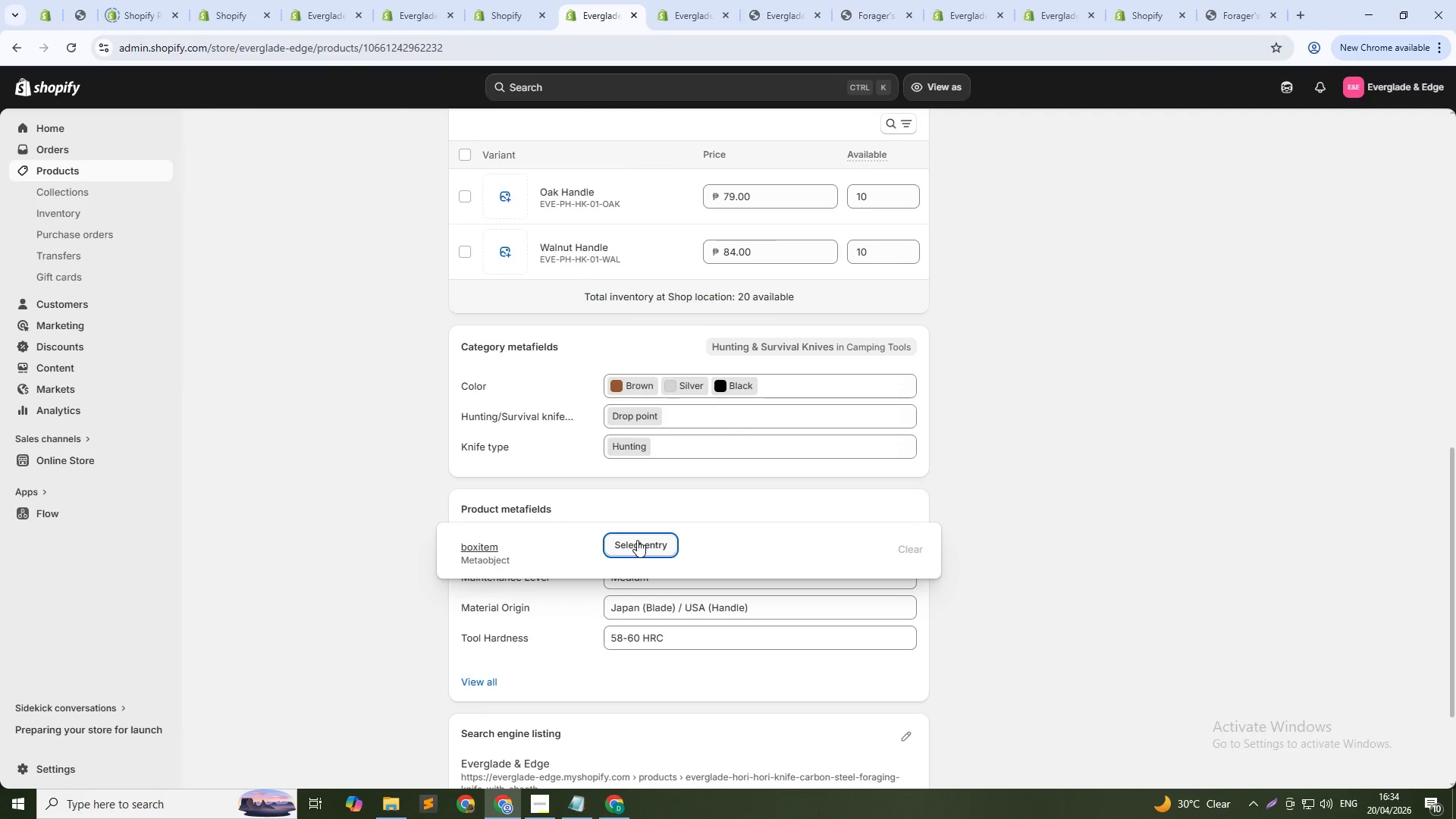 
left_click([637, 540])
 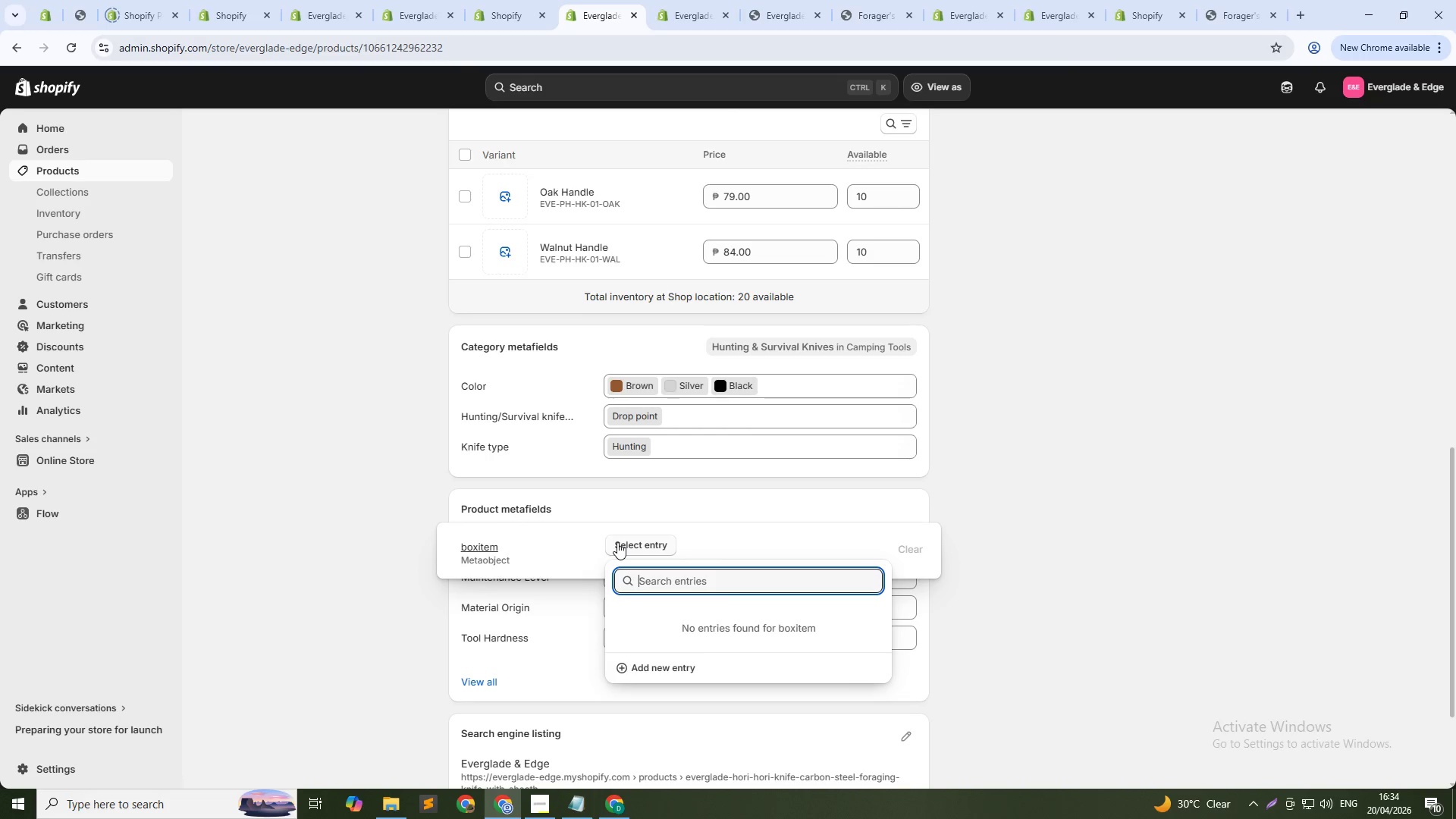 
wait(7.5)
 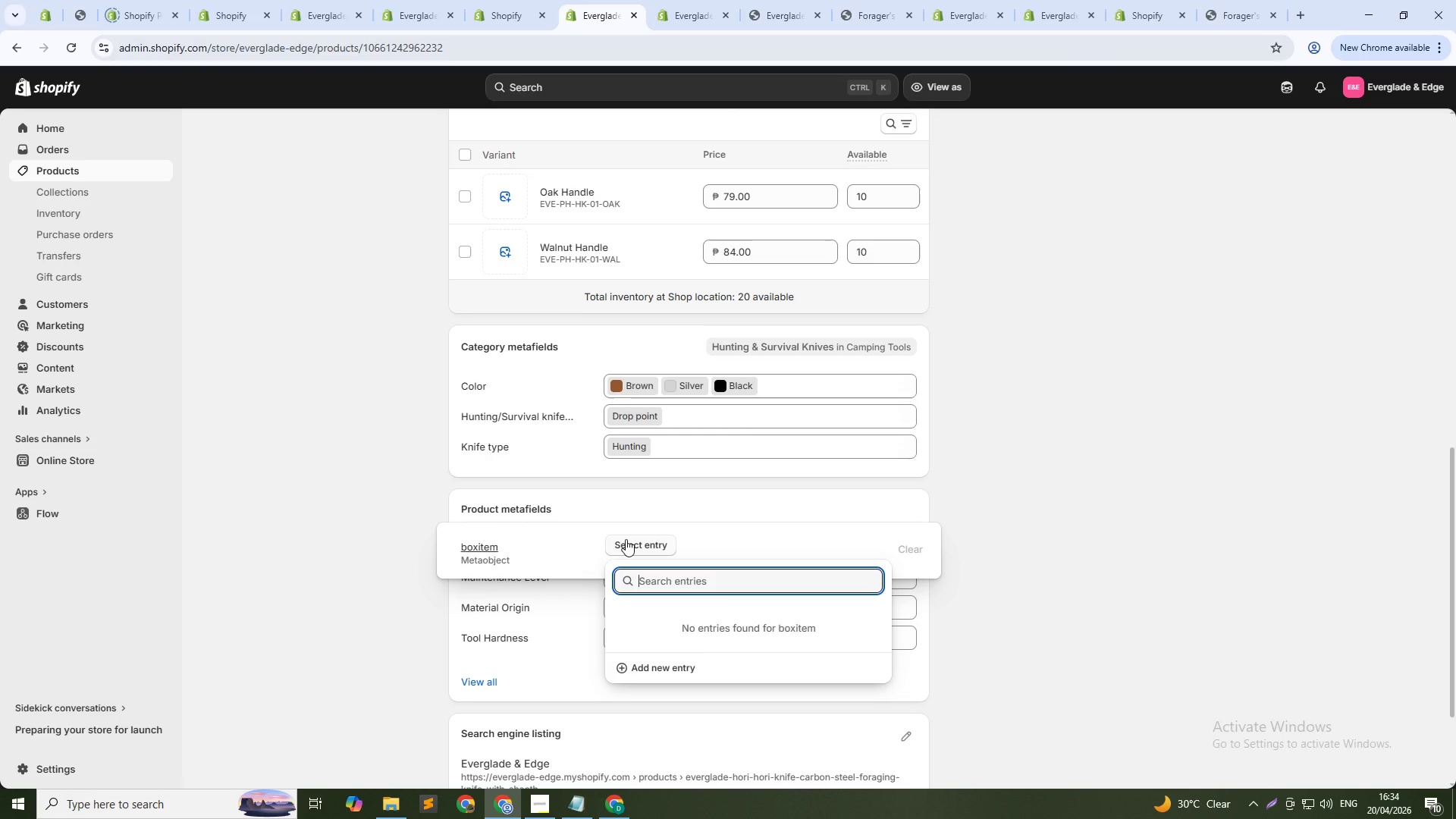 
left_click([689, 662])
 